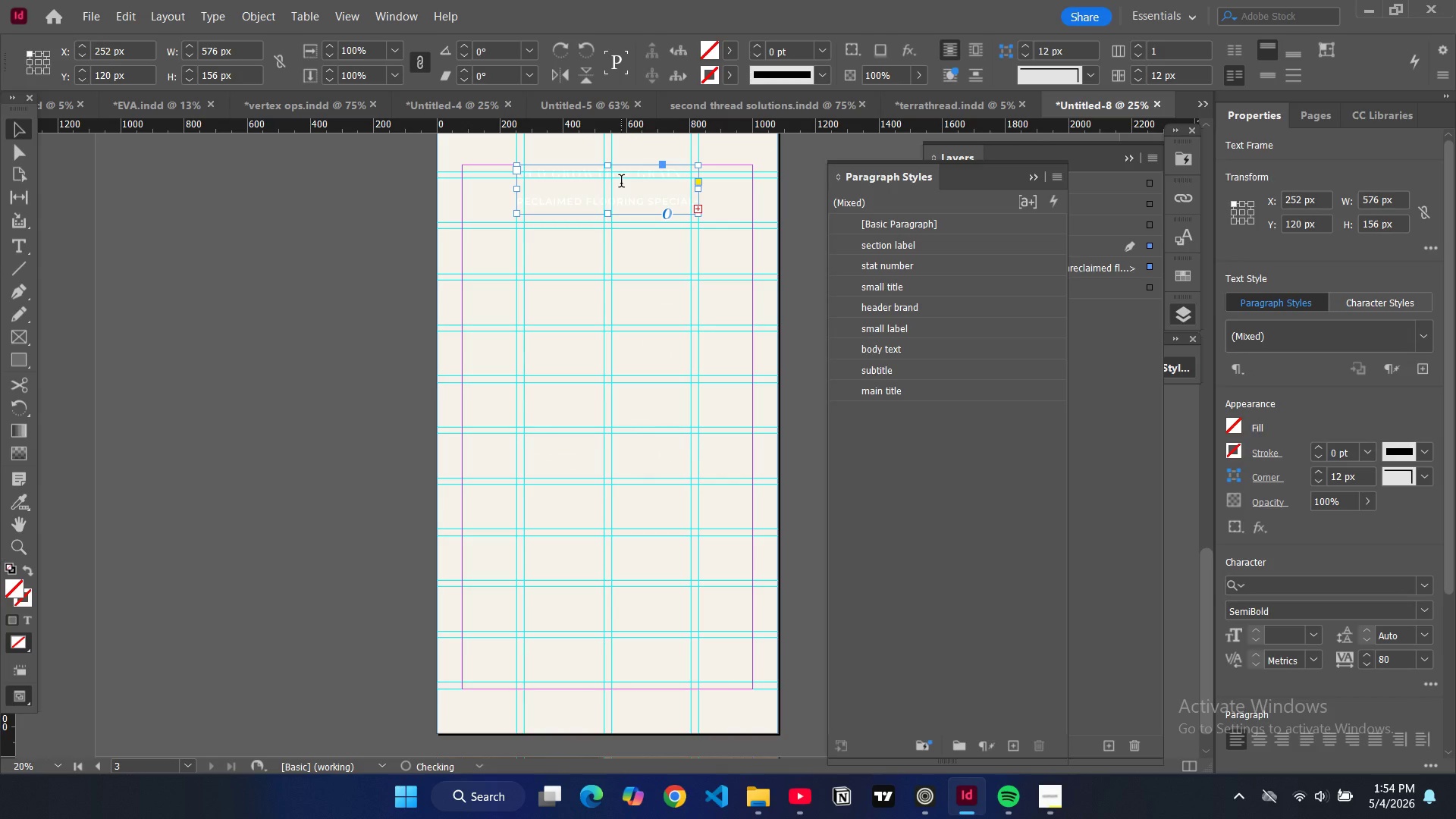 
double_click([621, 183])
 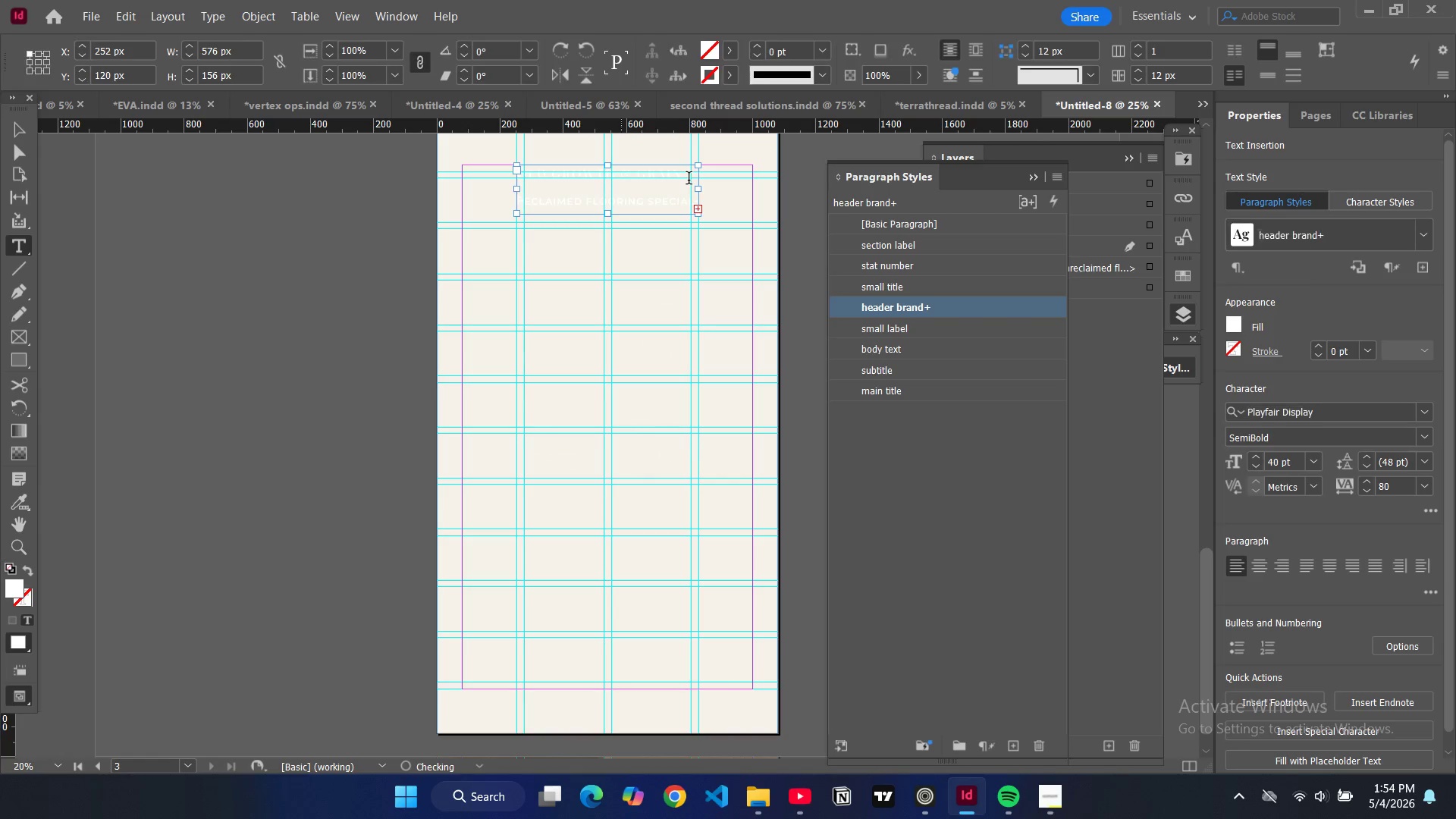 
left_click_drag(start_coordinate=[689, 180], to_coordinate=[516, 176])
 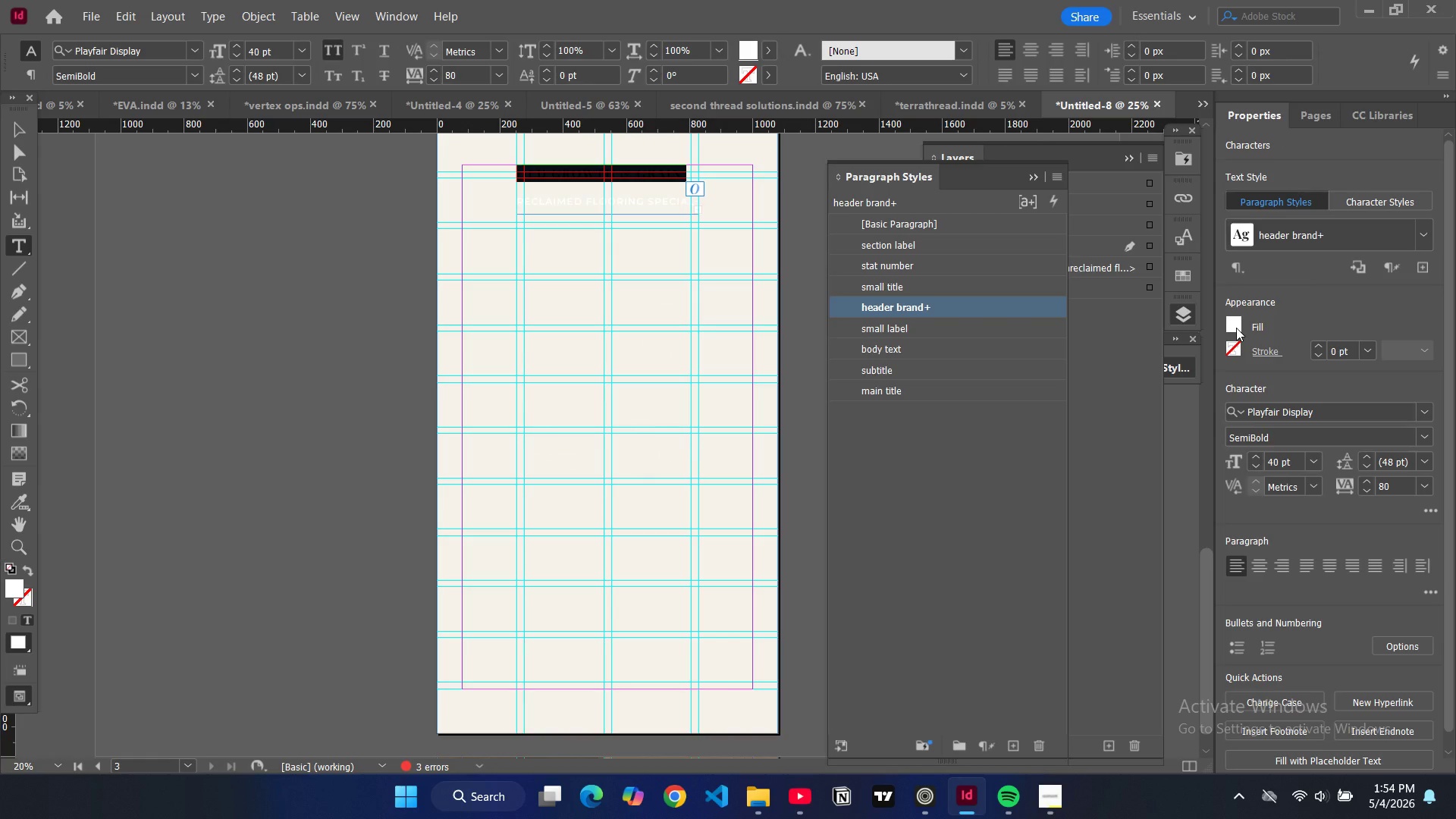 
double_click([1236, 328])
 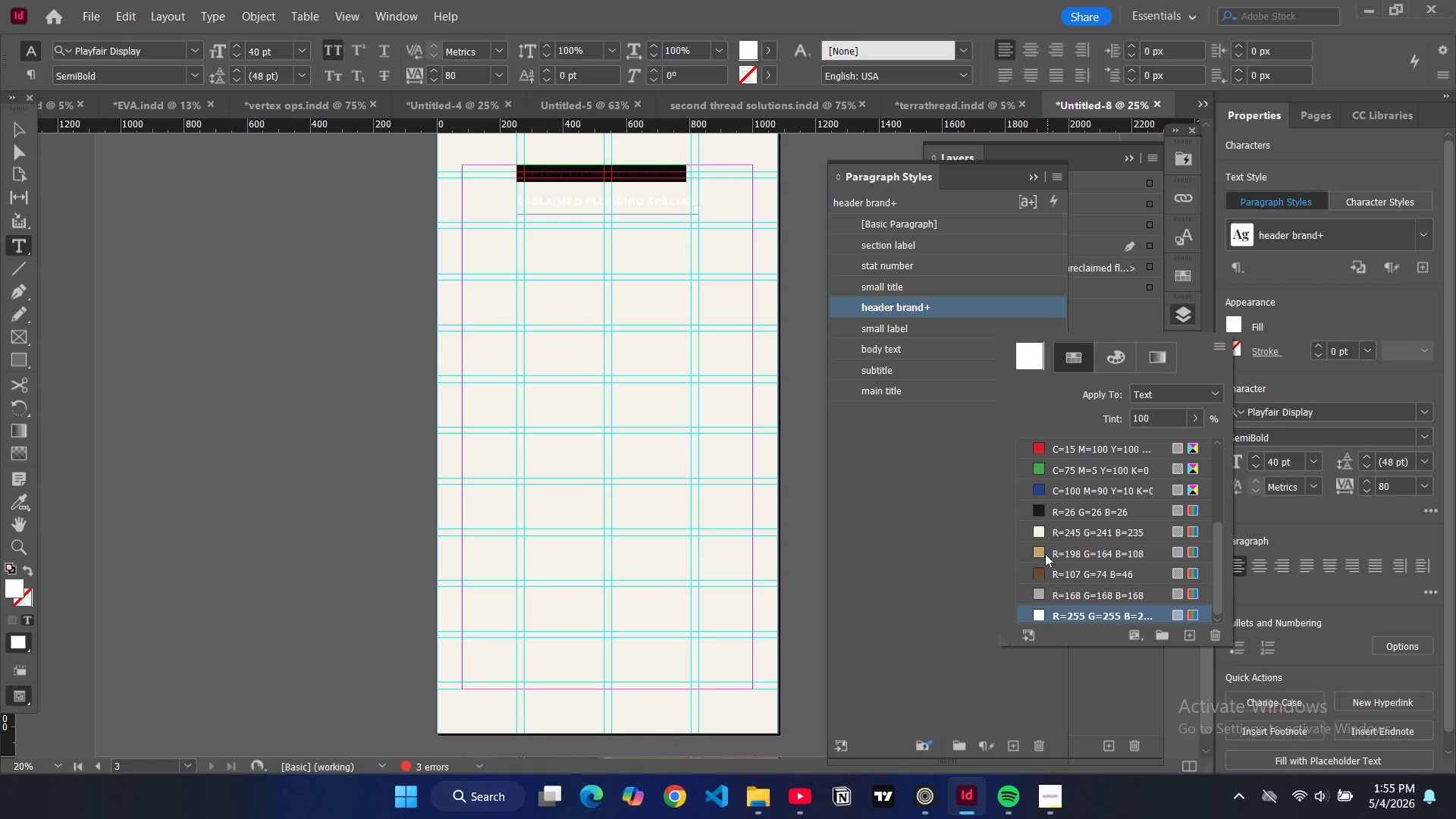 
left_click([1037, 511])
 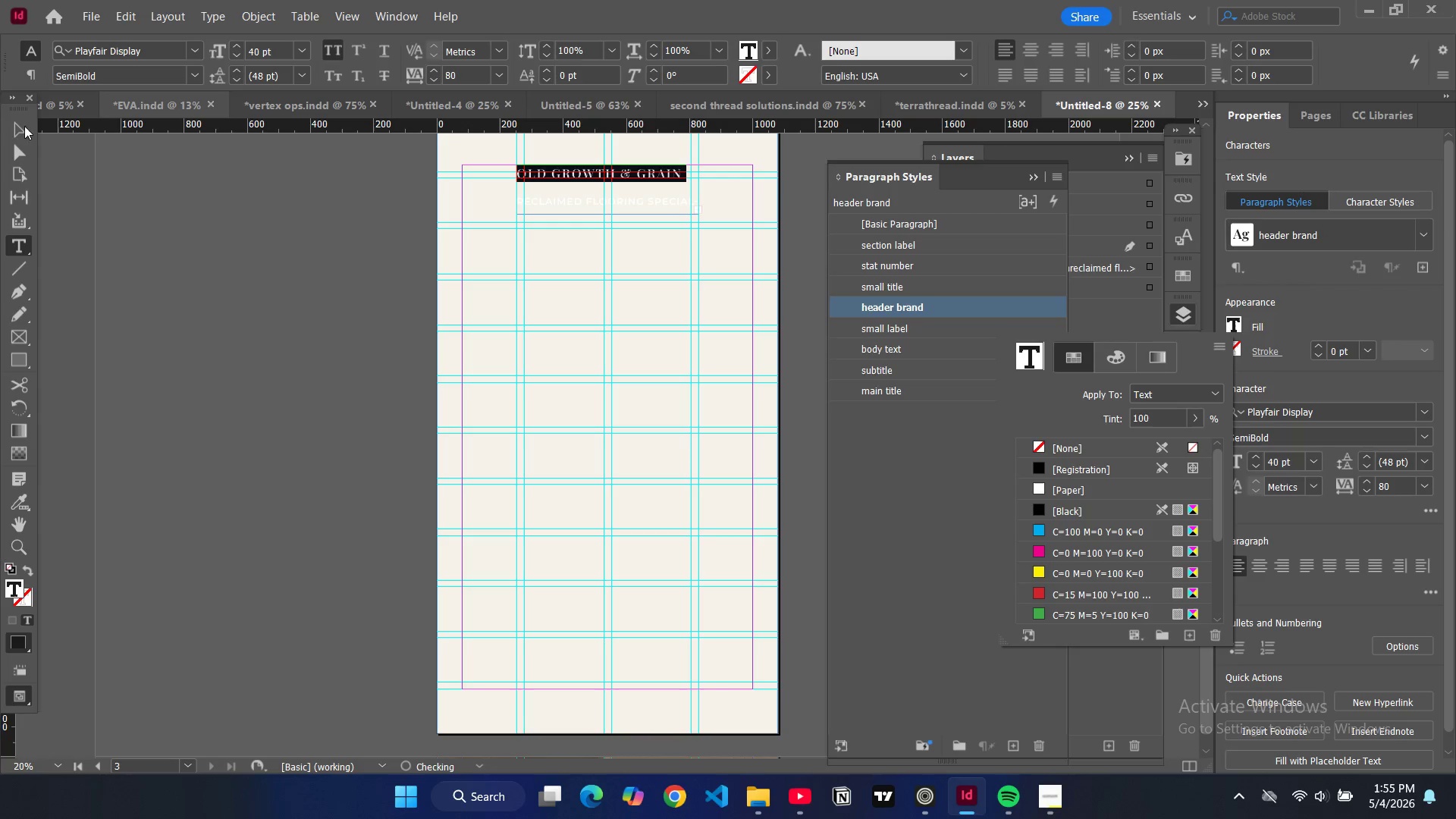 
left_click([16, 129])
 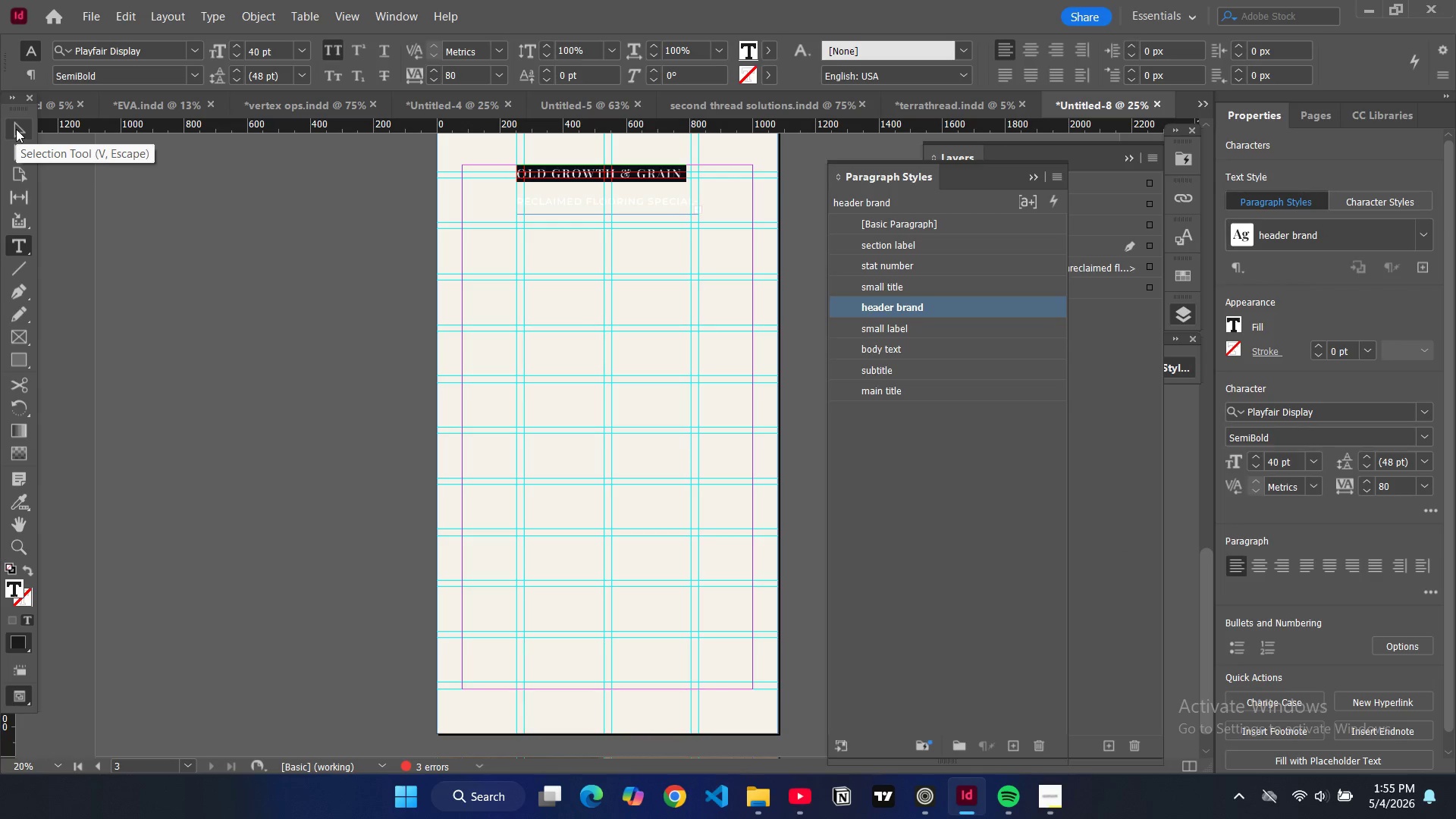 
key(Control+Shift+C)
 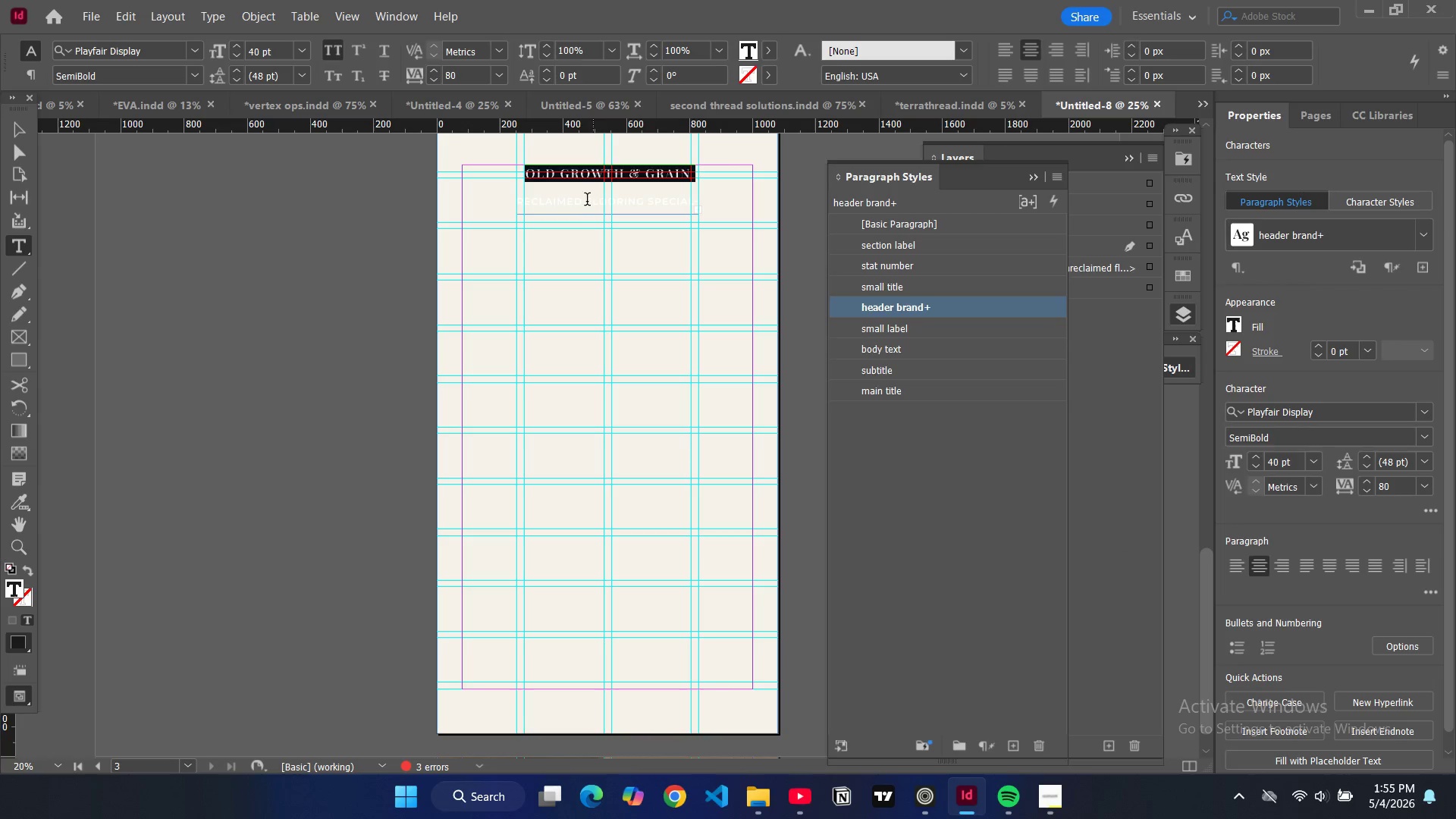 
left_click([585, 196])
 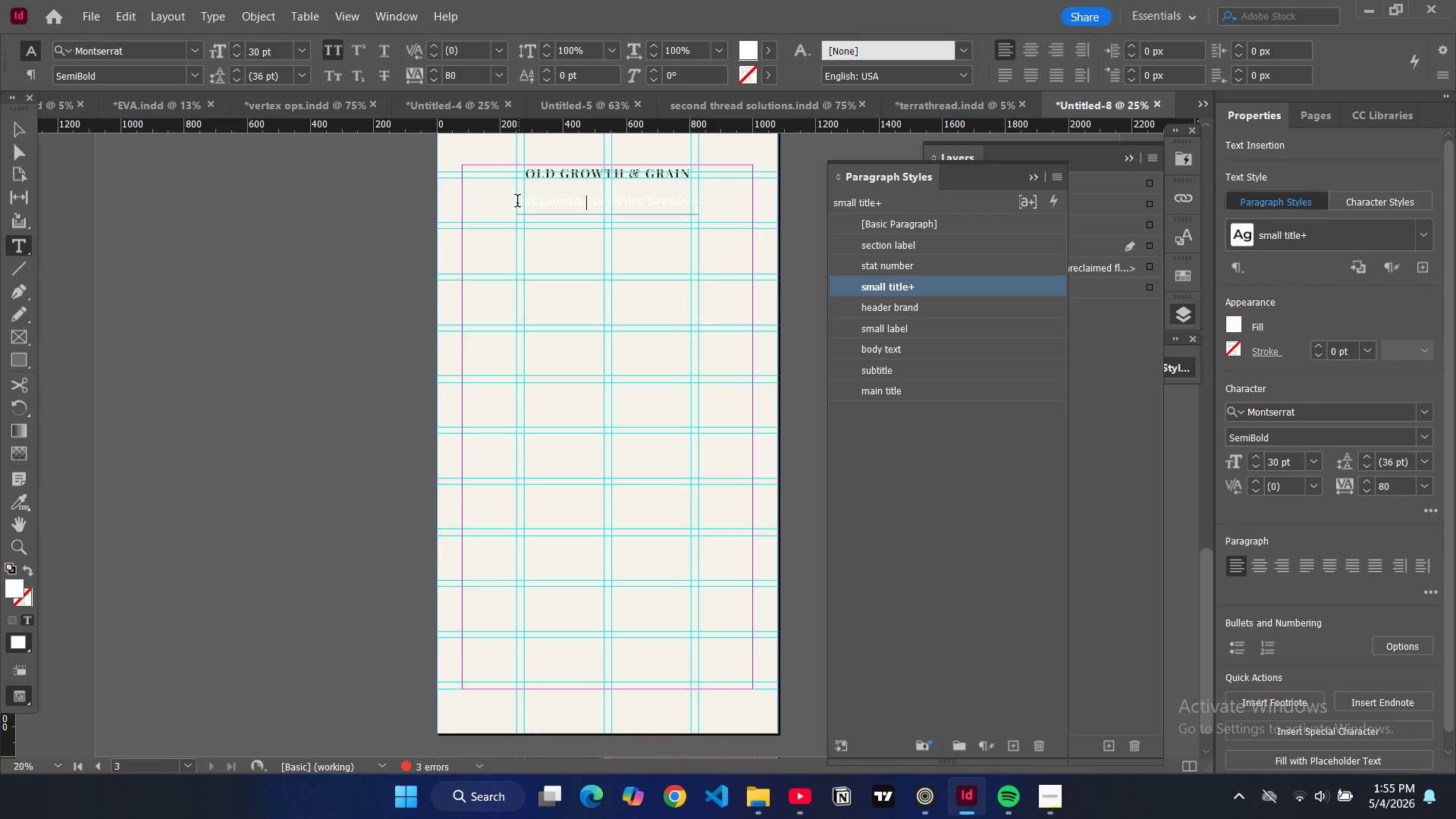 
left_click_drag(start_coordinate=[516, 202], to_coordinate=[701, 205])
 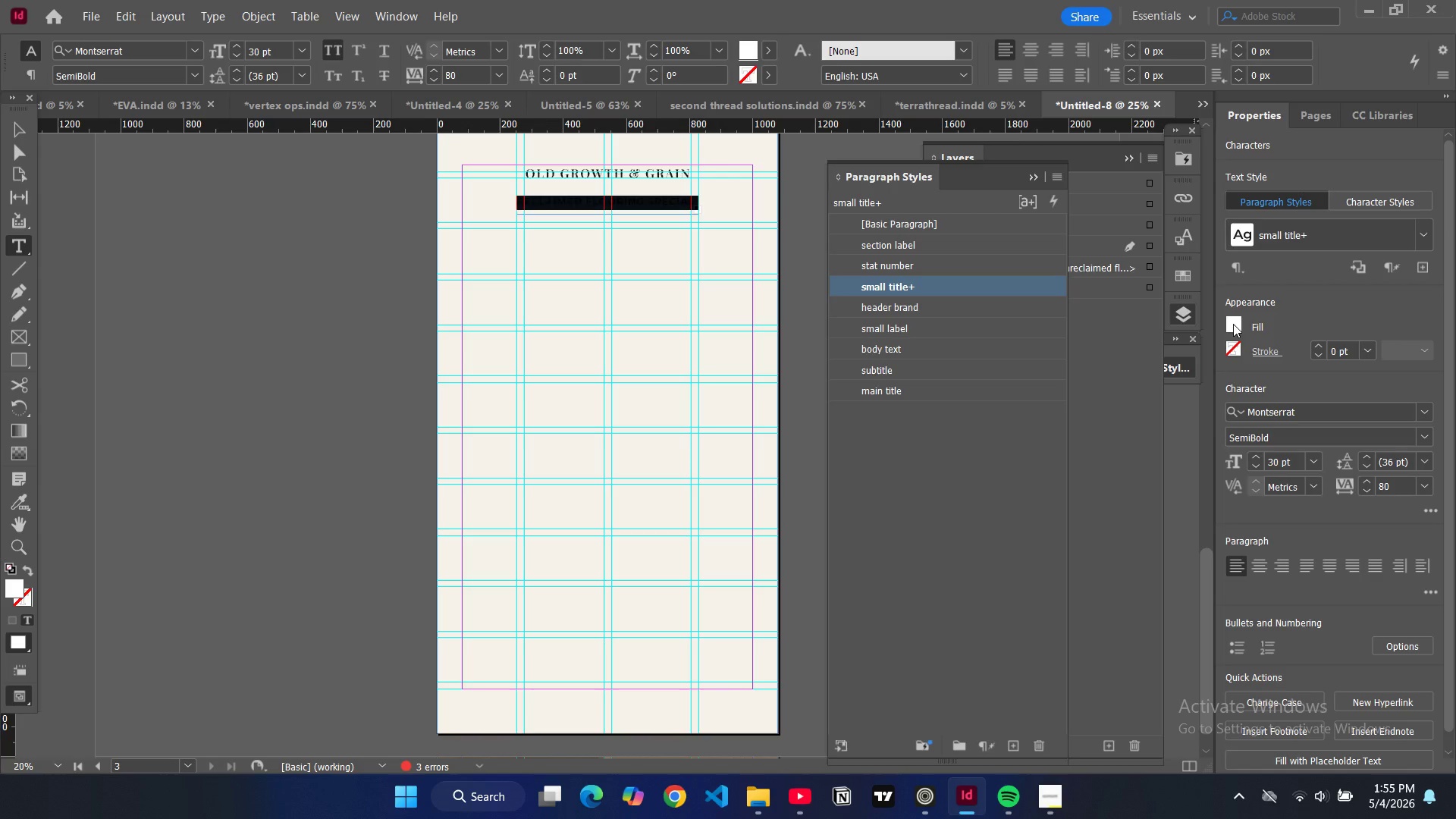 
double_click([1233, 324])
 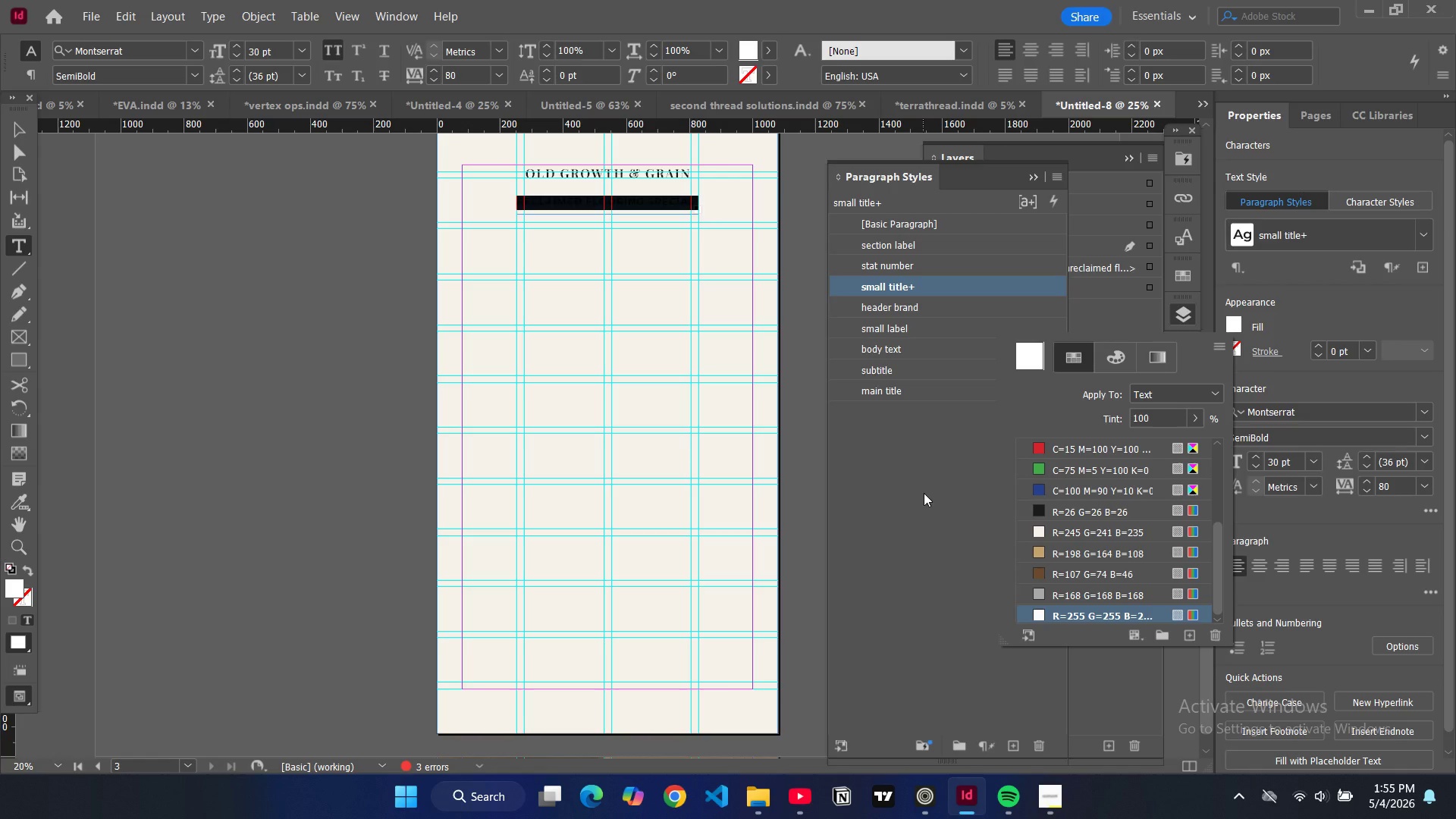 
wait(8.11)
 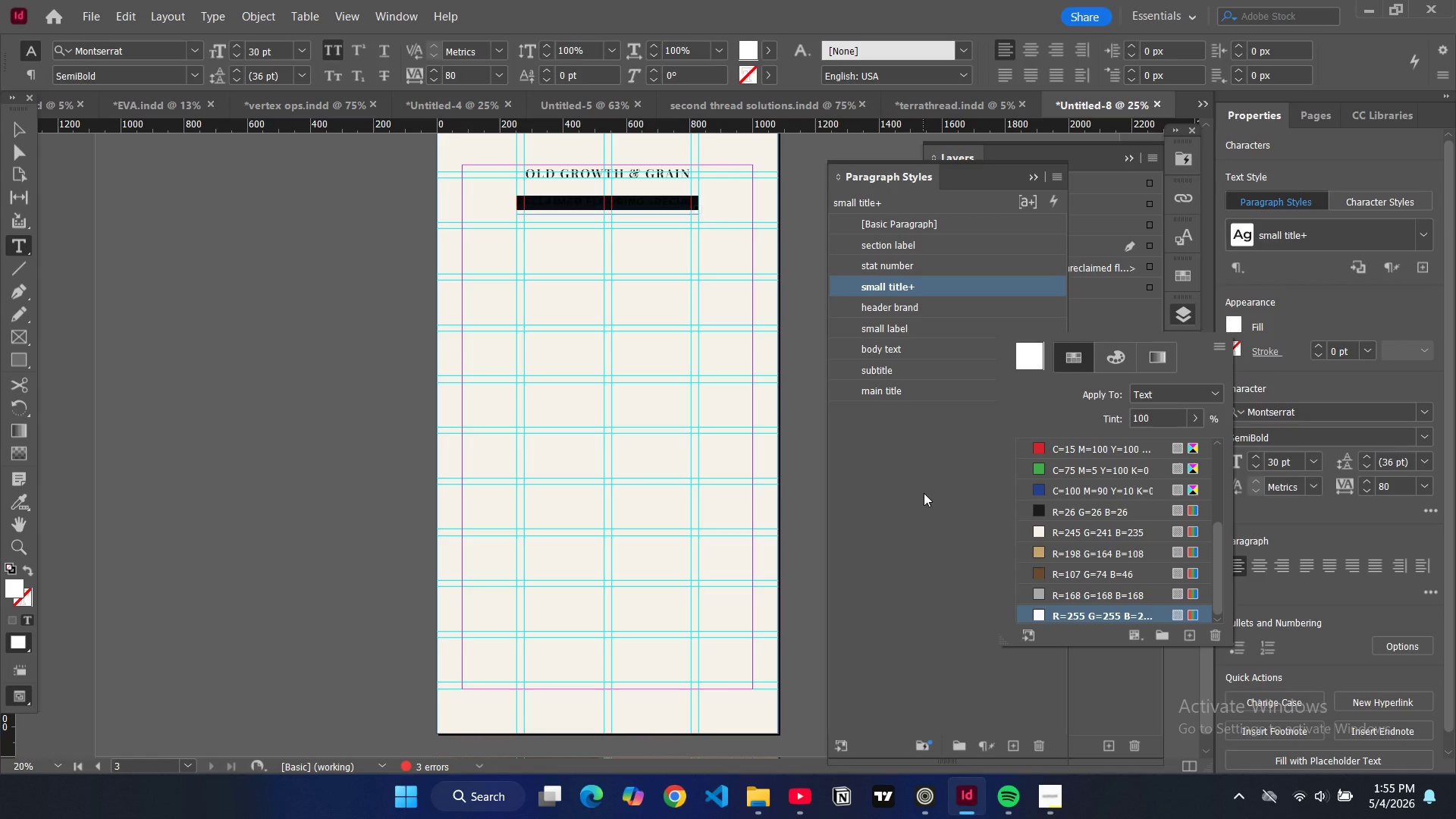 
left_click([1043, 551])
 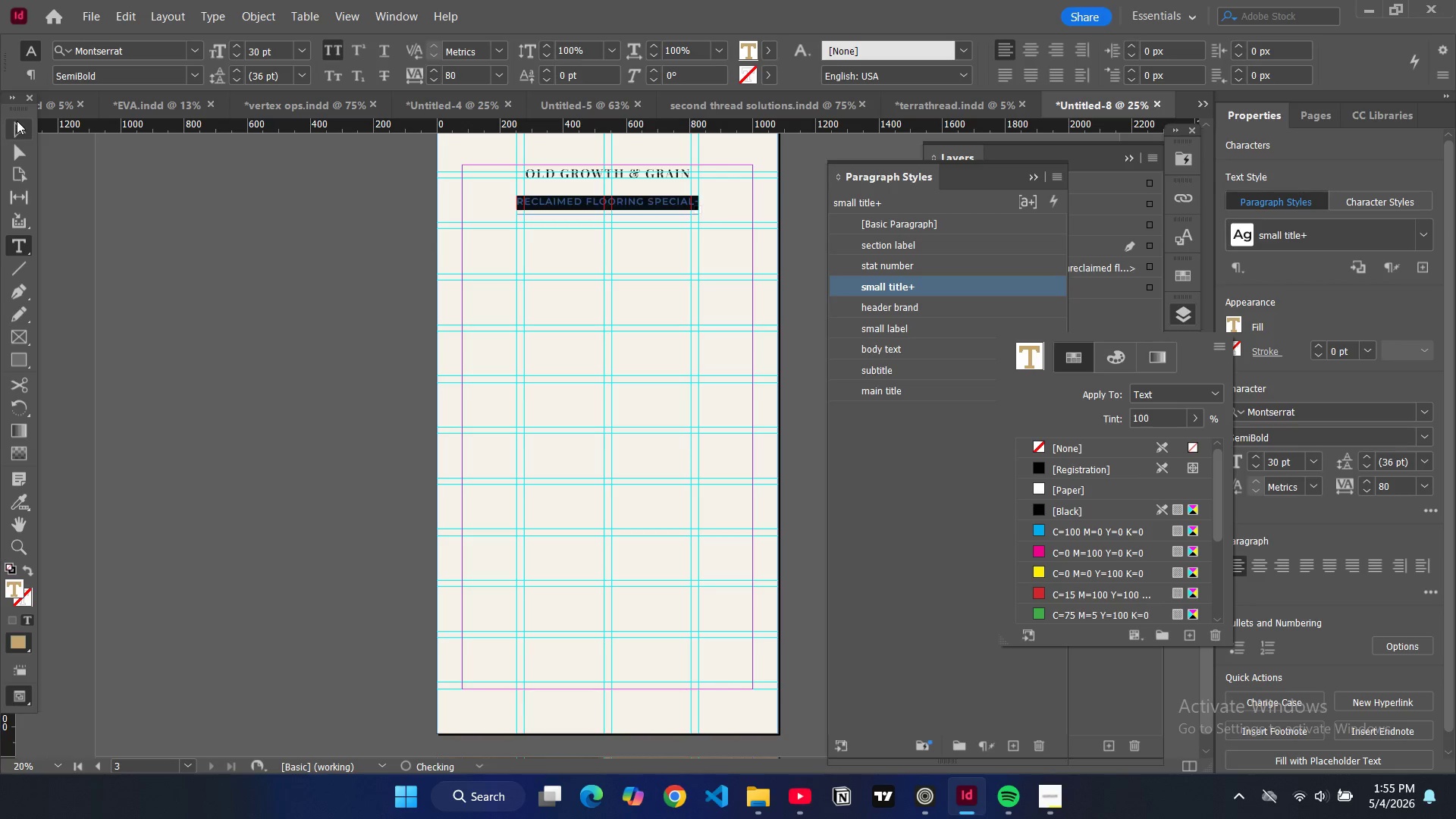 
left_click([17, 123])
 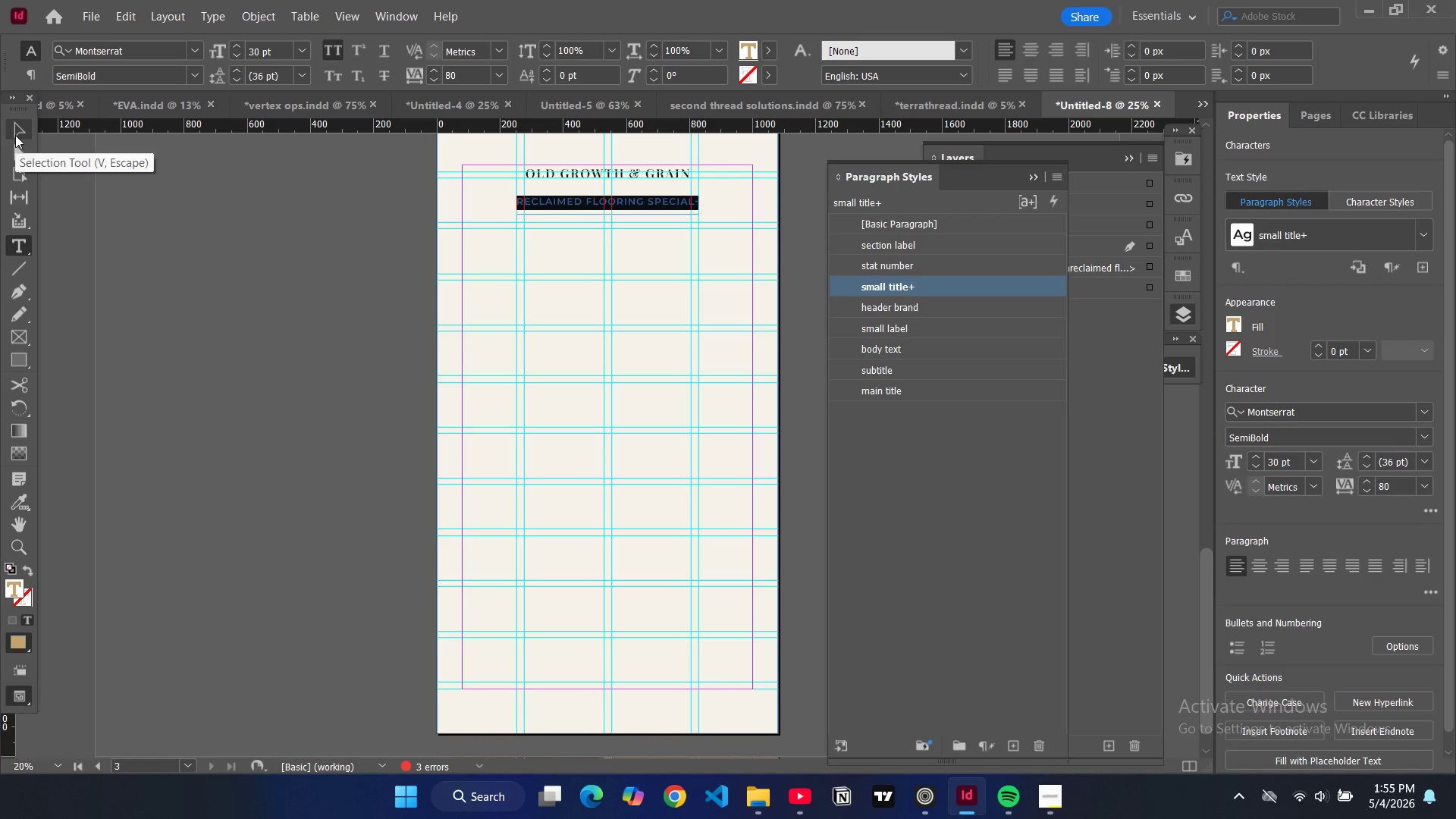 
left_click([15, 133])
 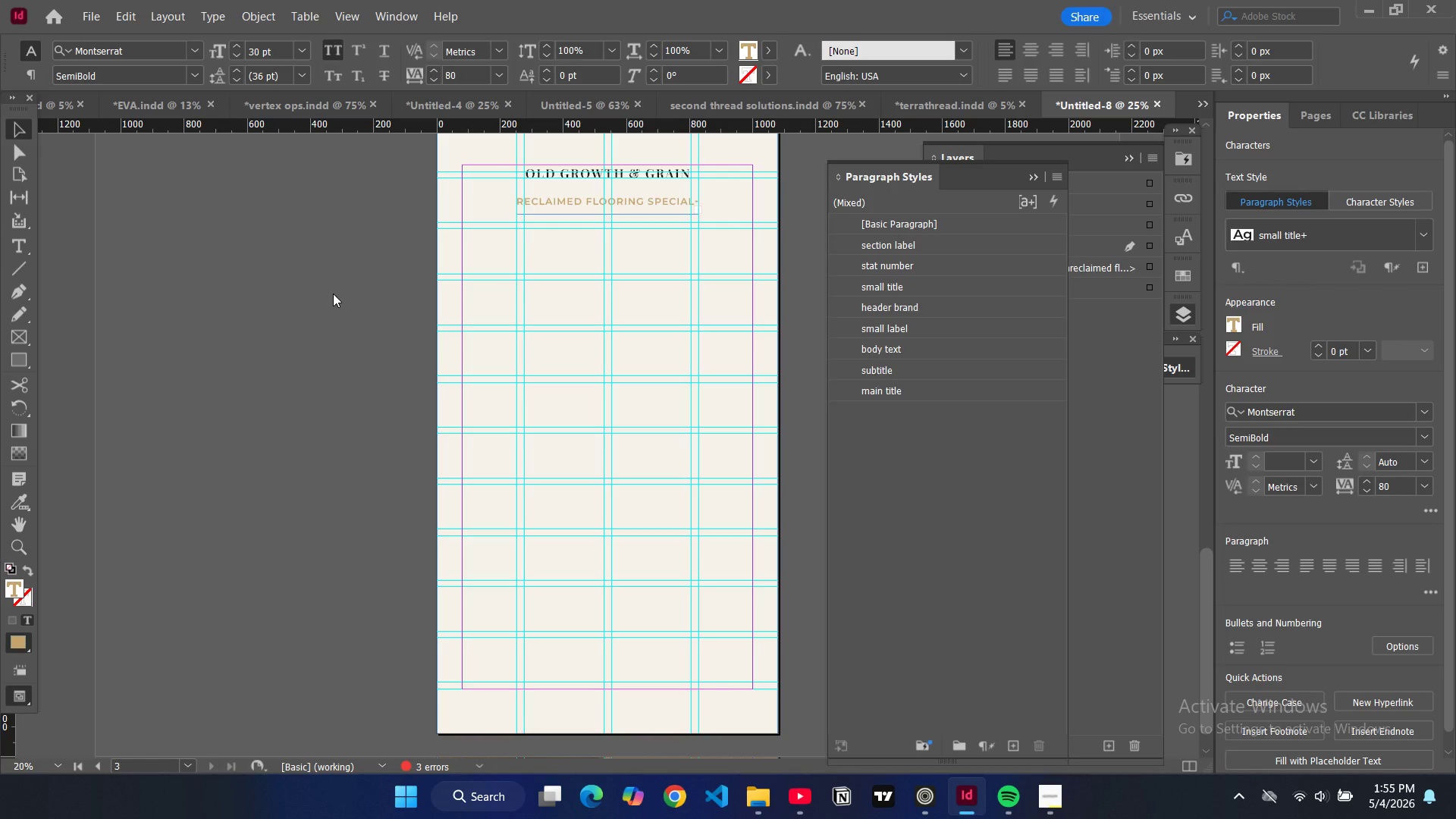 
left_click([333, 293])
 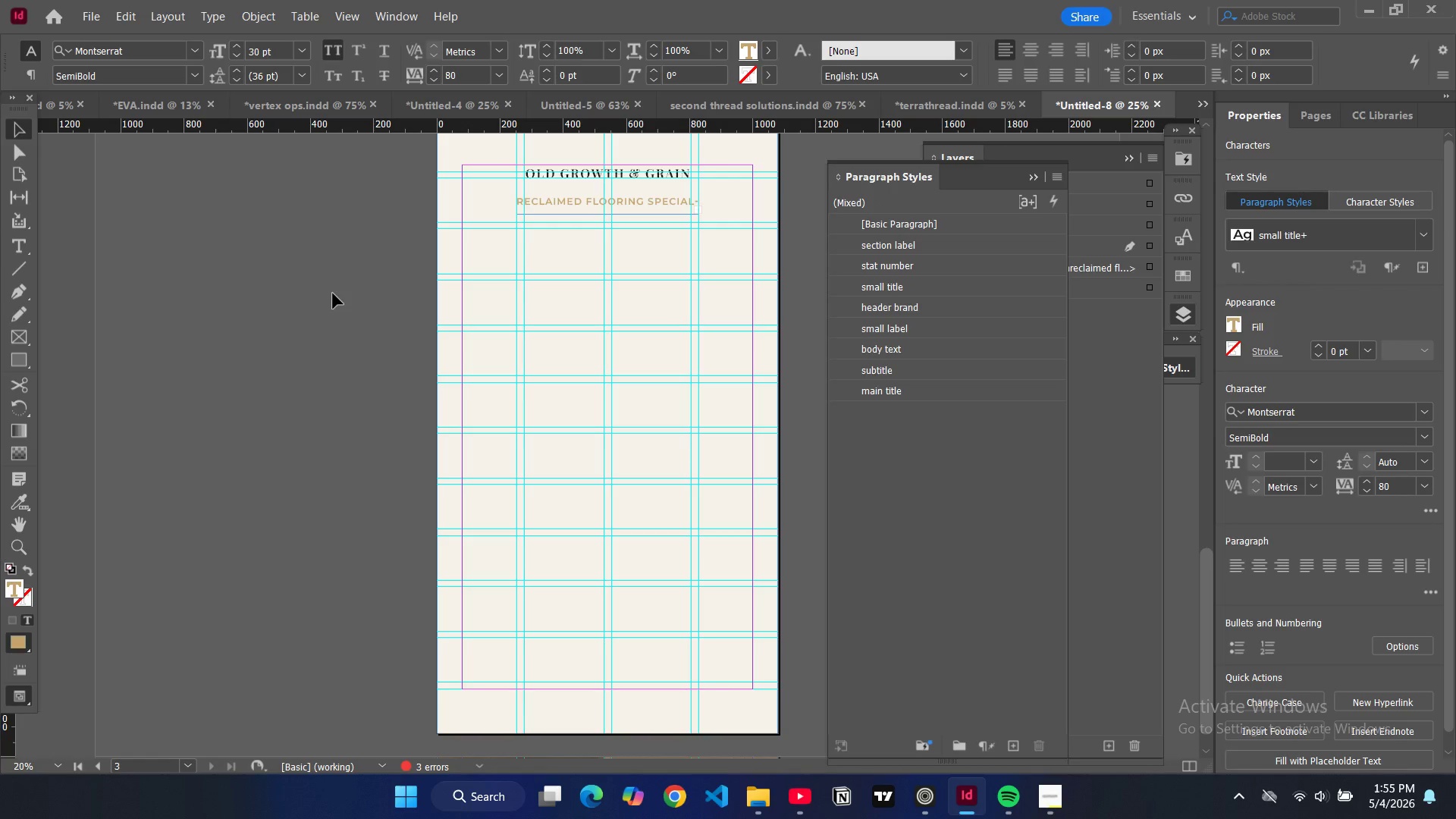 
key(W)
 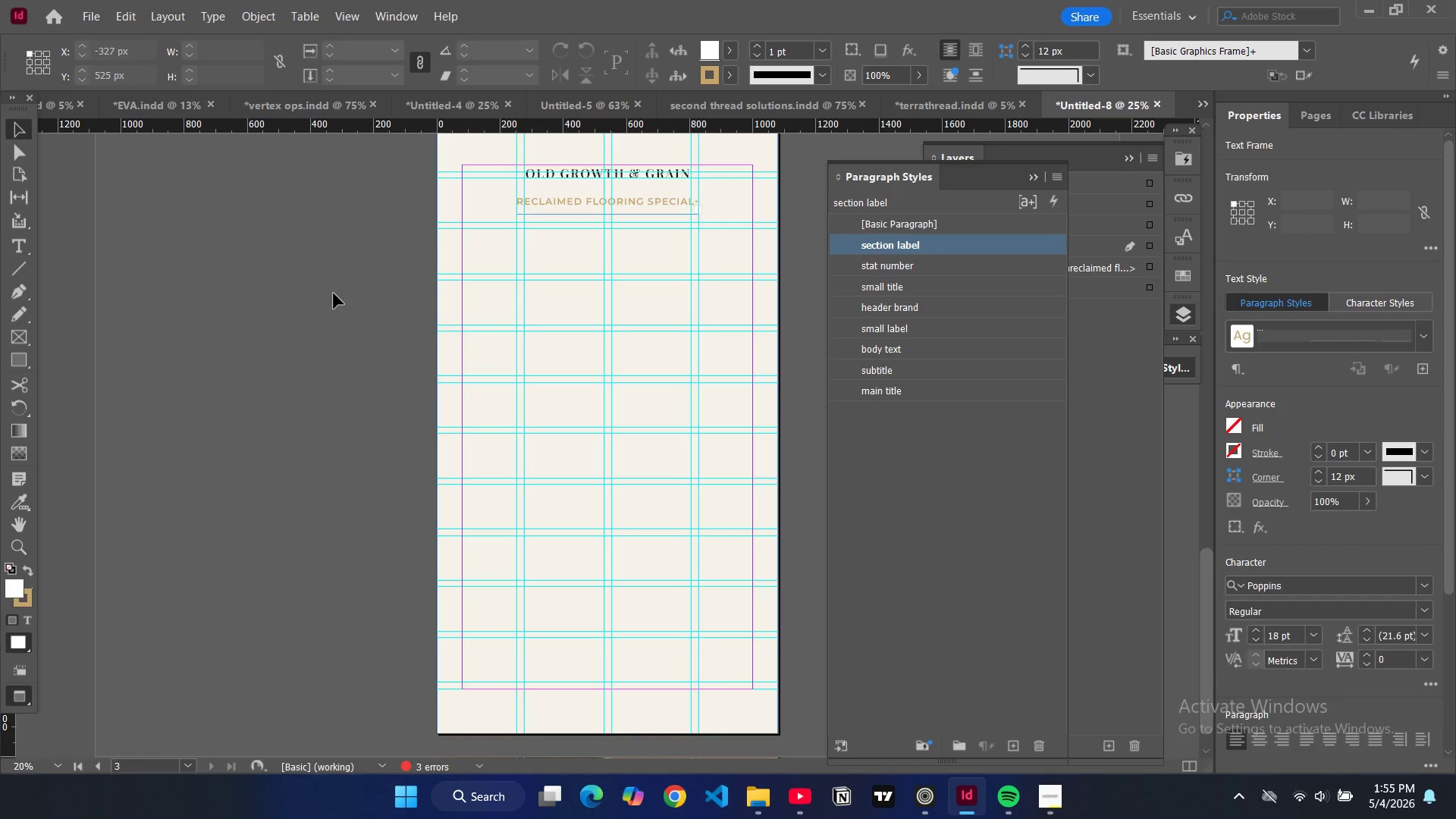 
left_click([334, 293])
 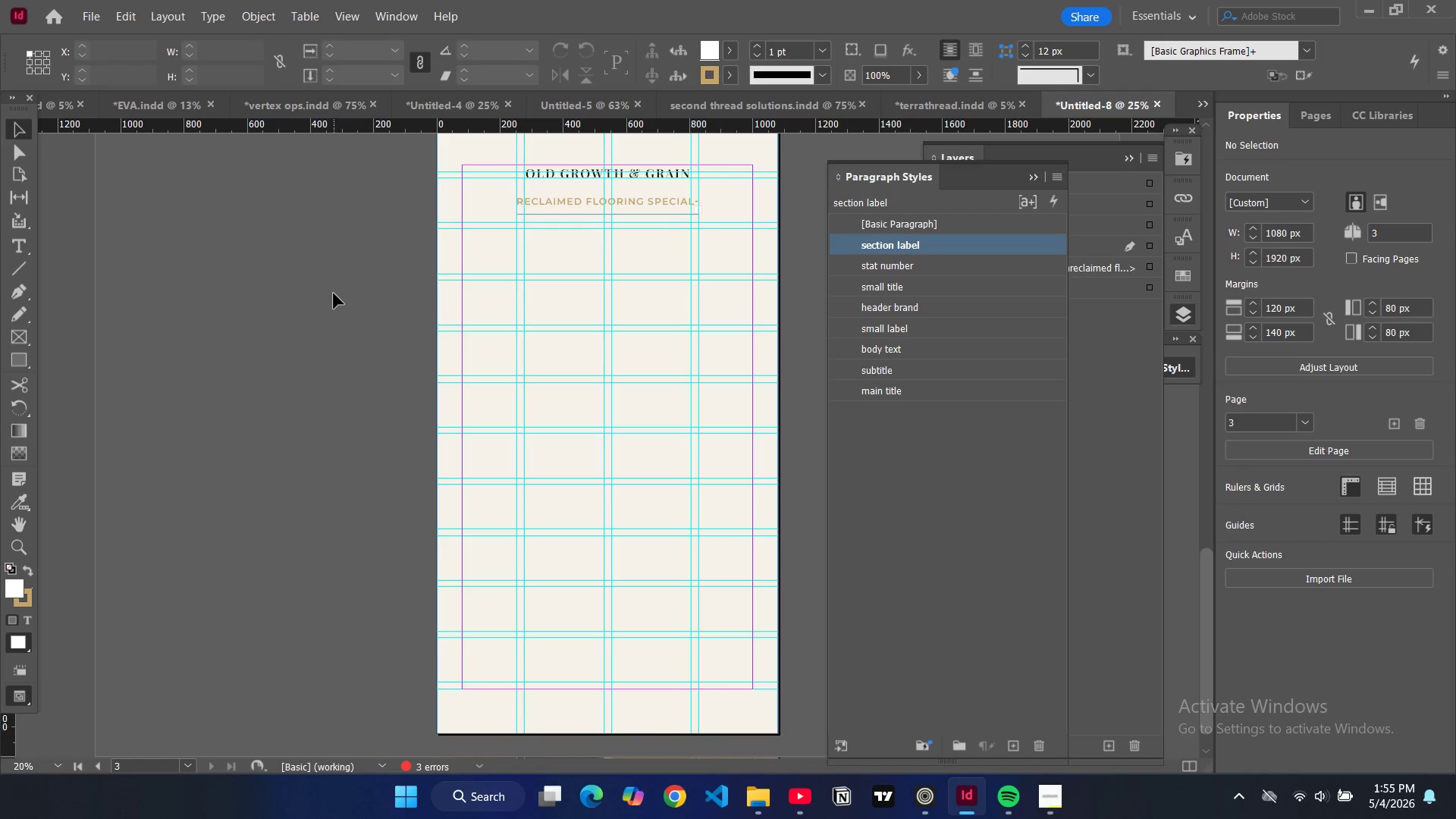 
key(W)
 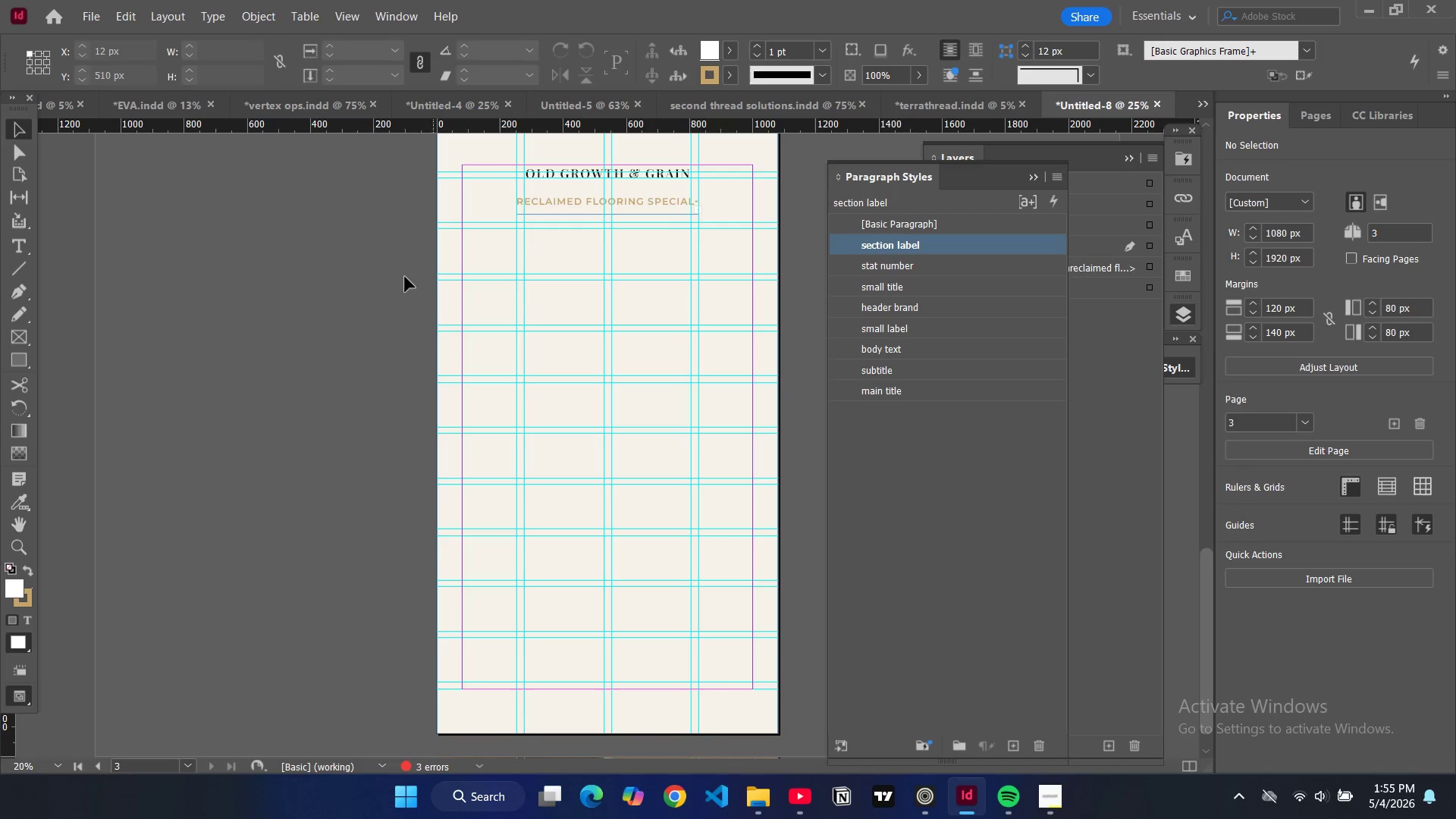 
left_click([365, 275])
 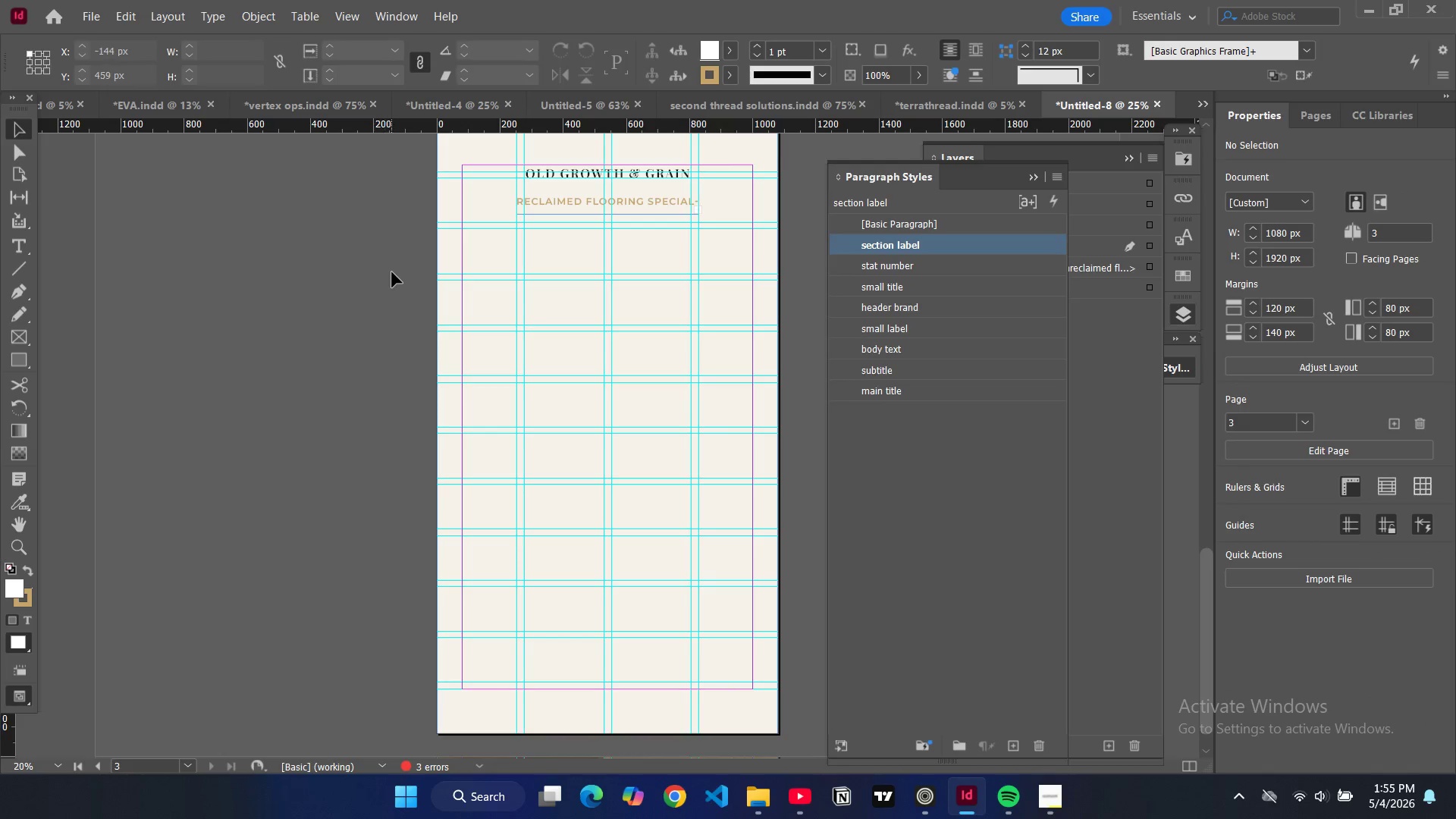 
type(ww)
 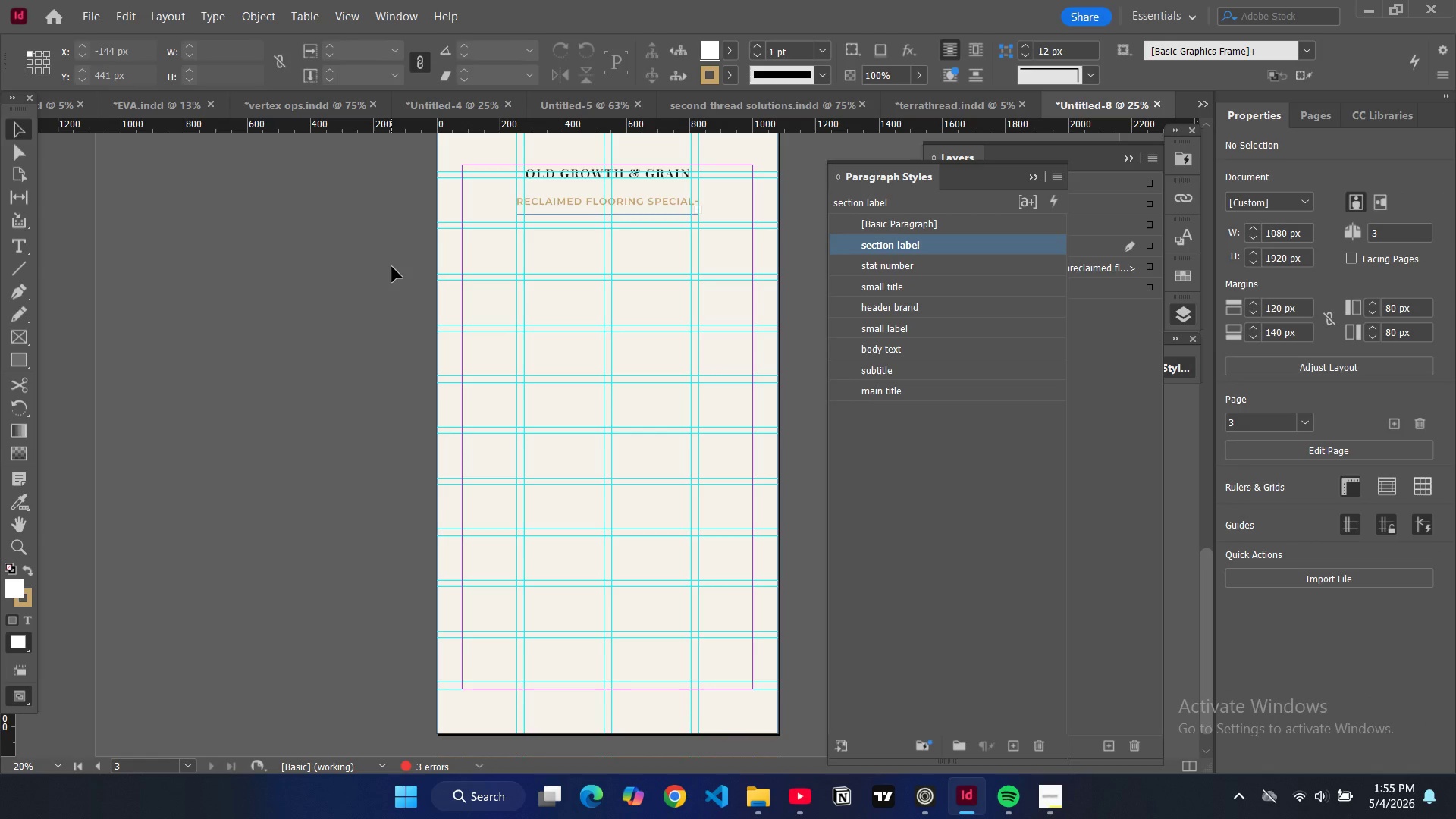 
scroll: coordinate [469, 264], scroll_direction: up, amount: 29.0
 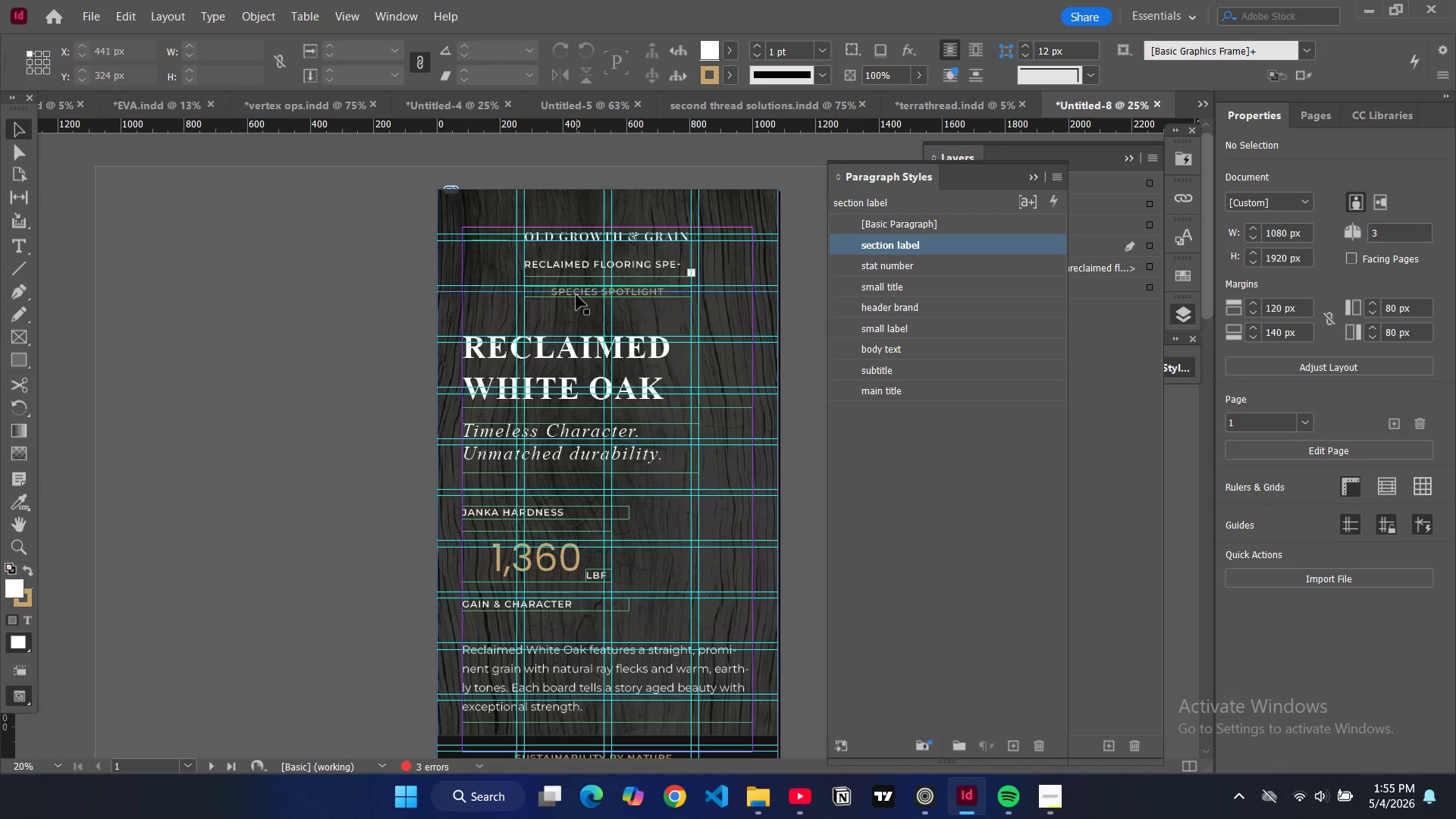 
left_click([576, 295])
 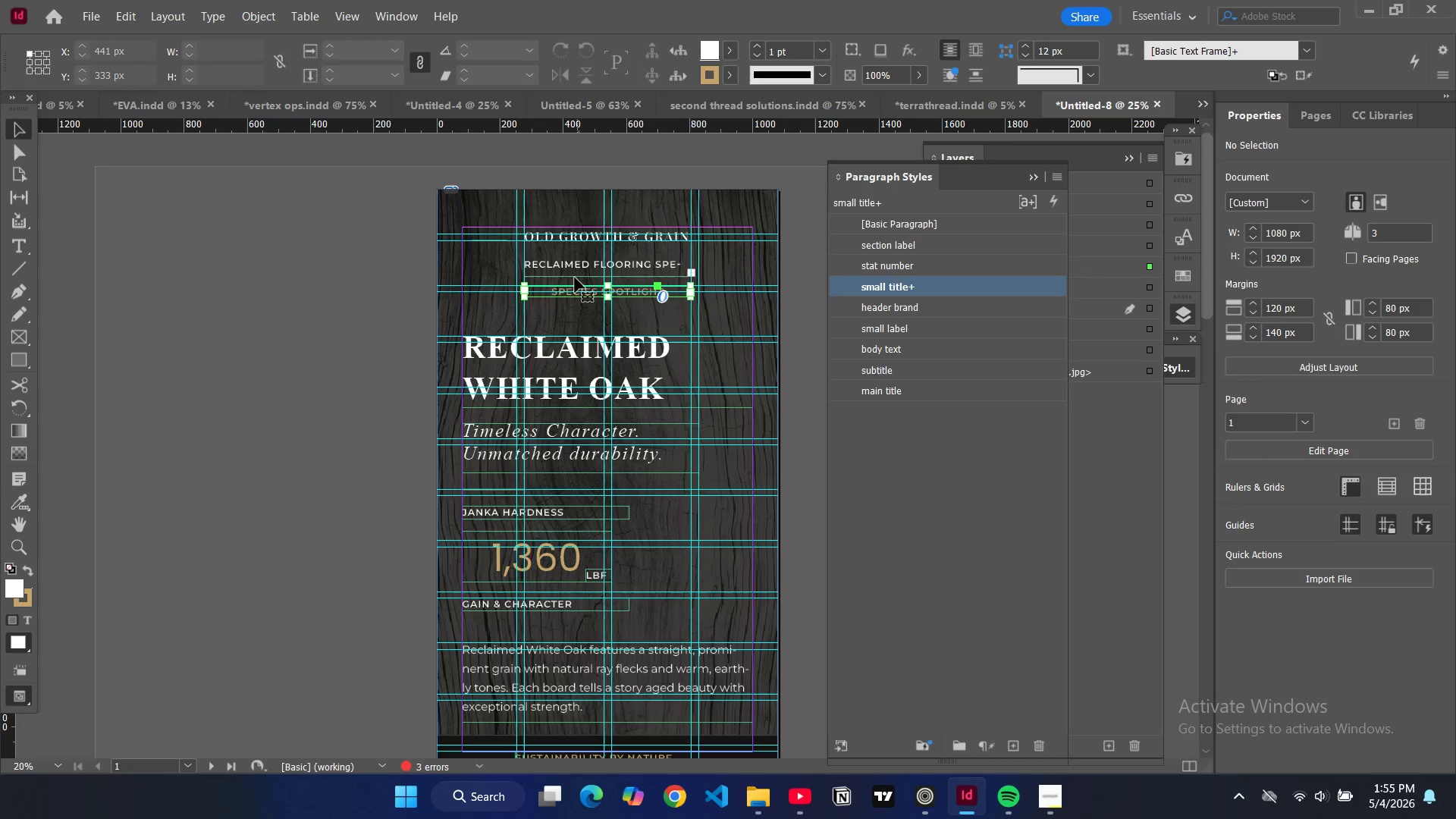 
key(Control+C)
 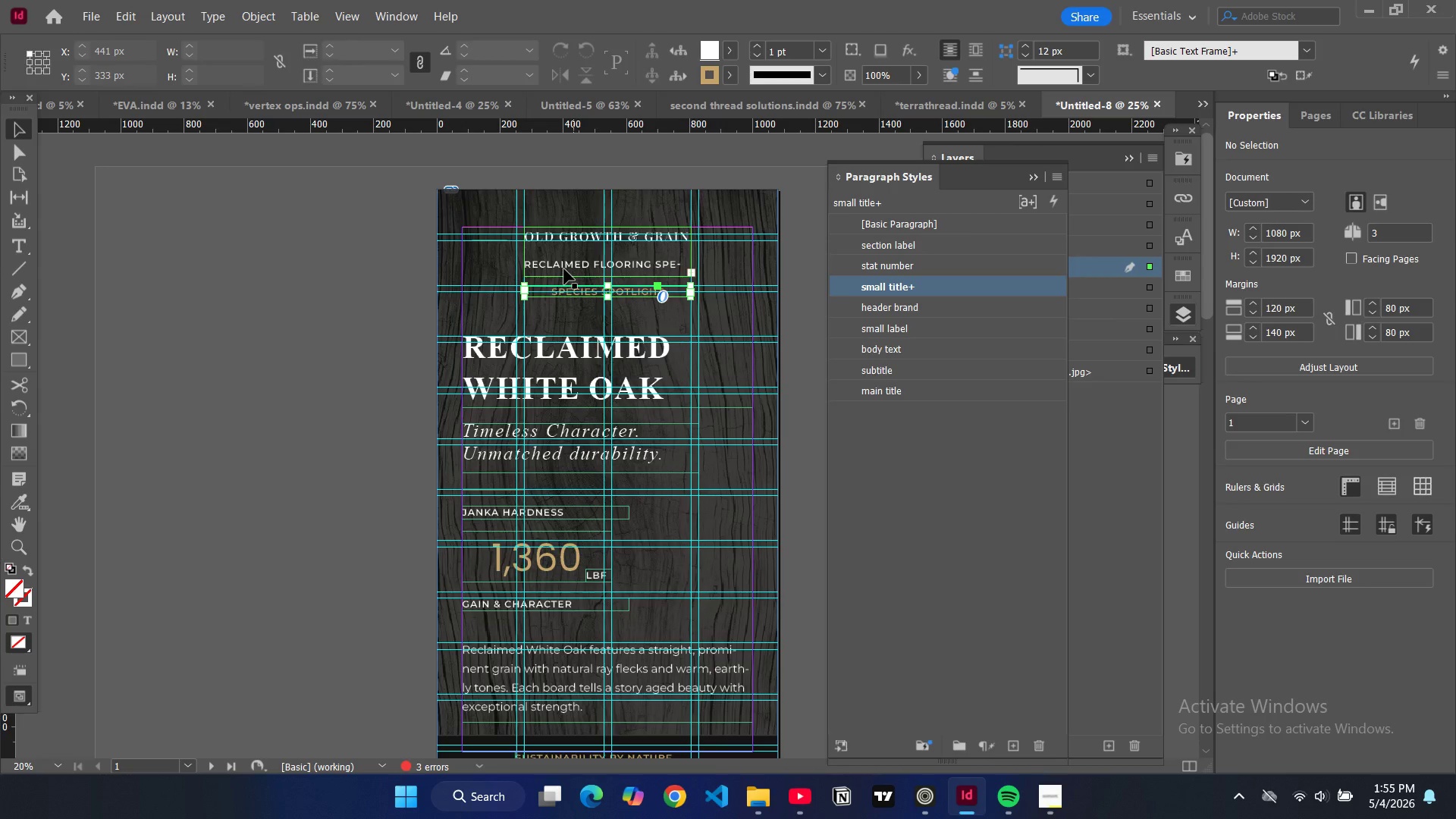 
scroll: coordinate [576, 297], scroll_direction: down, amount: 27.0
 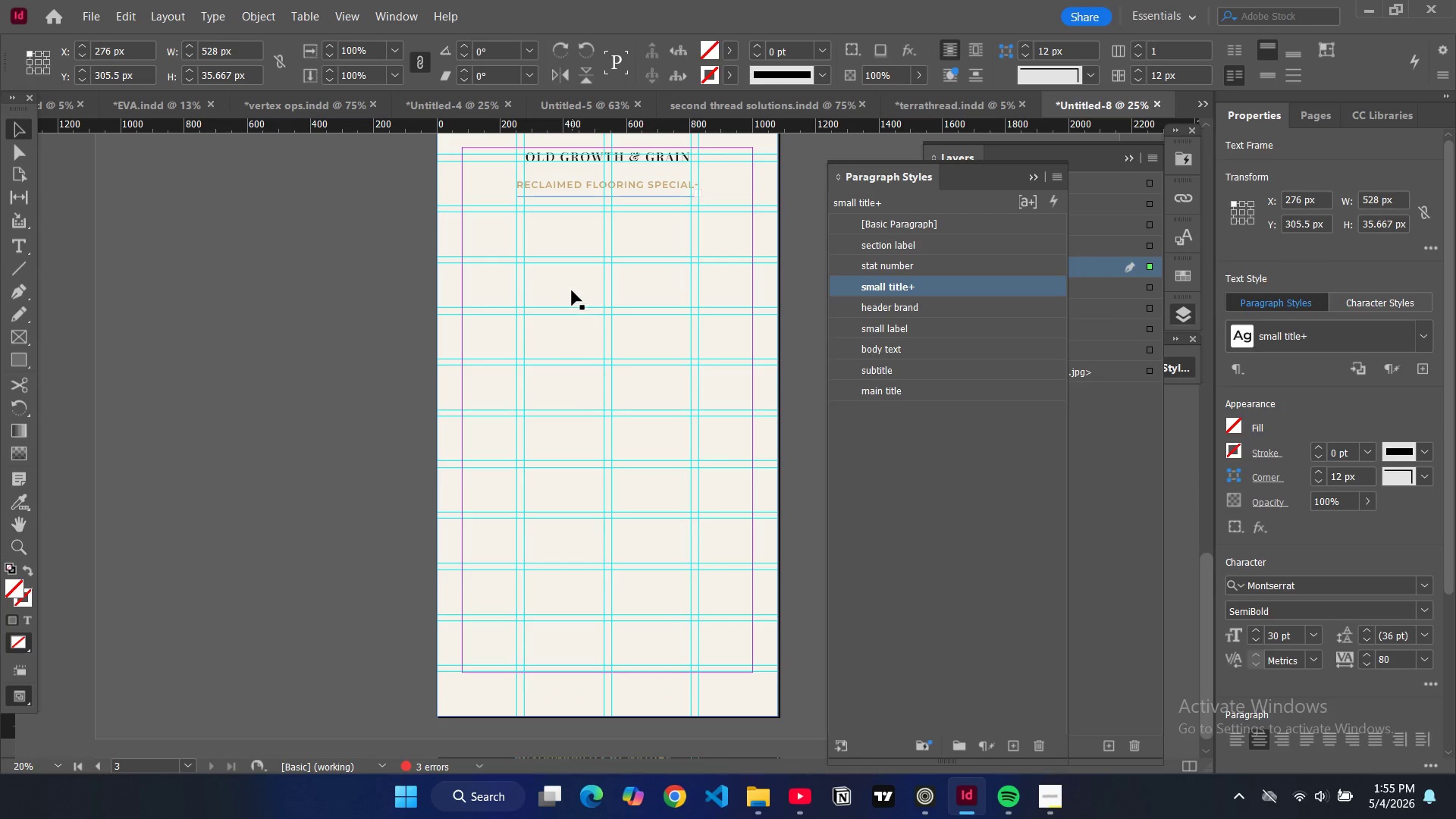 
left_click([572, 290])
 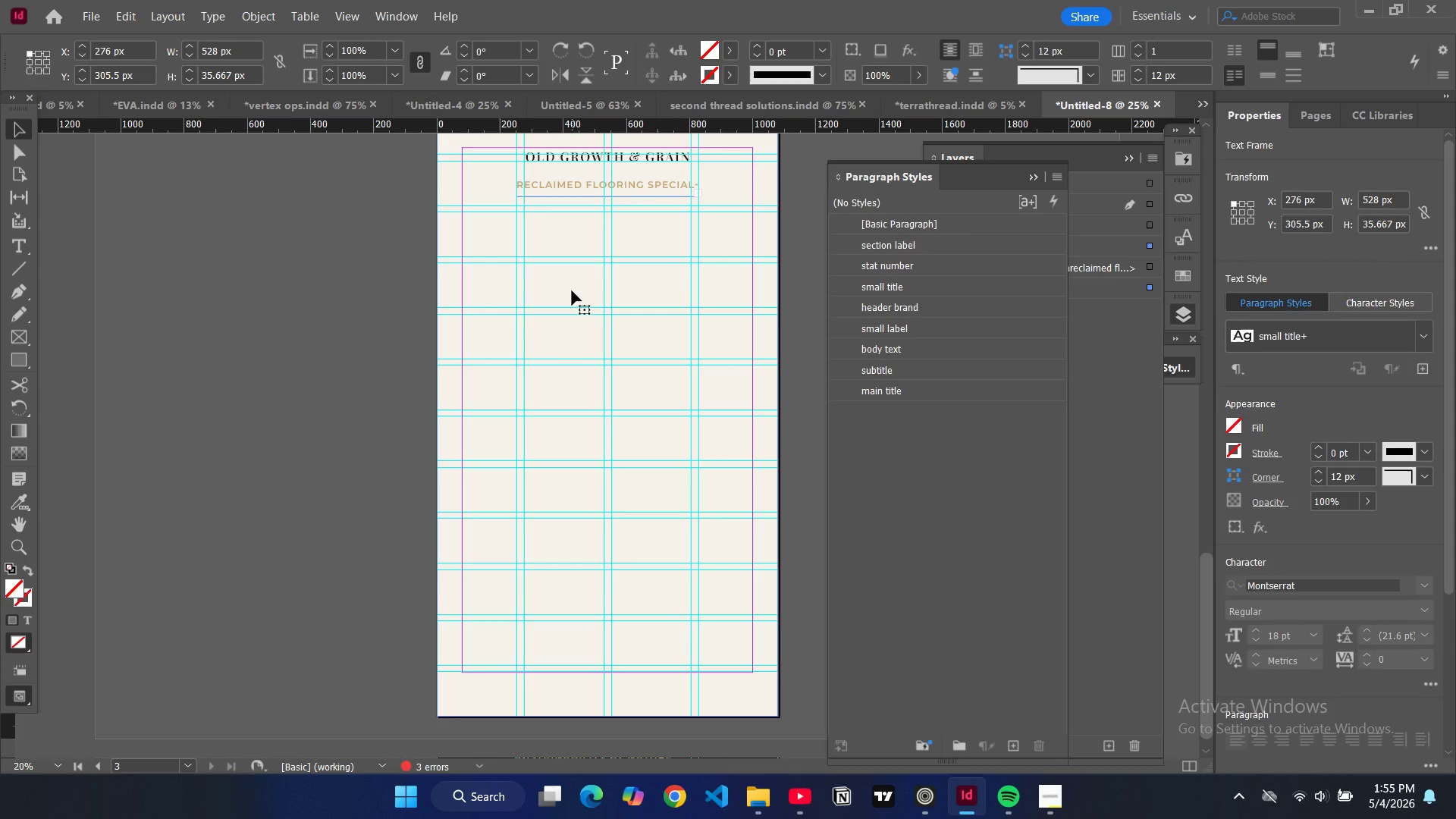 
key(Control+V)
 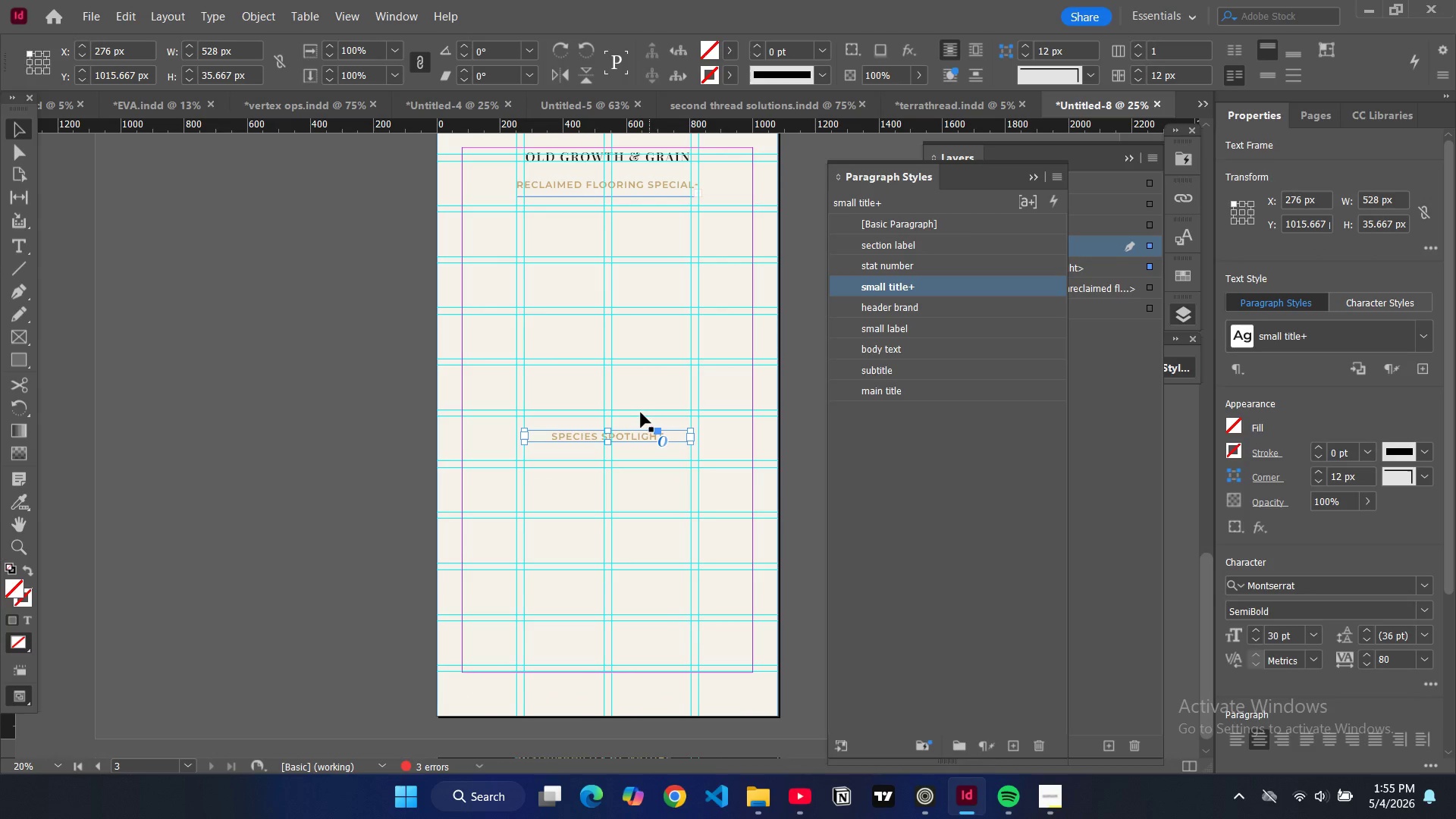 
left_click_drag(start_coordinate=[626, 436], to_coordinate=[629, 218])
 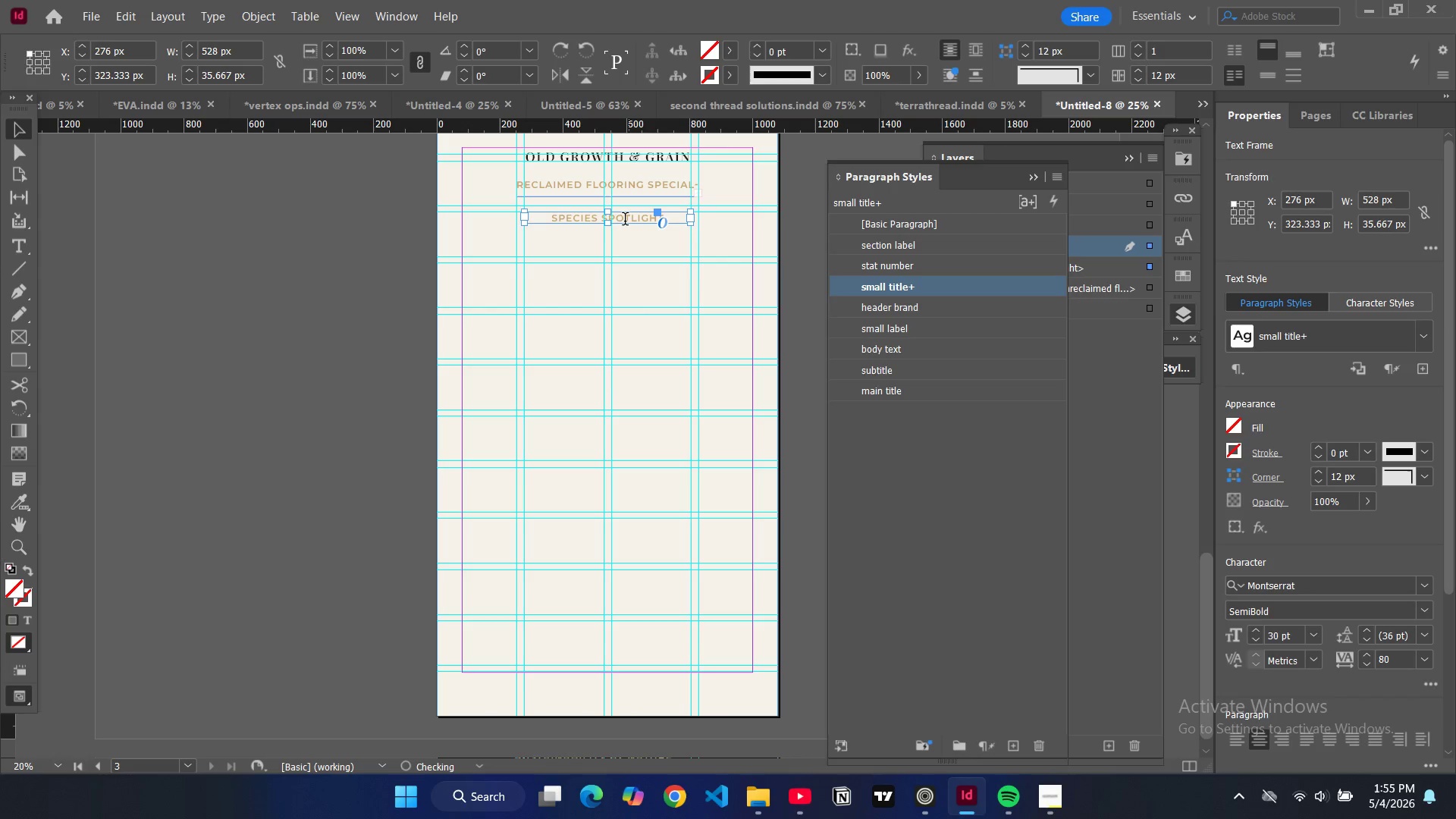 
double_click([625, 221])
 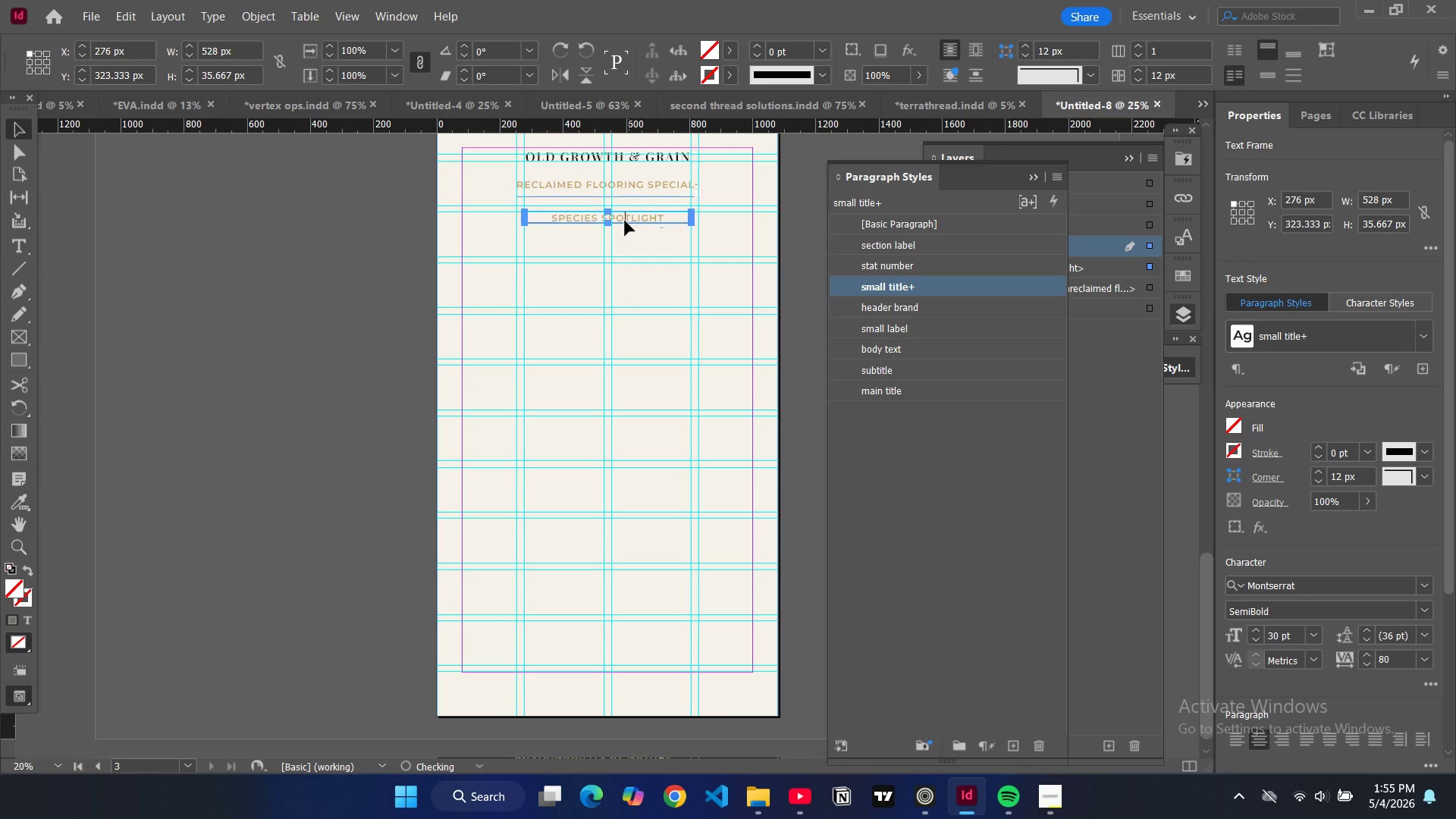 
key(Control+A)
 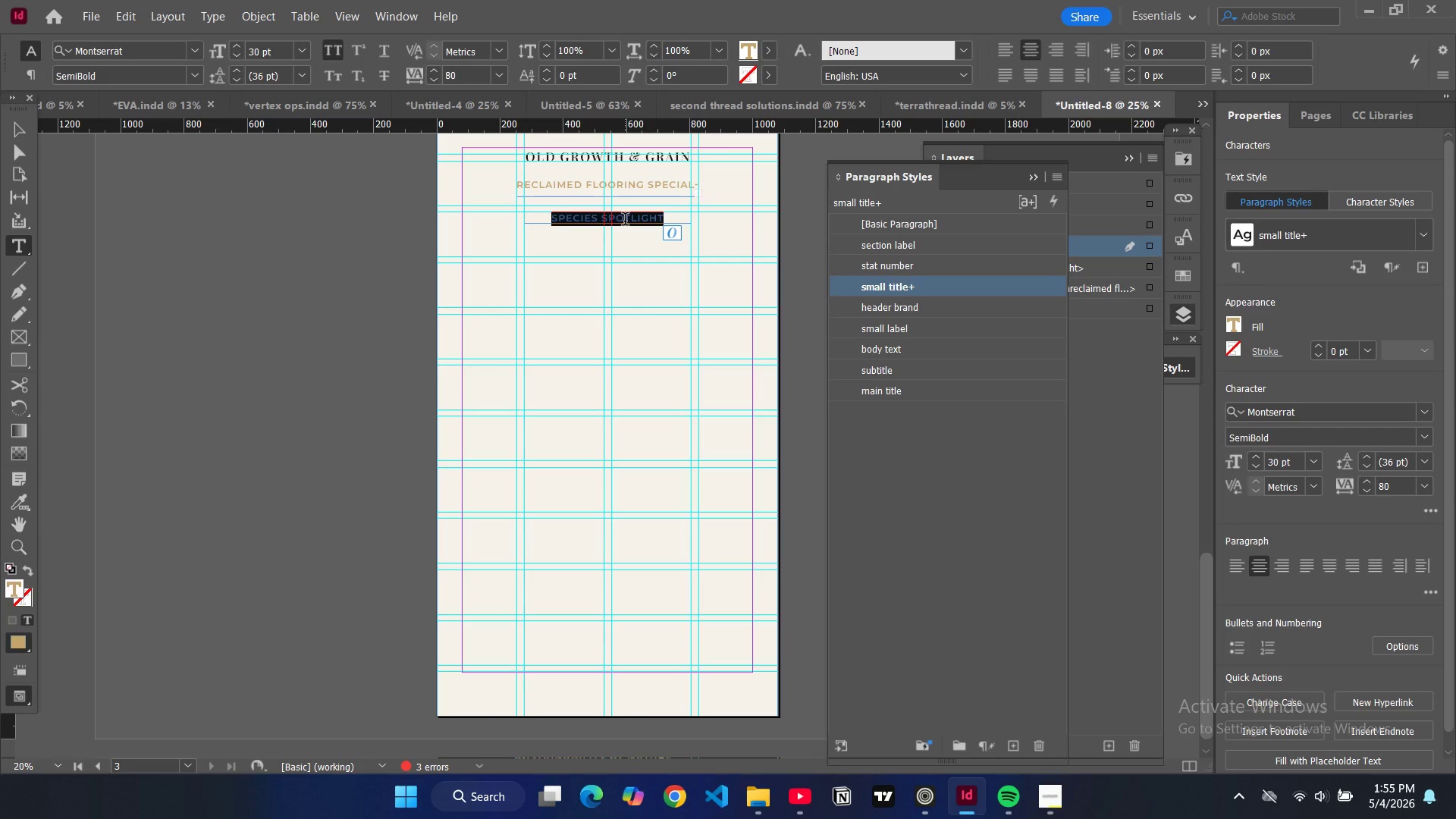 
type(maintan)
key(Backspace)
type(inance tip)
 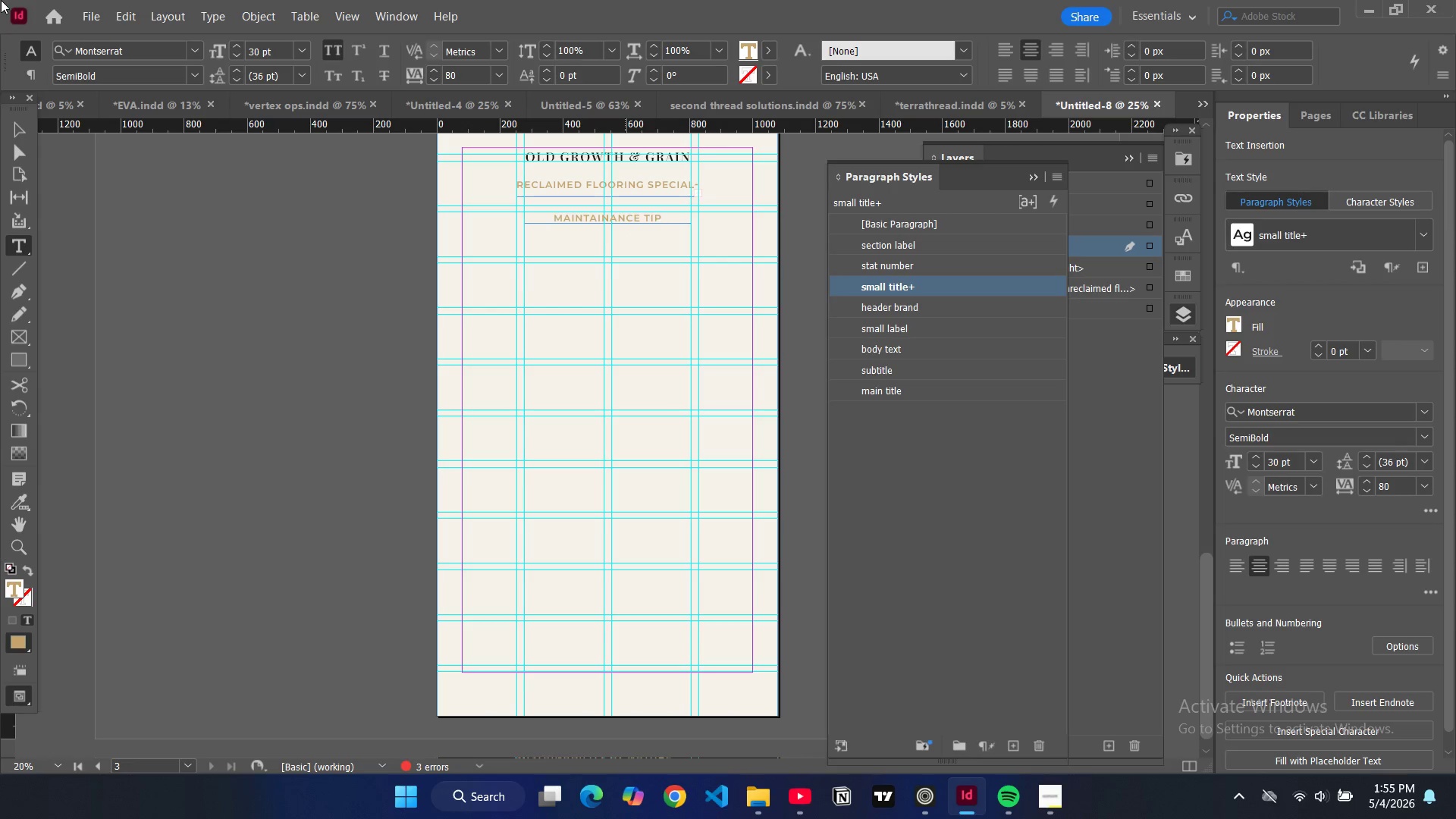 
wait(8.28)
 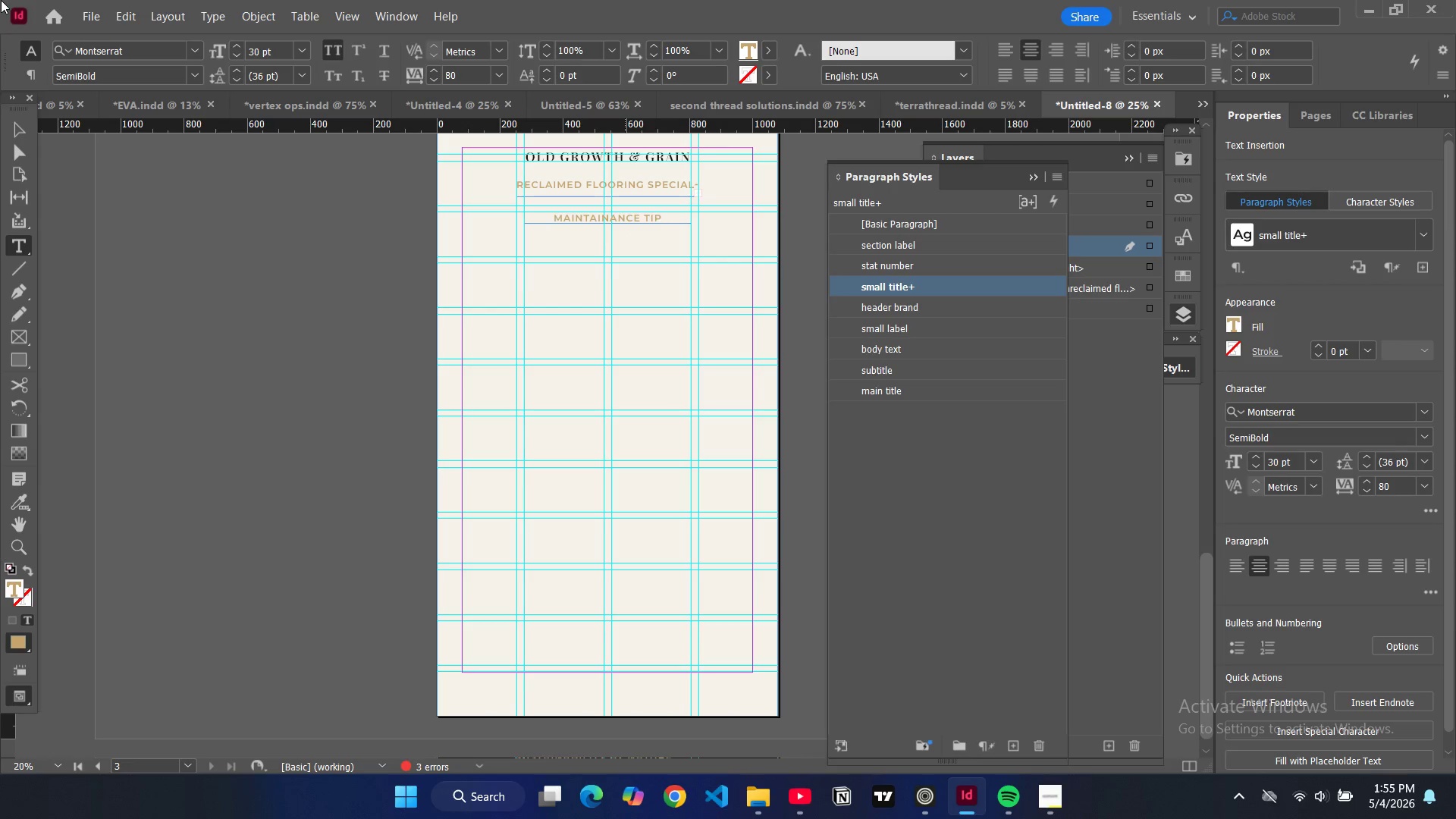 
left_click([22, 133])
 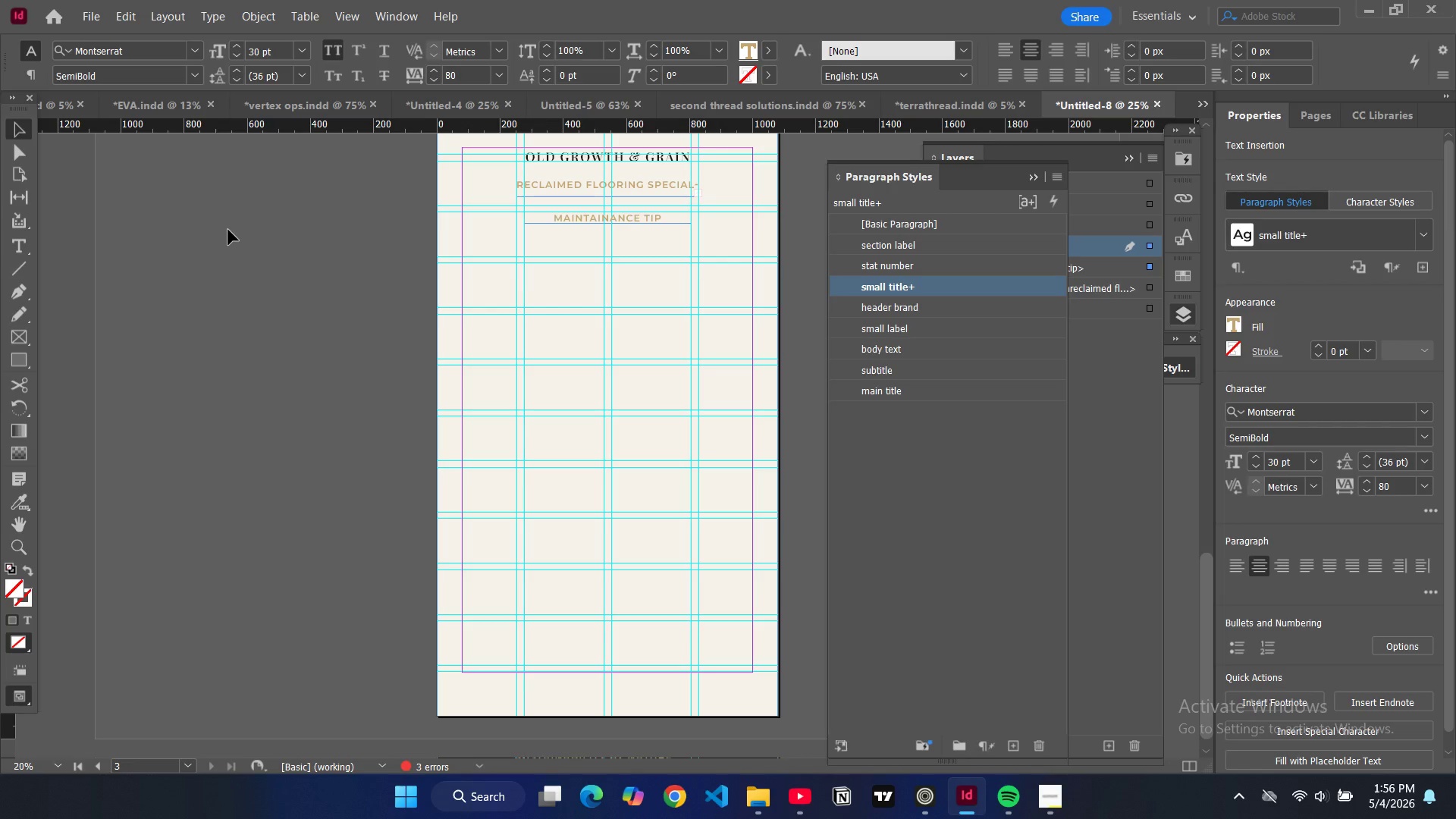 
left_click([228, 230])
 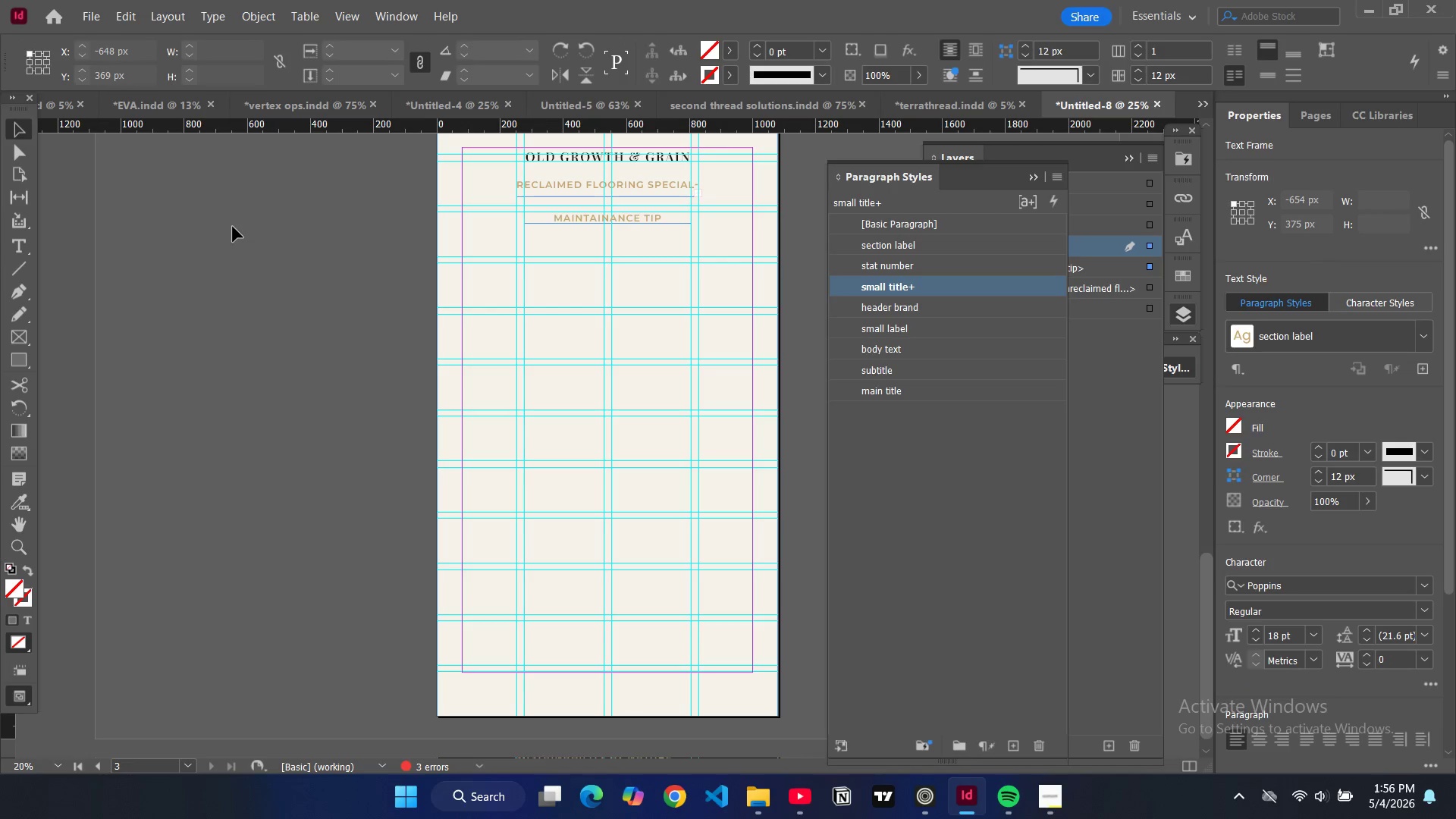 
key(W)
 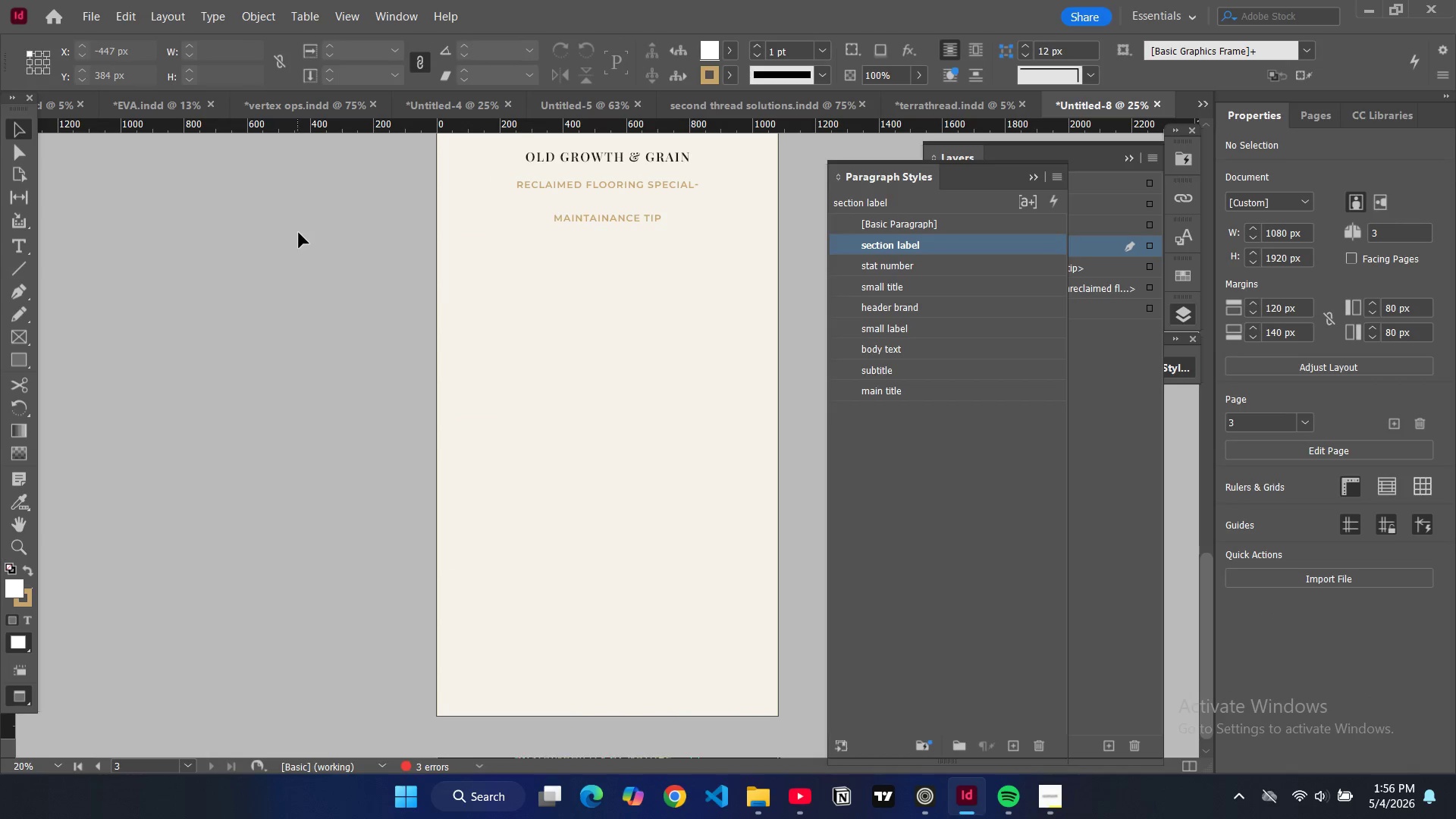 
scroll: coordinate [299, 233], scroll_direction: up, amount: 3.0
 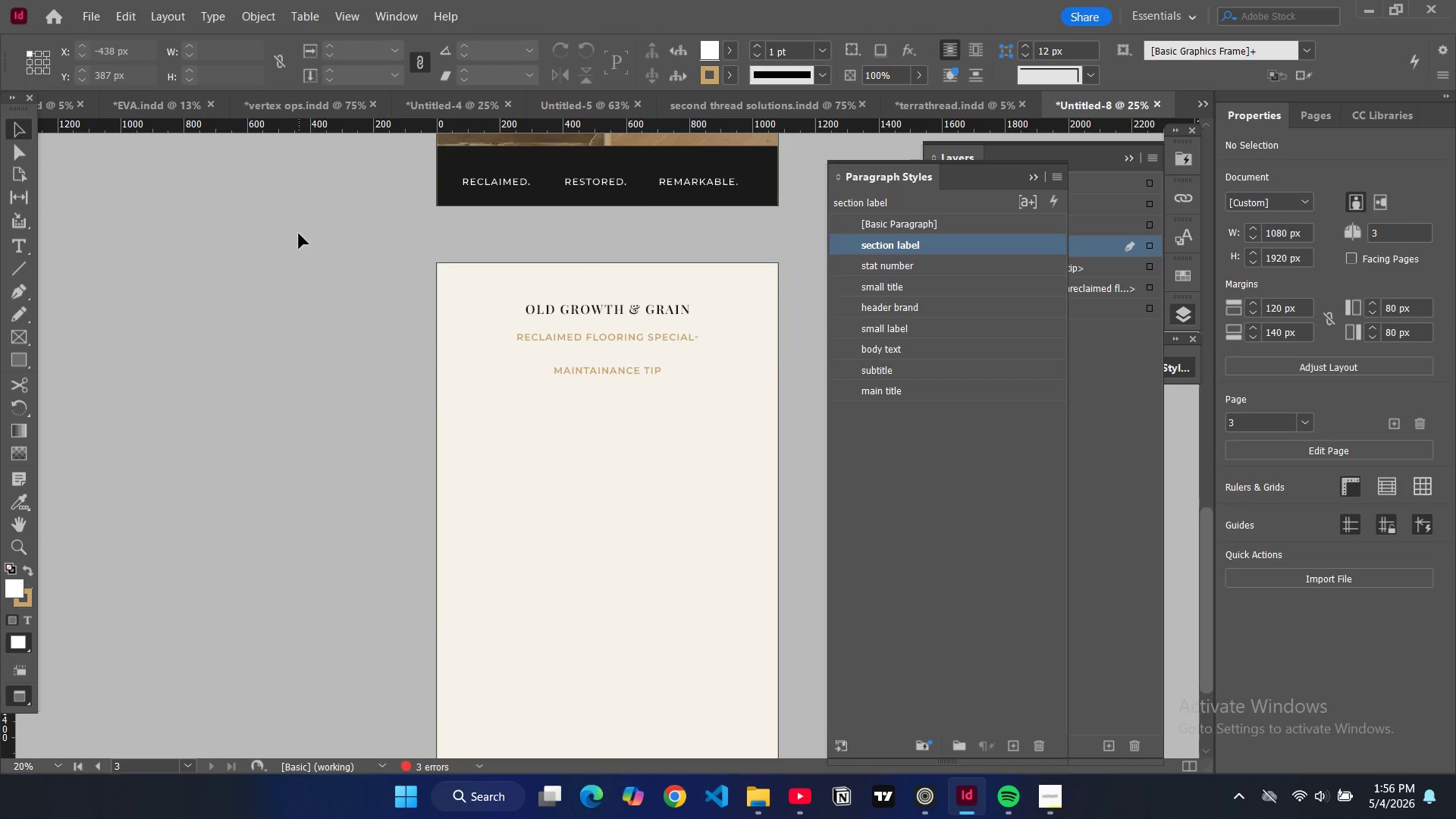 
key(W)
 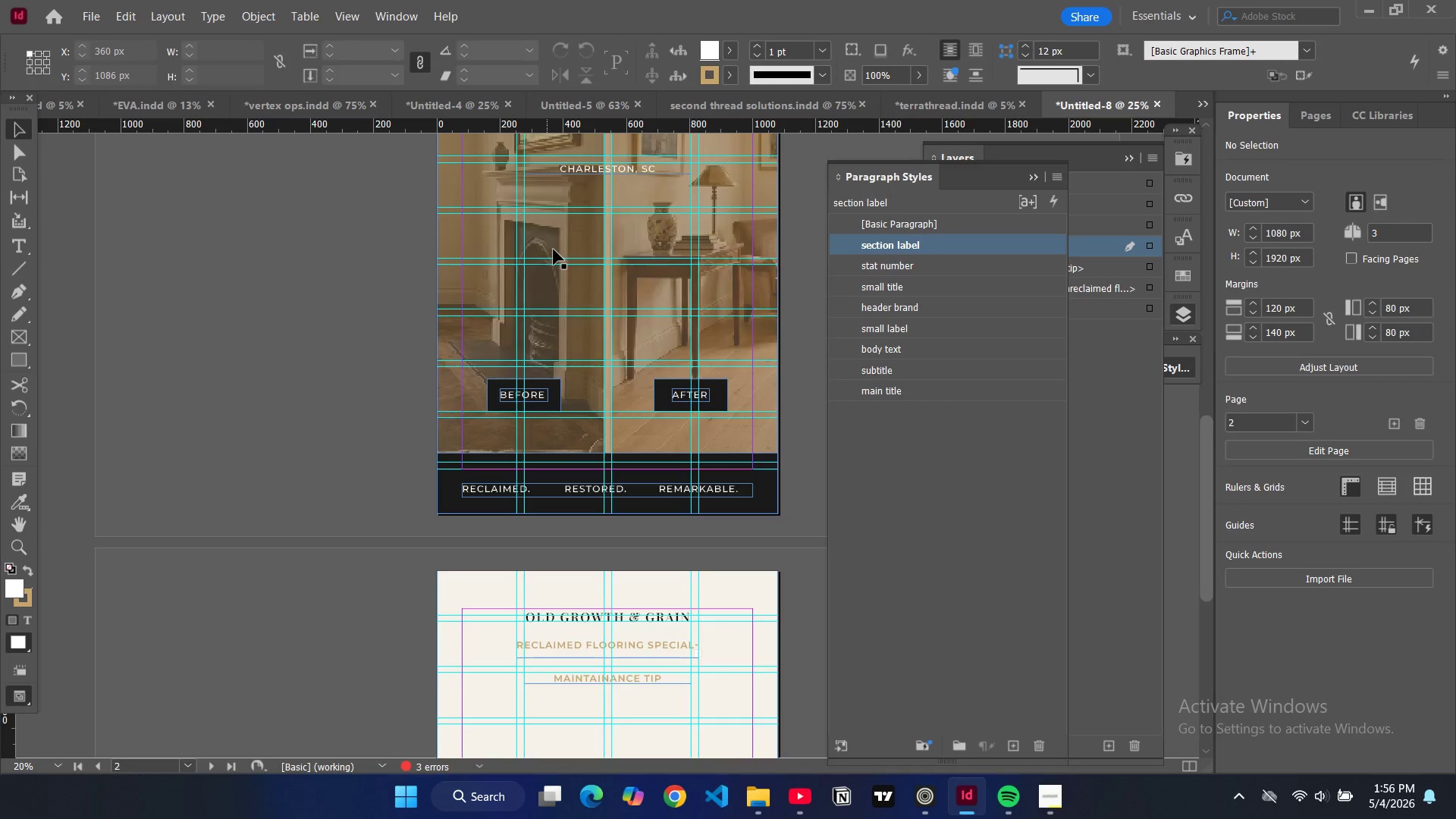 
scroll: coordinate [554, 249], scroll_direction: up, amount: 11.0
 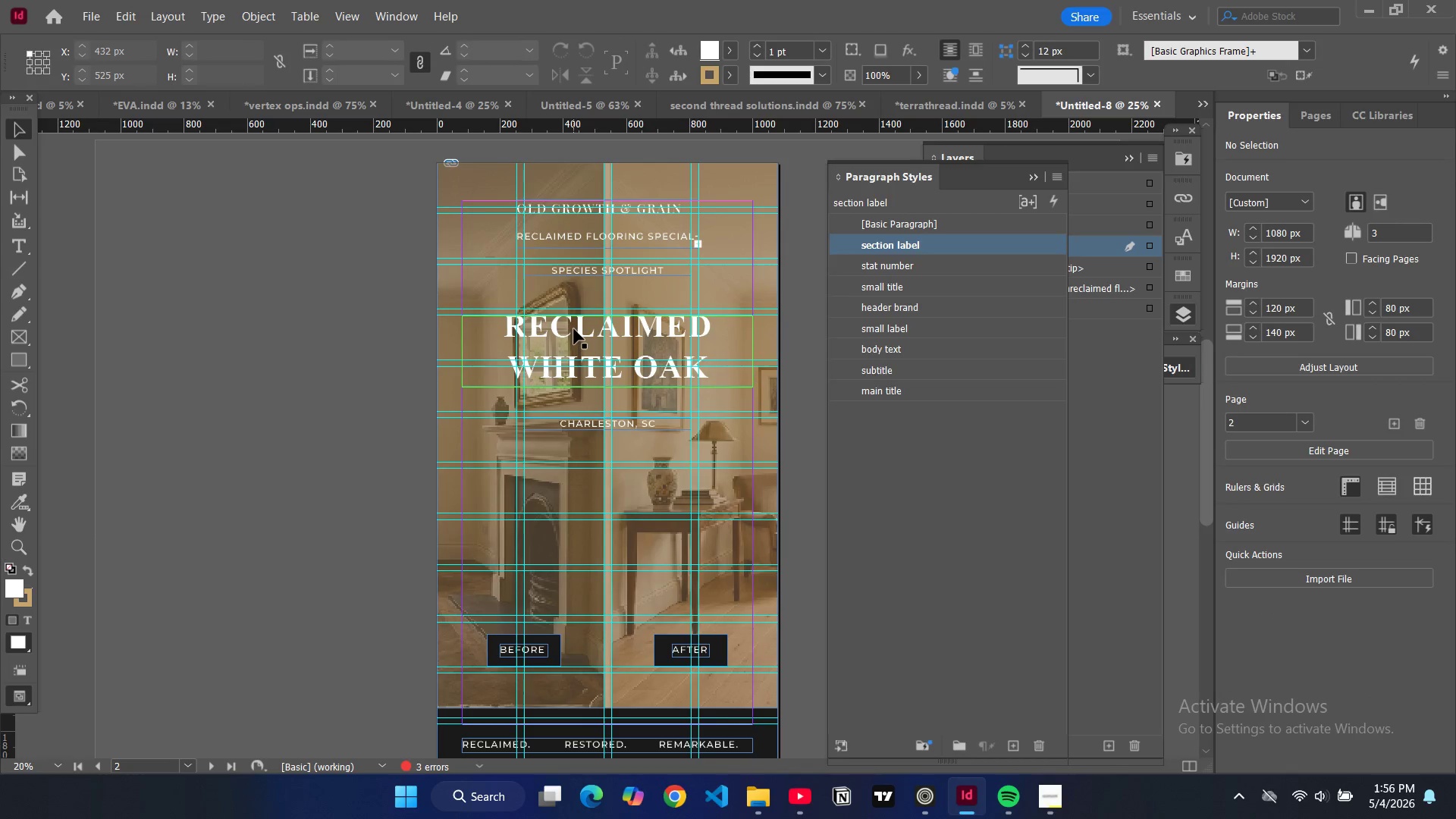 
left_click([574, 329])
 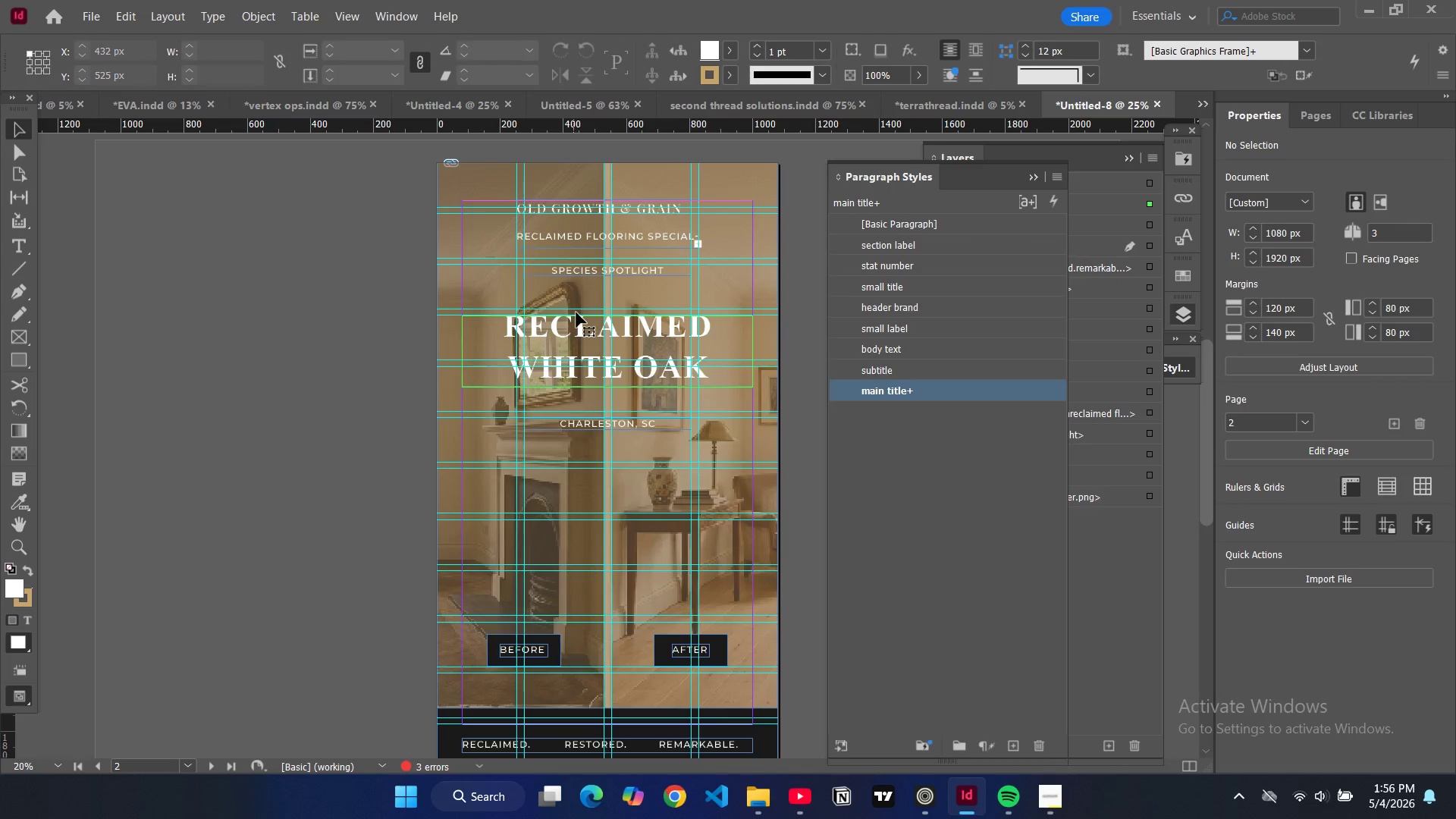 
hold_key(key=ControlLeft, duration=1.08)
 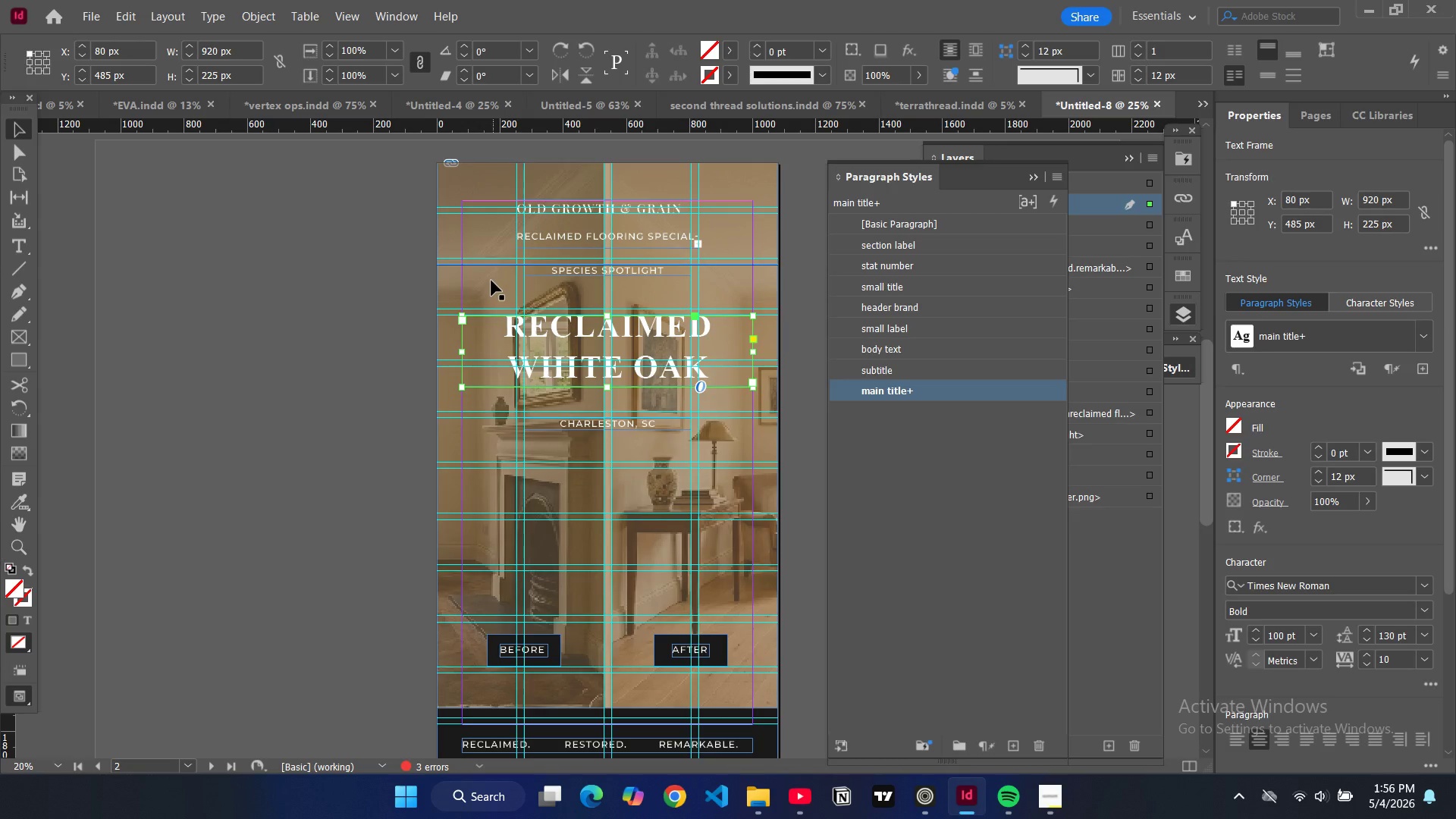 
left_click([491, 281])
 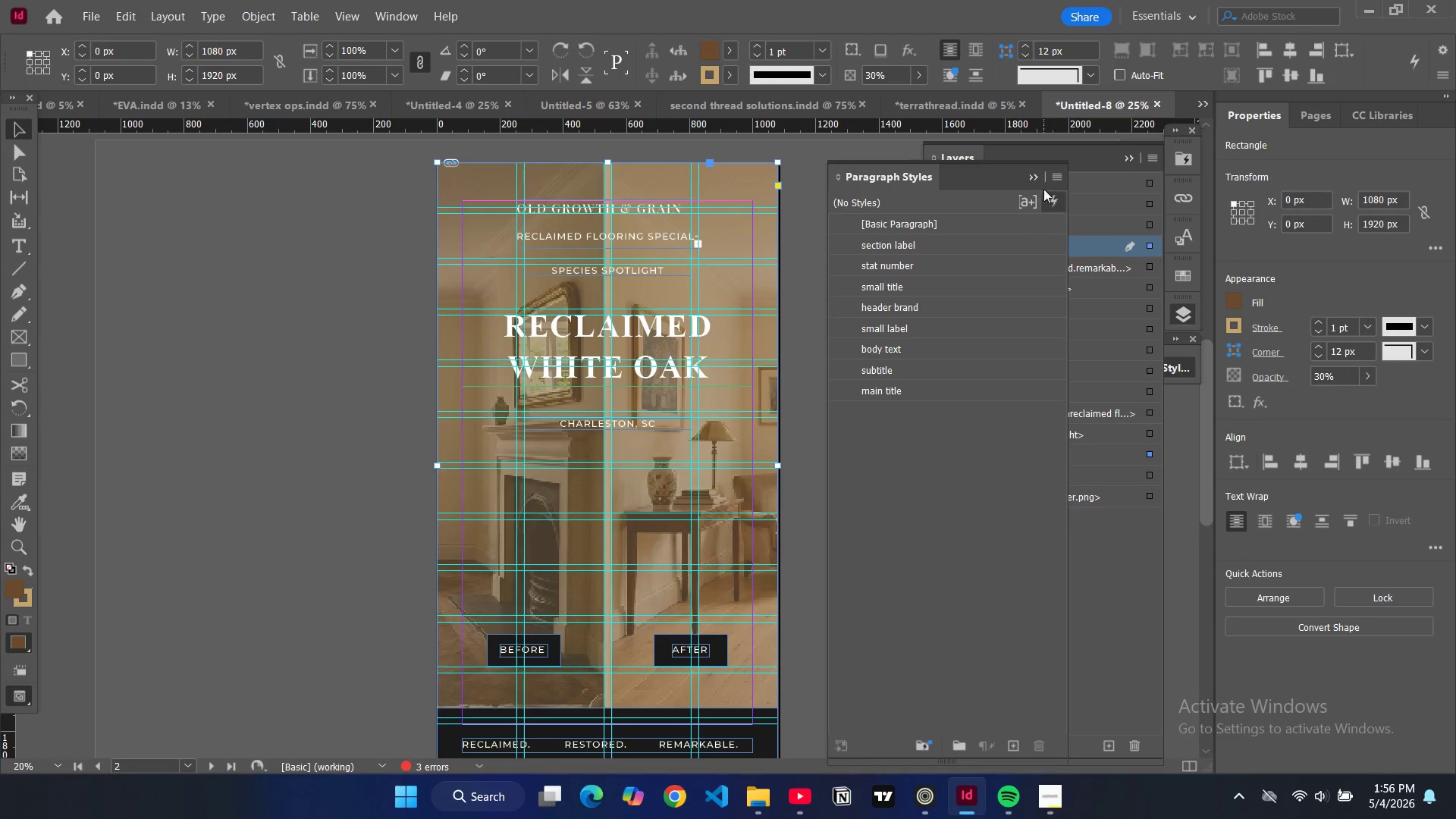 
left_click([1031, 180])
 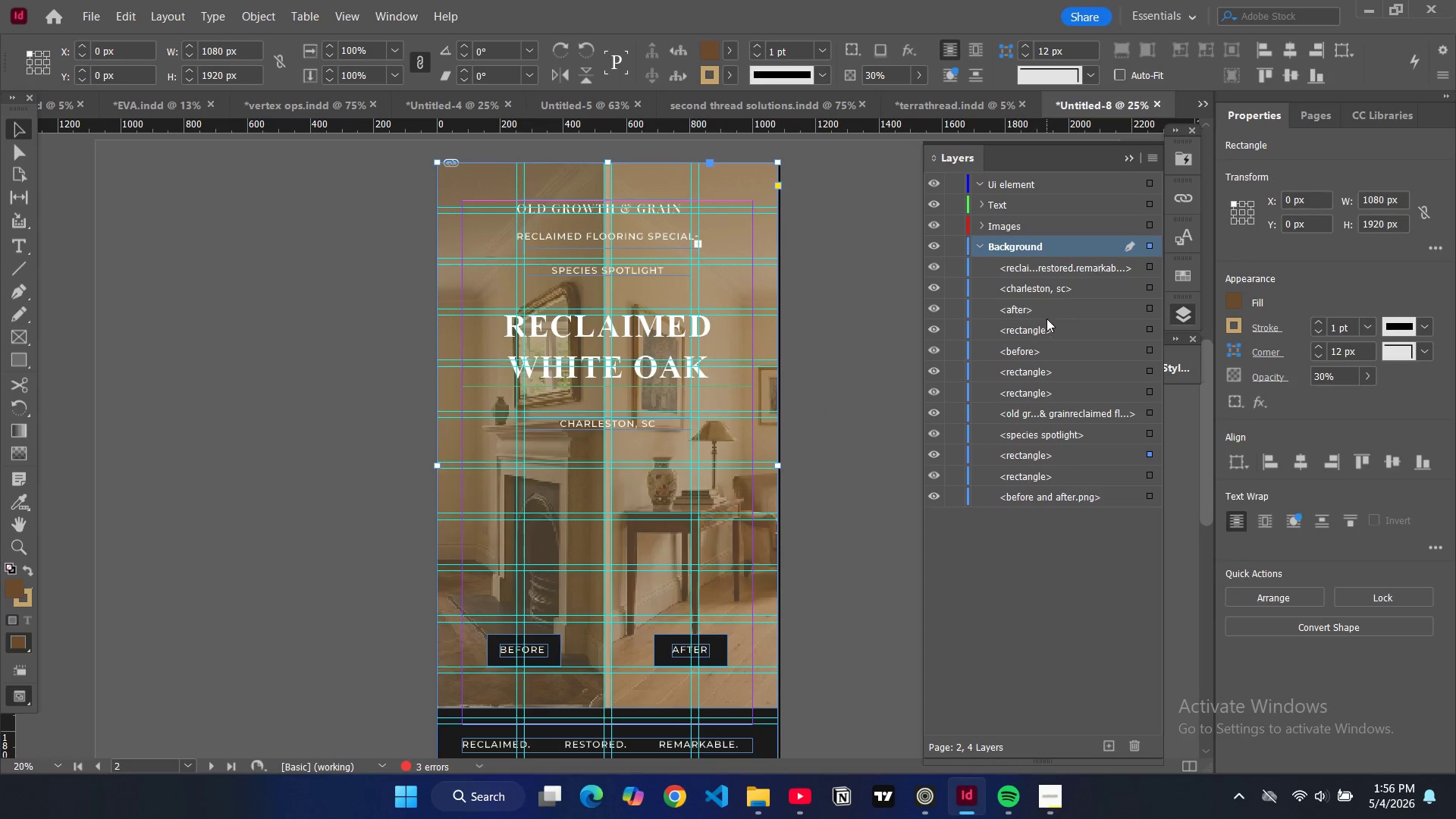 
left_click([1046, 332])
 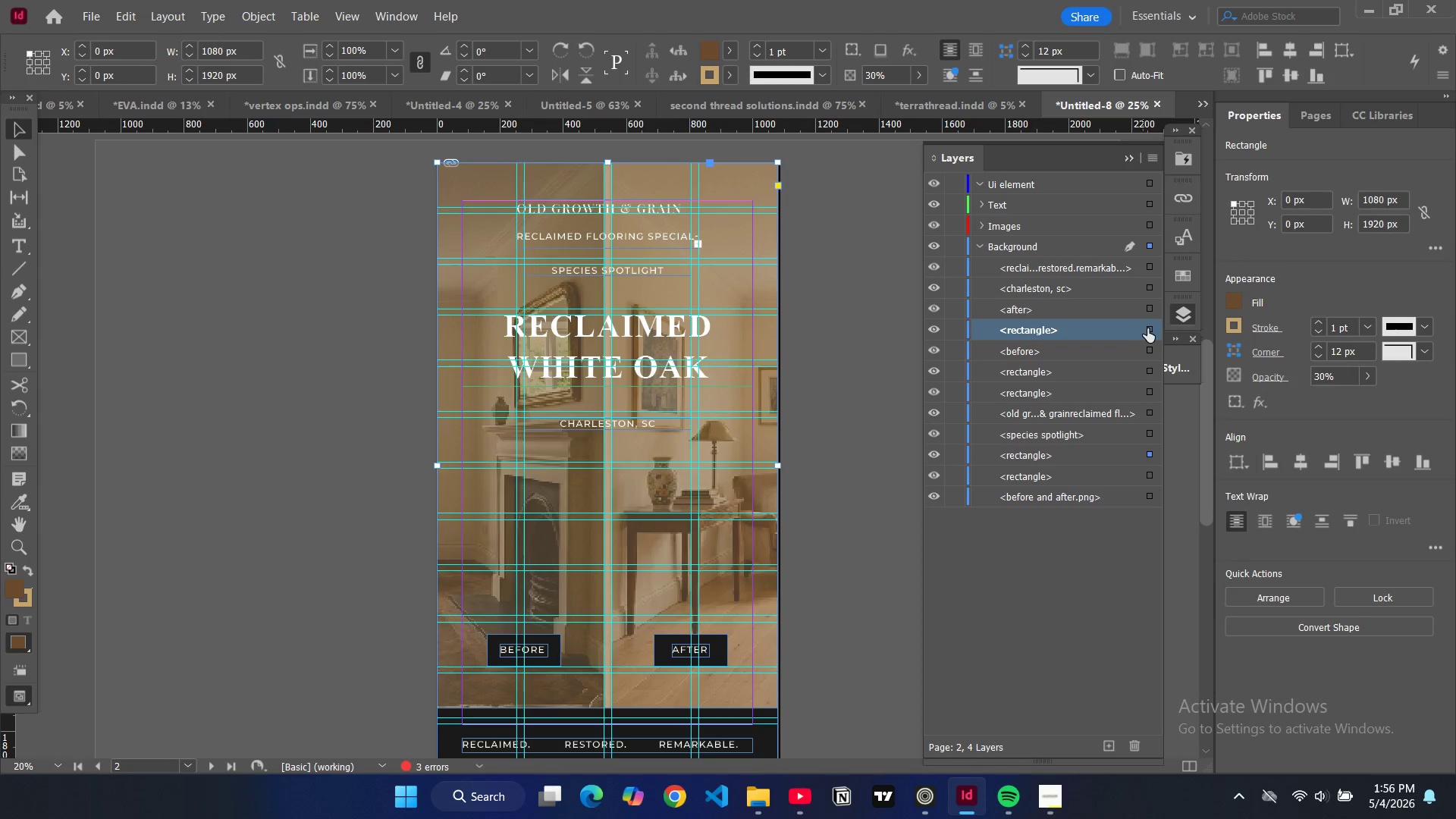 
left_click([1147, 328])
 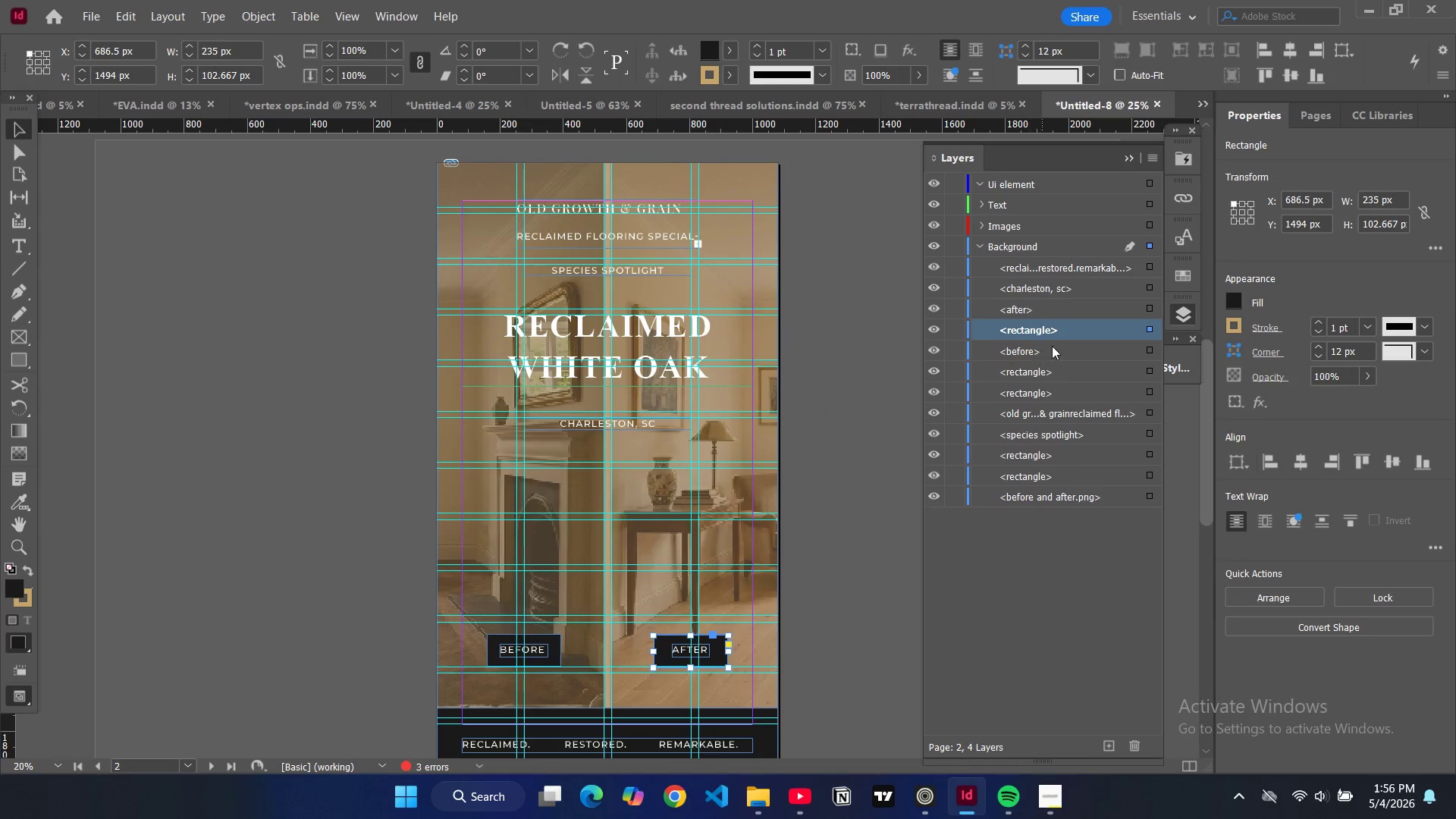 
left_click_drag(start_coordinate=[1065, 333], to_coordinate=[1033, 193])
 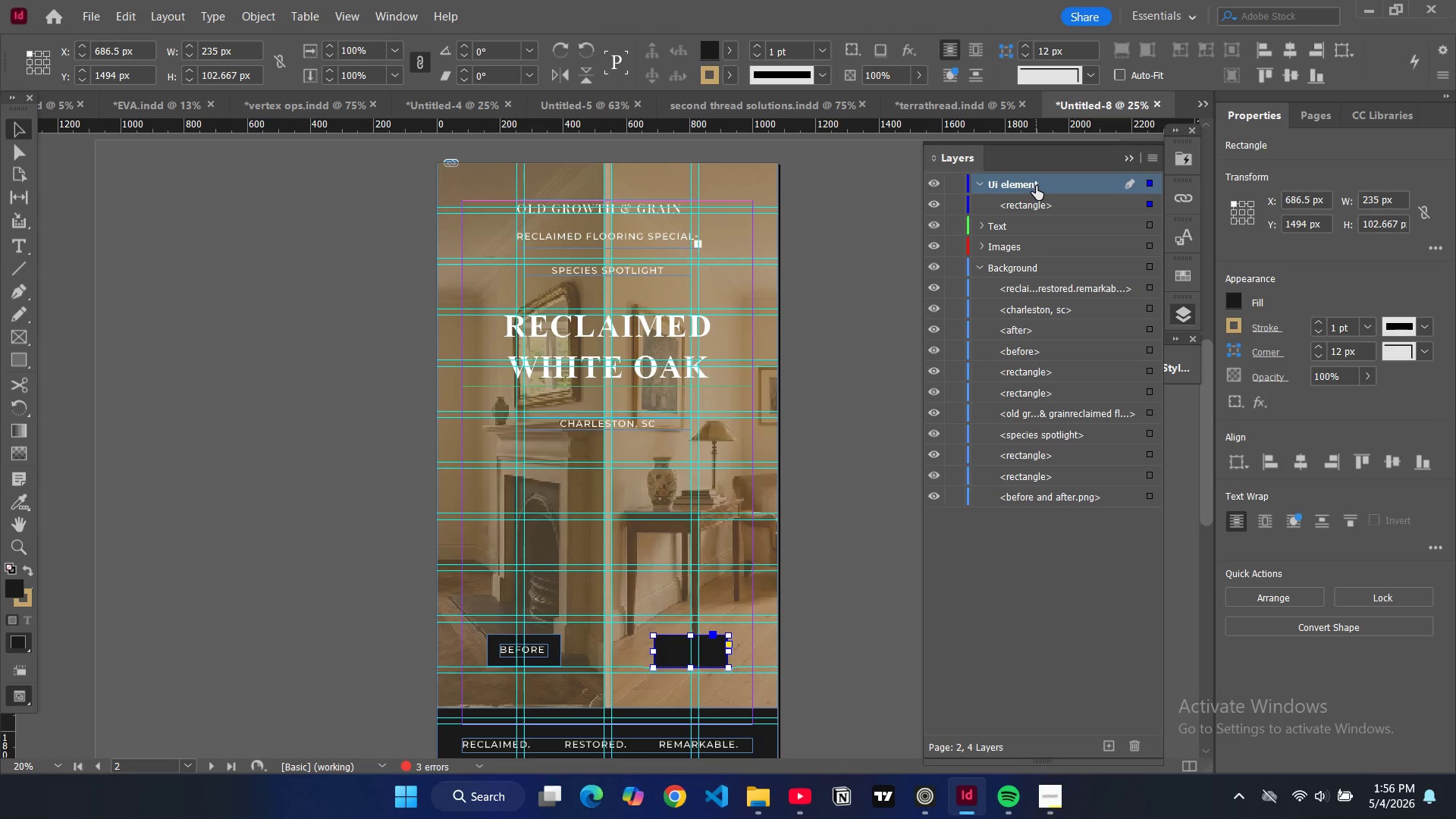 
left_click_drag(start_coordinate=[1005, 181], to_coordinate=[998, 233])
 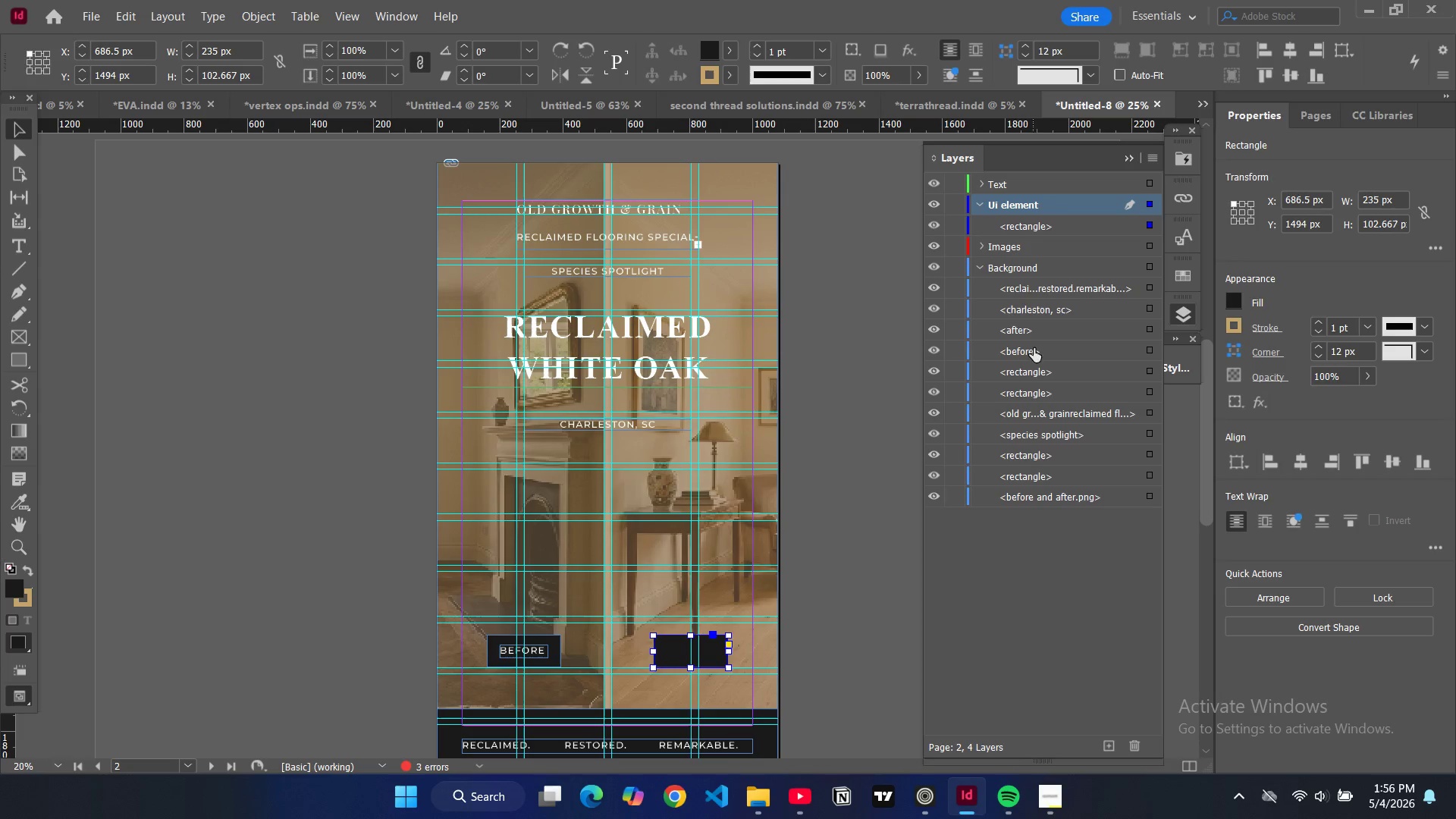 
left_click_drag(start_coordinate=[1033, 336], to_coordinate=[1011, 194])
 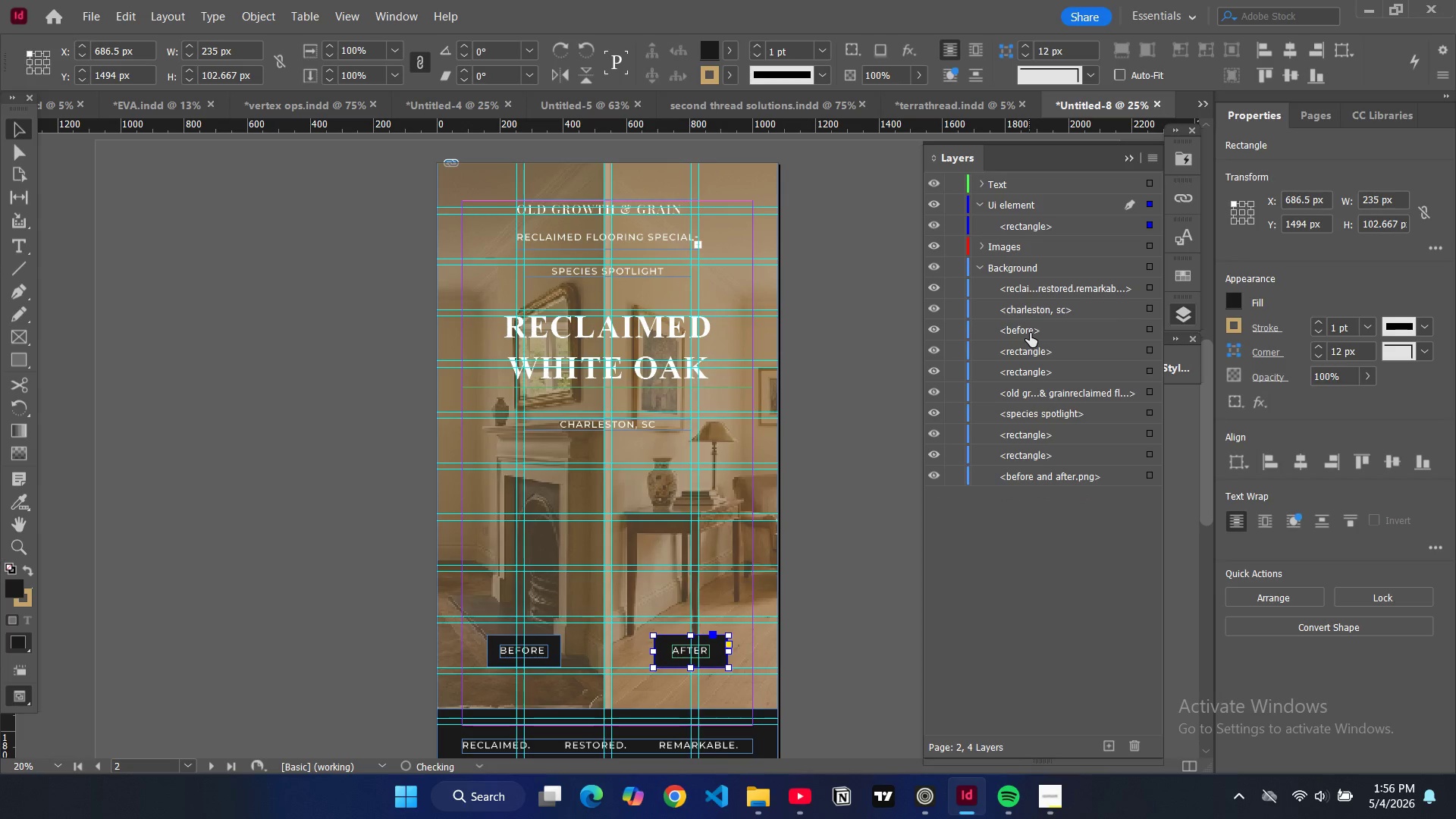 
left_click_drag(start_coordinate=[1030, 333], to_coordinate=[1018, 188])
 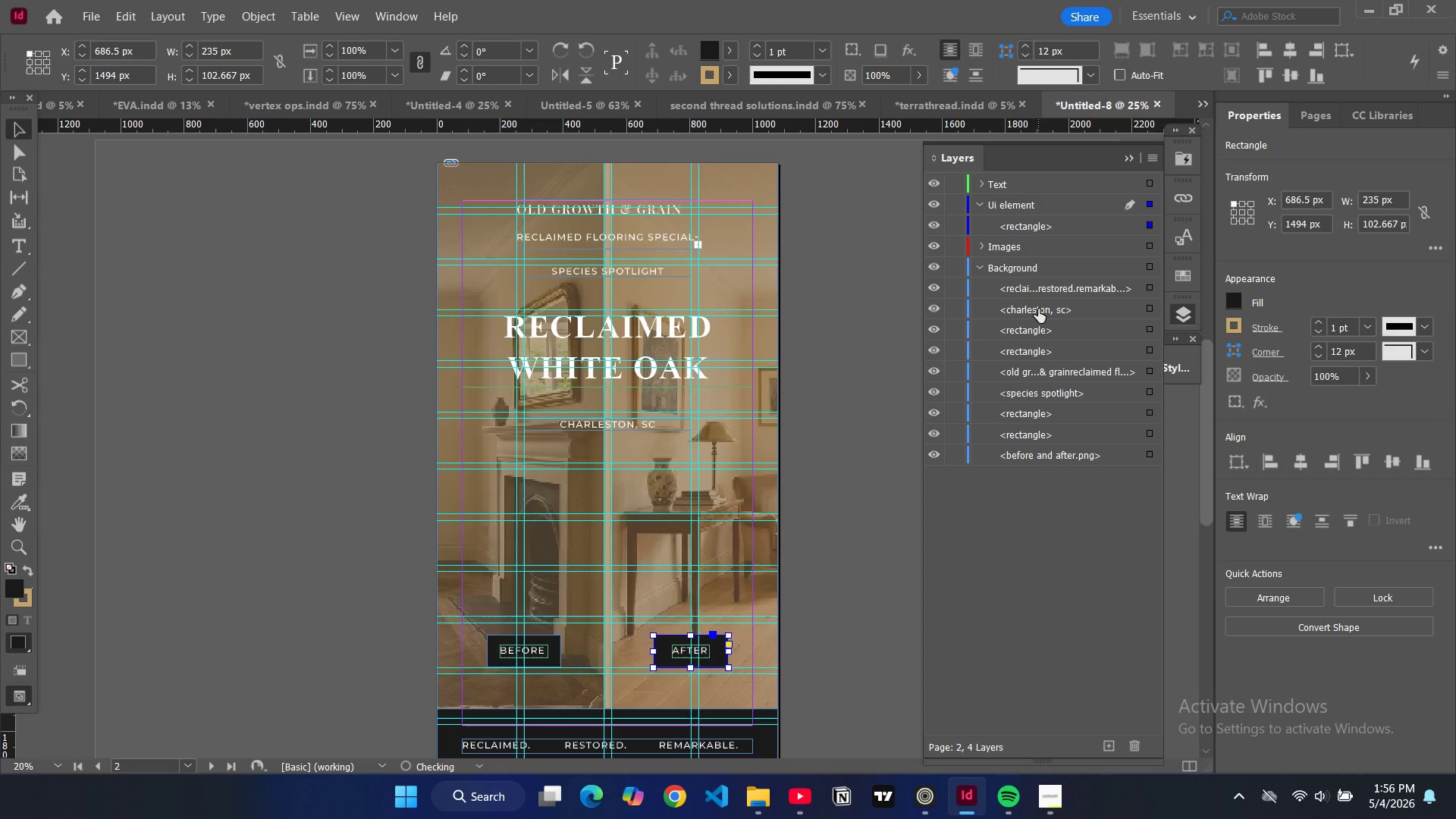 
left_click_drag(start_coordinate=[1038, 309], to_coordinate=[1025, 193])
 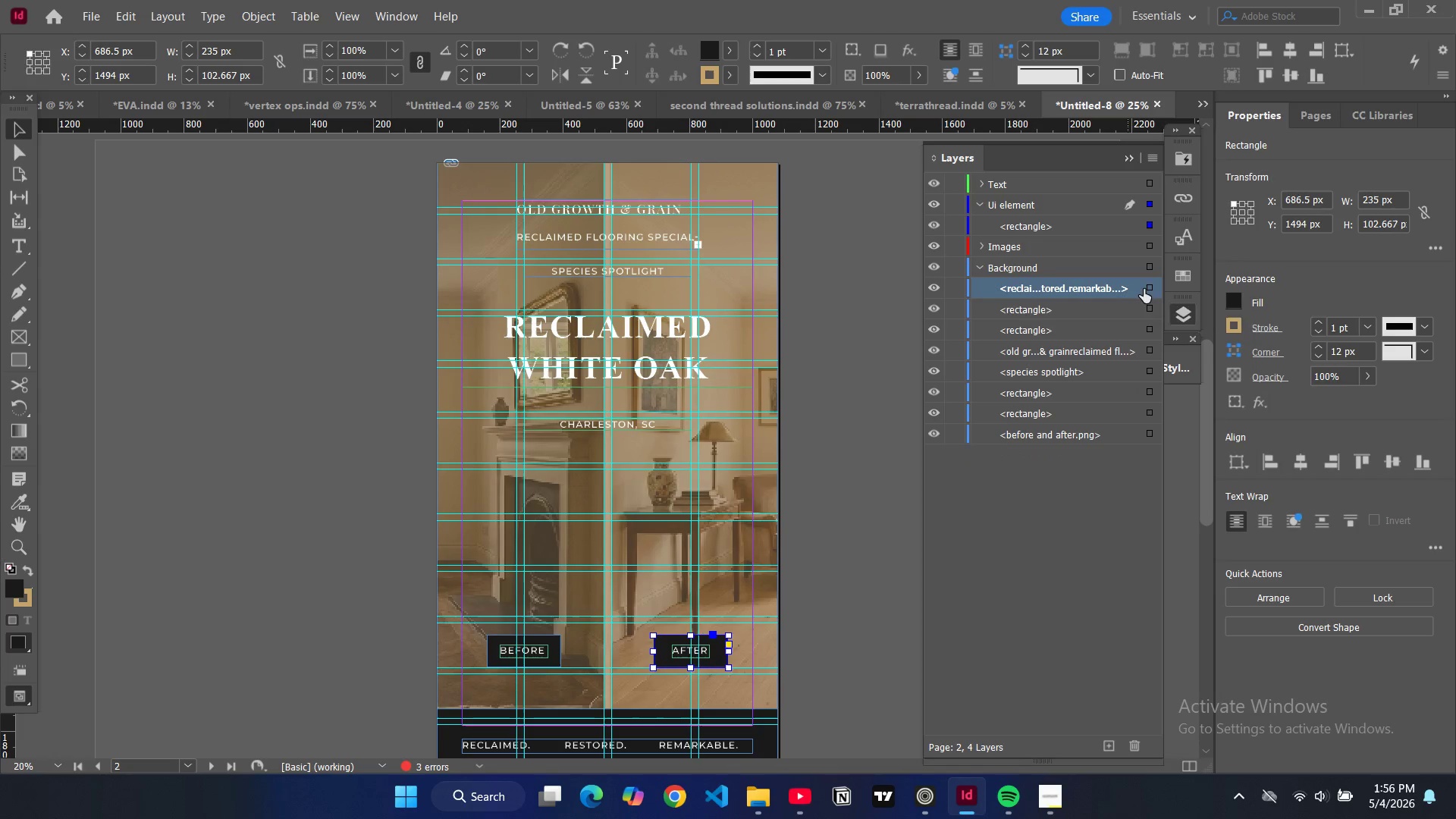 
left_click([1150, 287])
 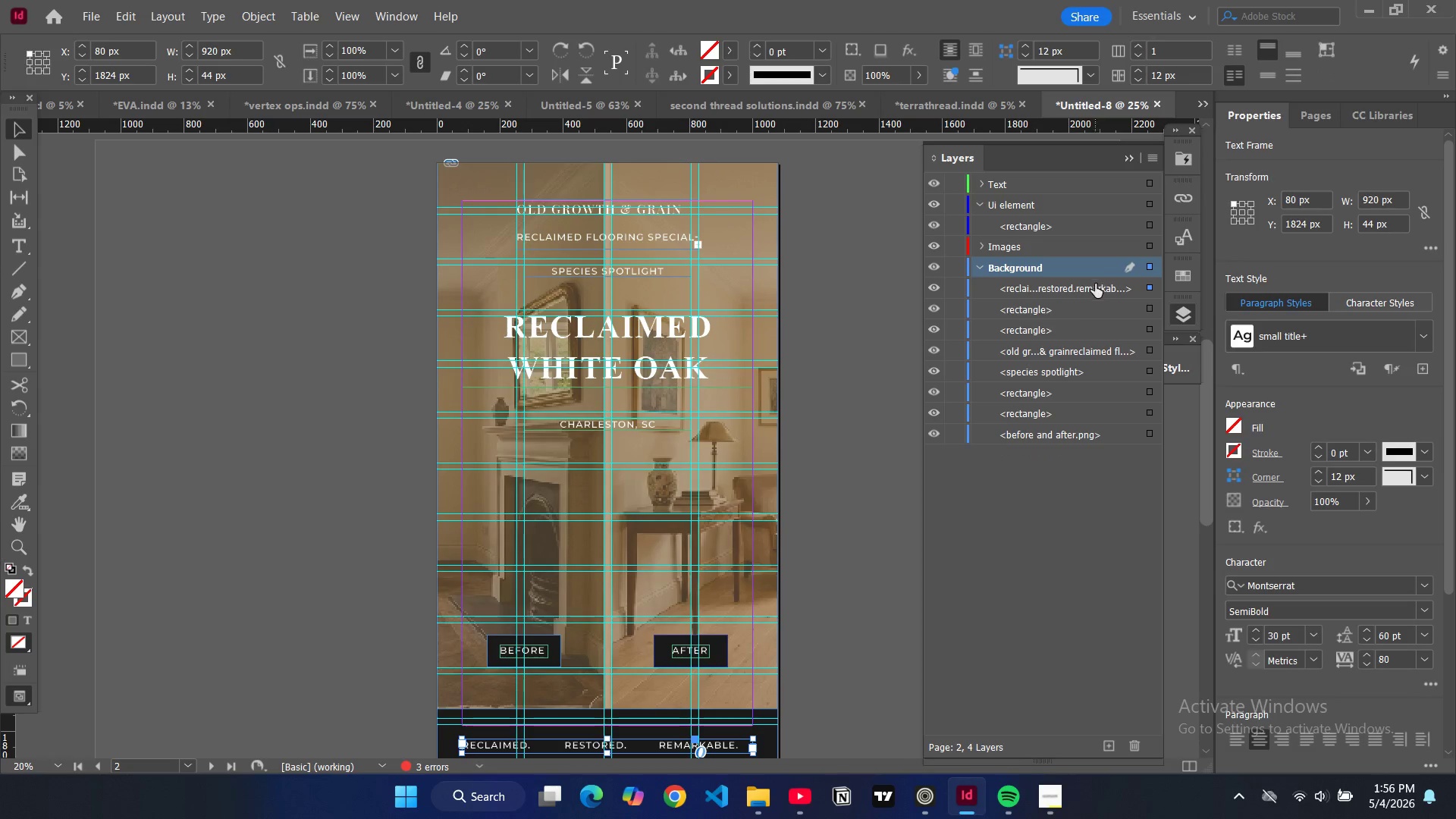 
left_click_drag(start_coordinate=[1095, 287], to_coordinate=[1071, 193])
 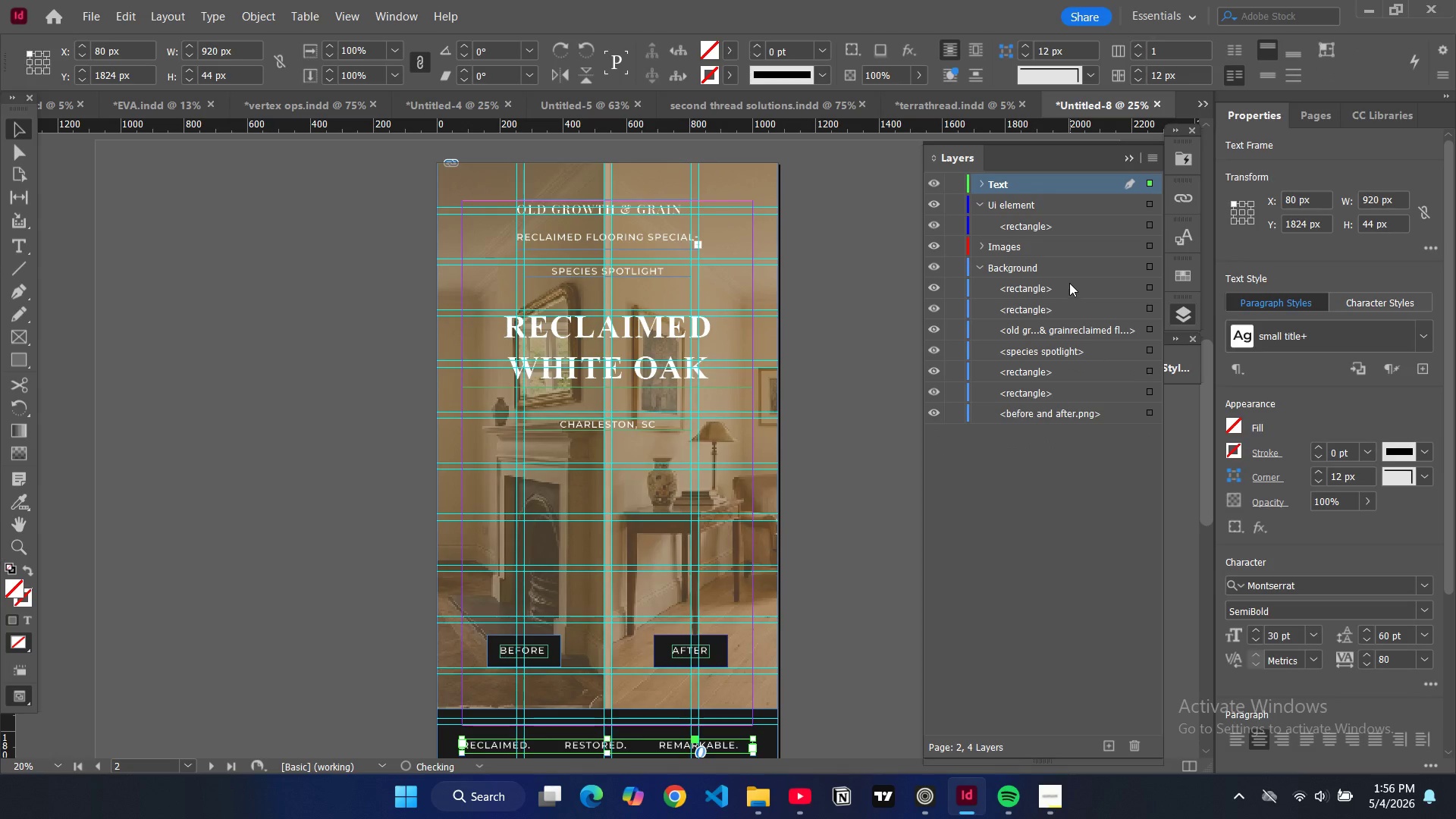 
left_click_drag(start_coordinate=[1070, 285], to_coordinate=[1062, 234])
 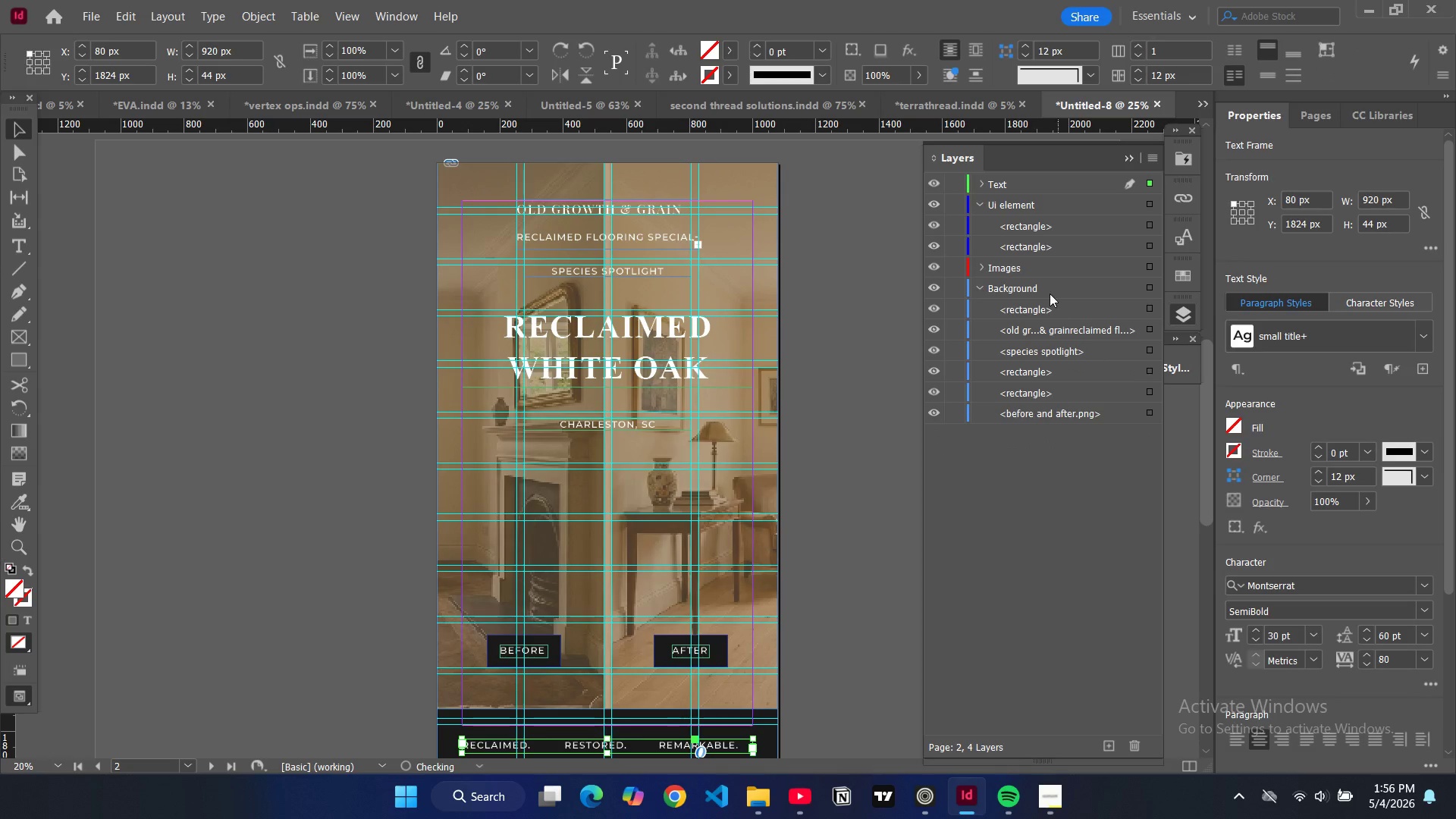 
left_click_drag(start_coordinate=[1056, 309], to_coordinate=[1037, 233])
 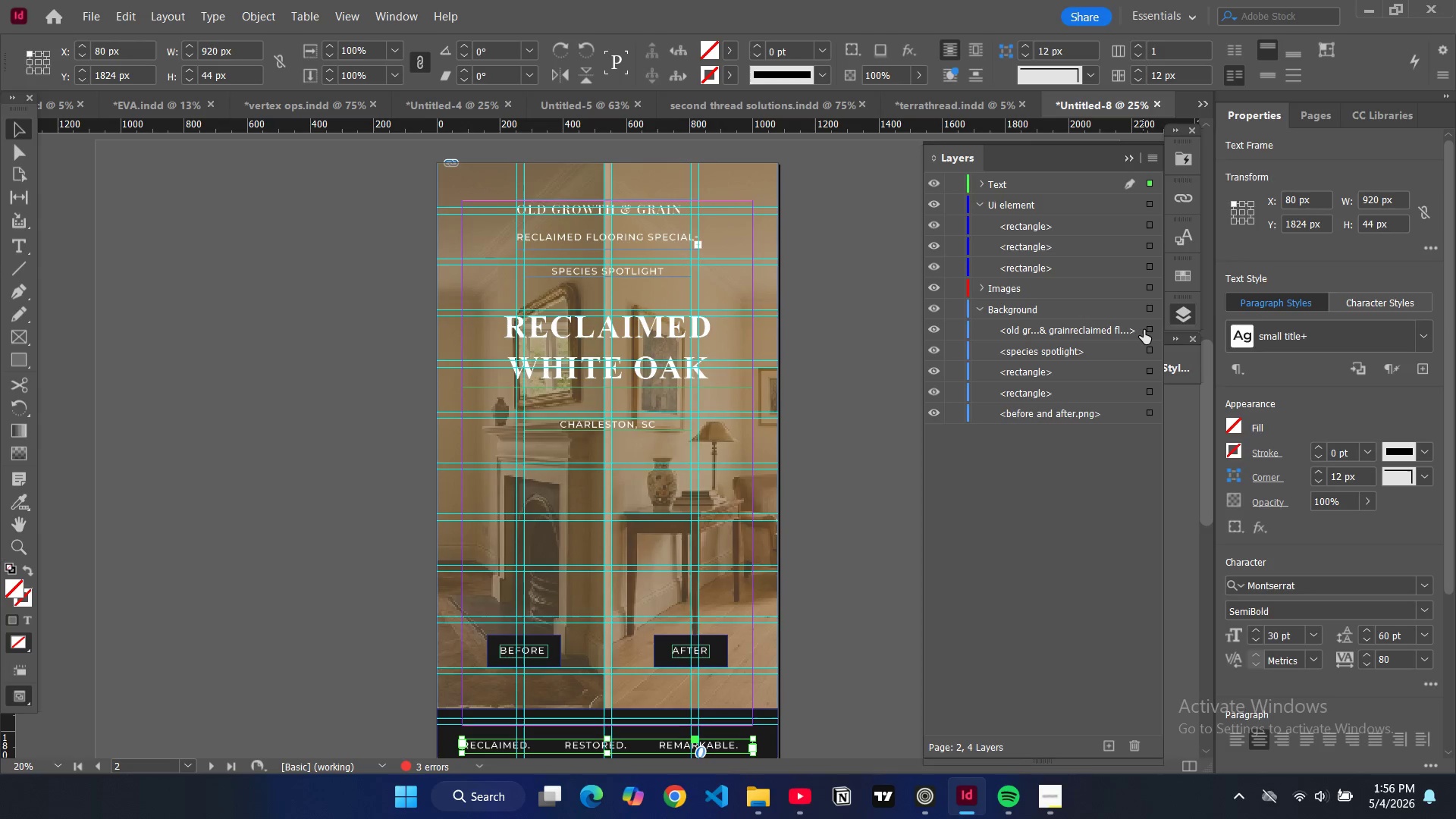 
left_click([1144, 330])
 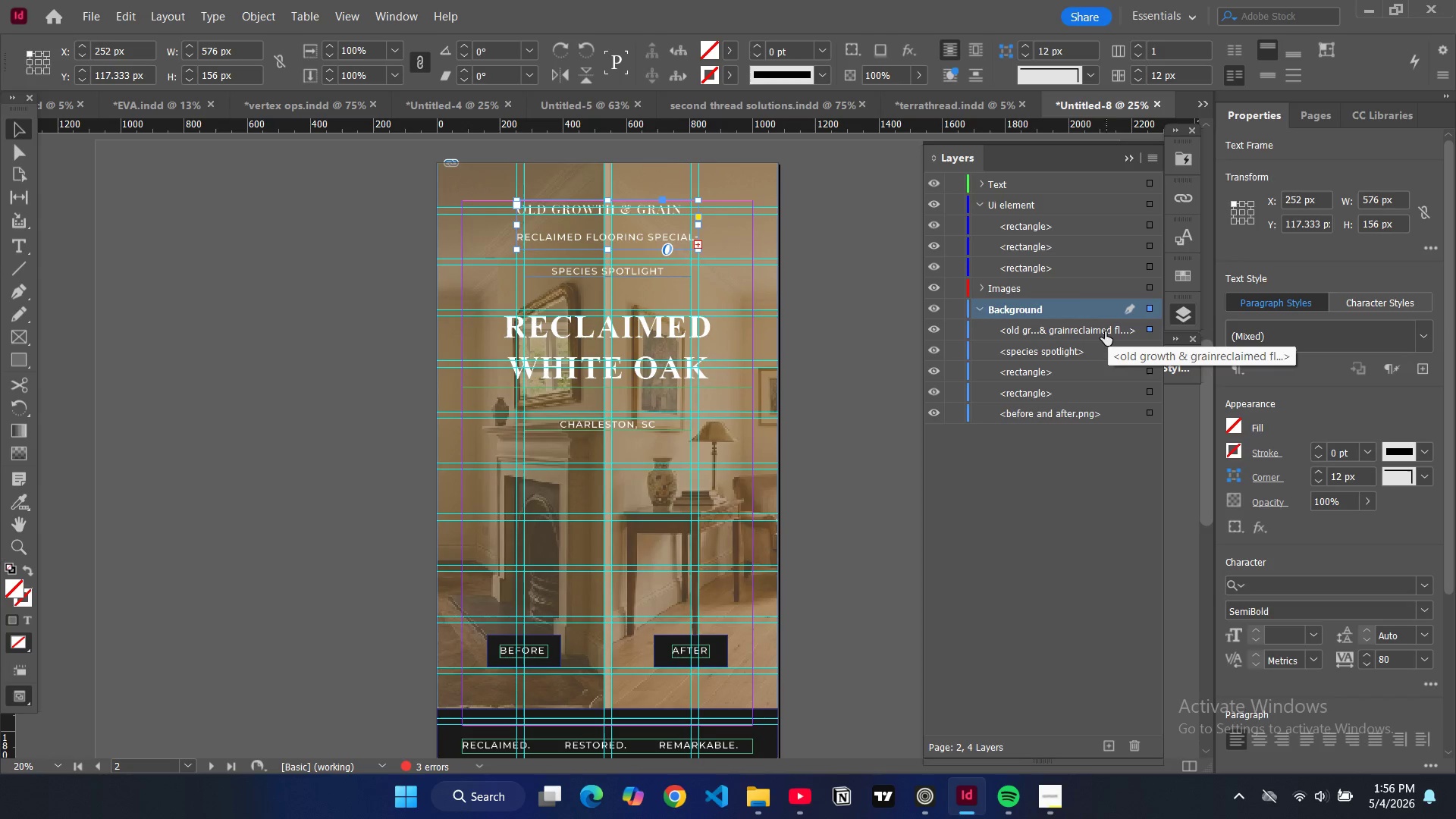 
left_click_drag(start_coordinate=[1103, 331], to_coordinate=[1077, 199])
 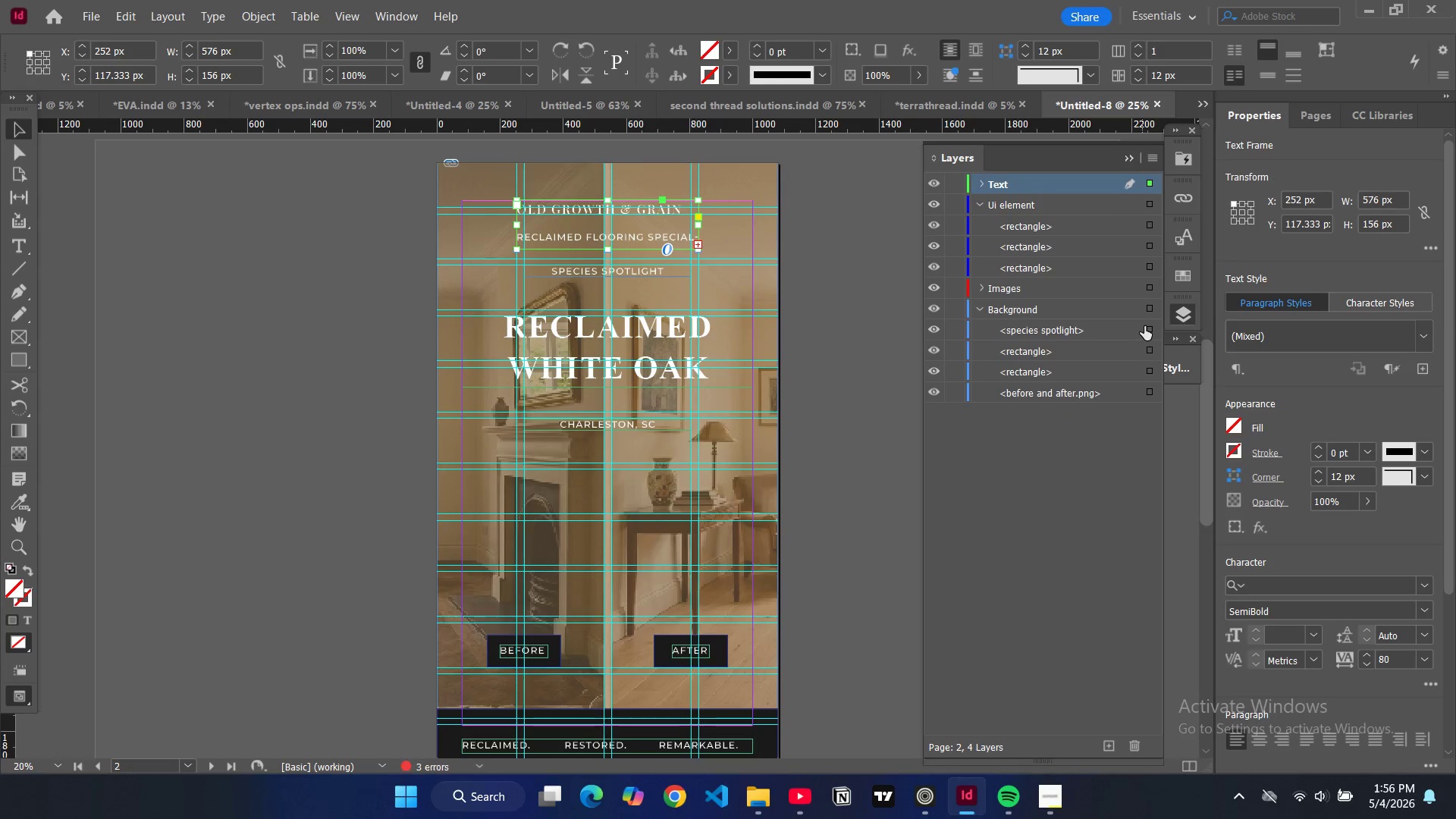 
left_click([1147, 328])
 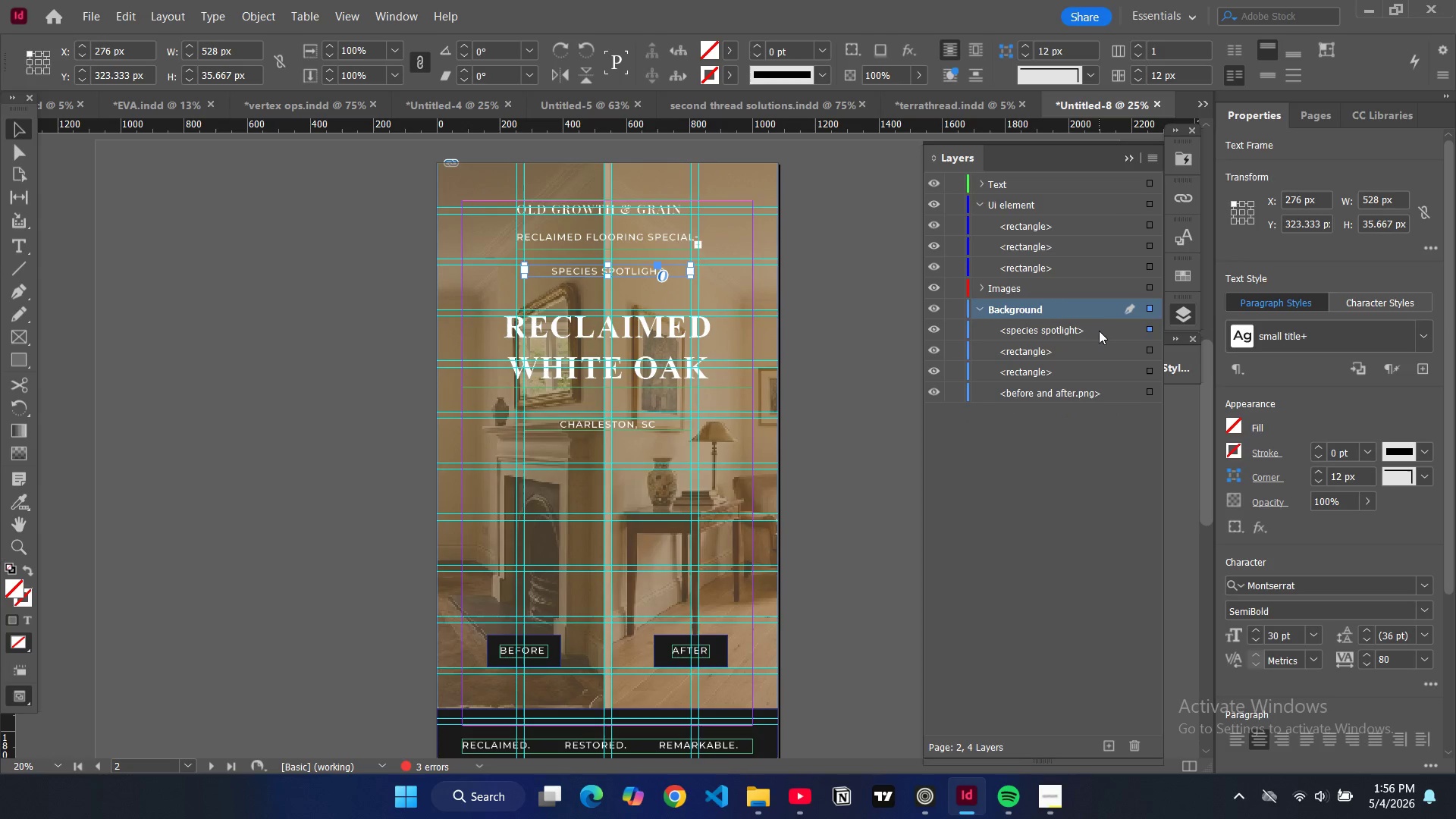 
left_click_drag(start_coordinate=[1099, 331], to_coordinate=[1076, 196])
 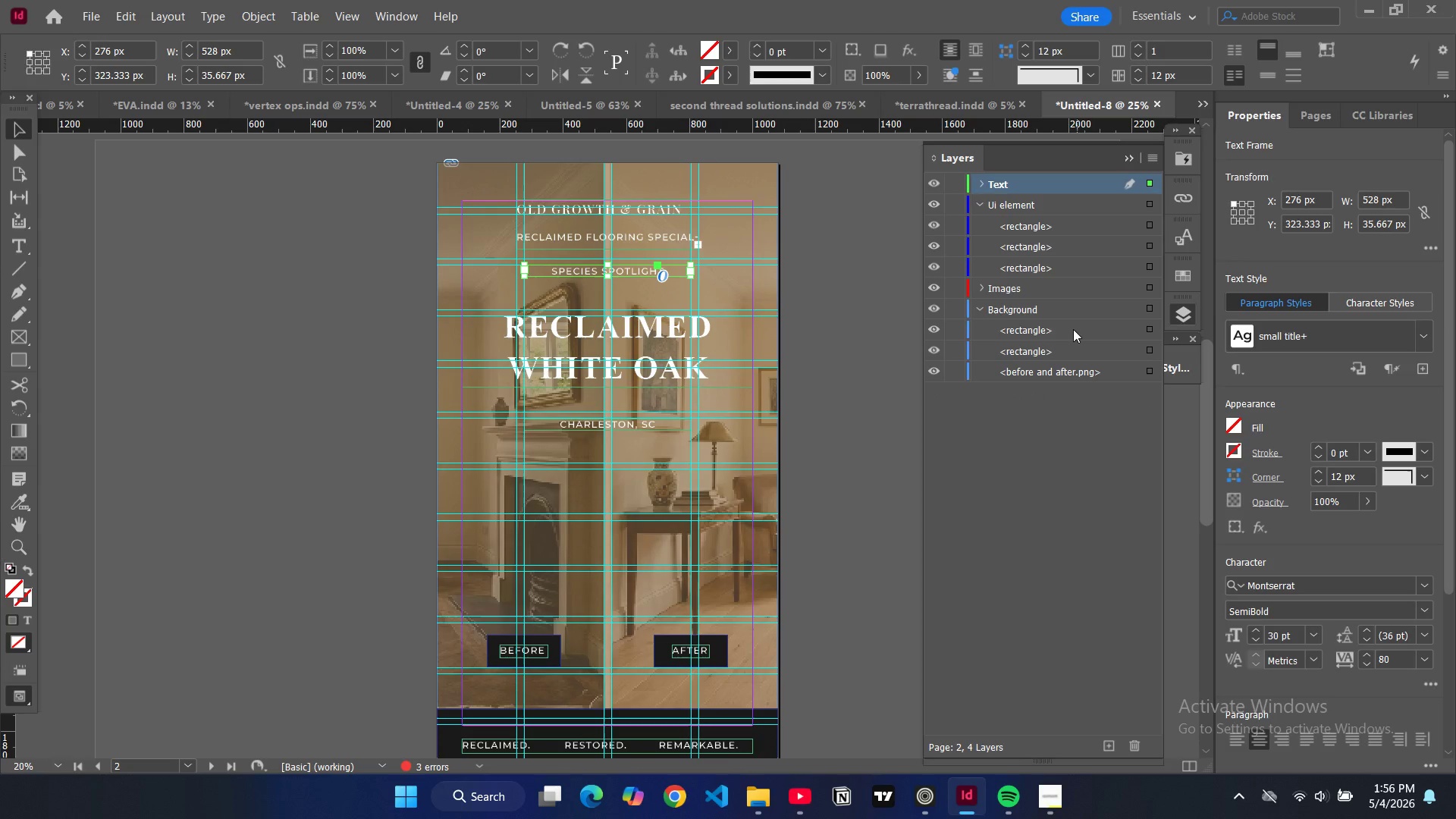 
left_click([1073, 329])
 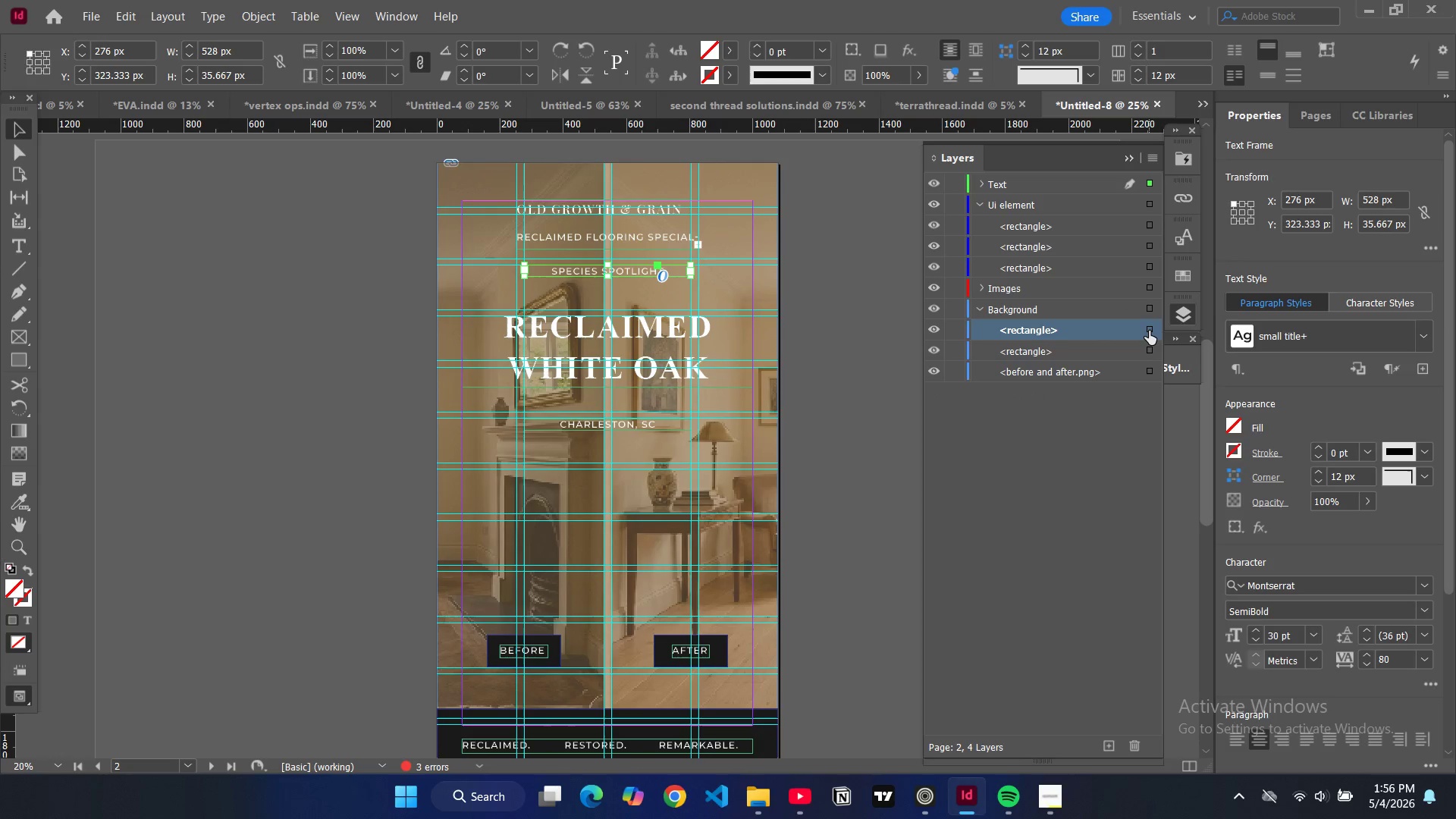 
left_click([1149, 331])
 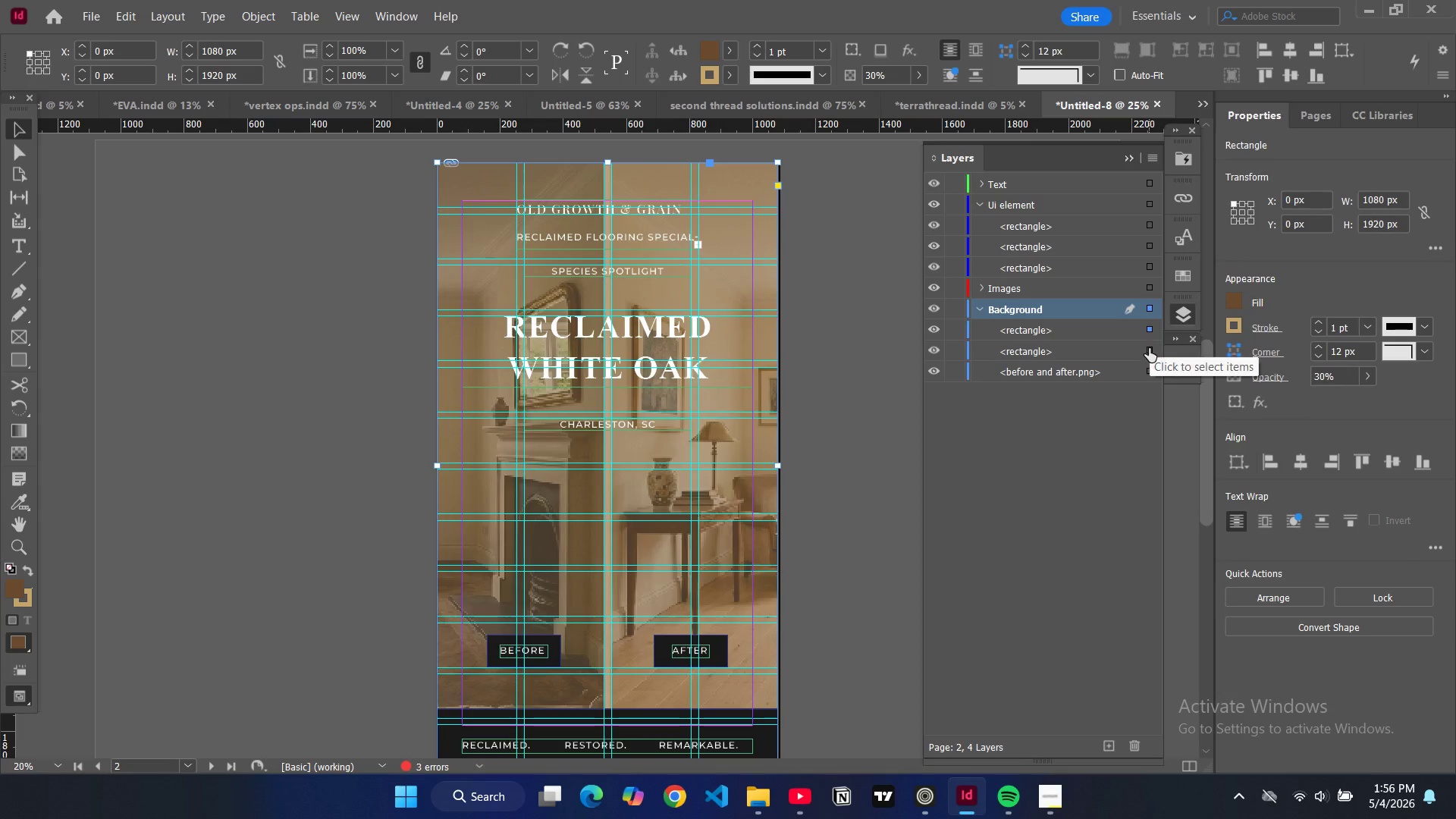 
left_click([1149, 349])
 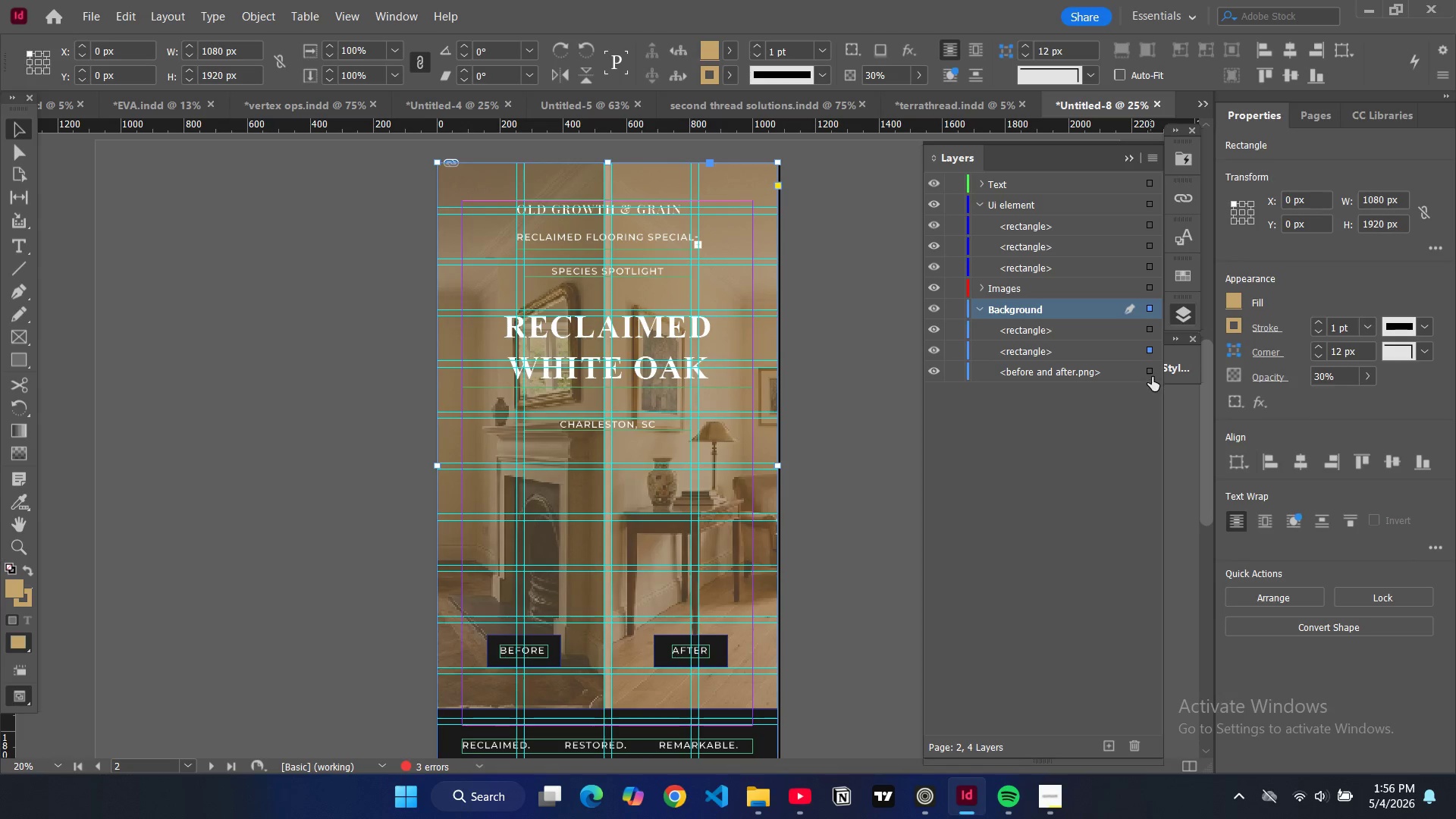 
left_click([1152, 377])
 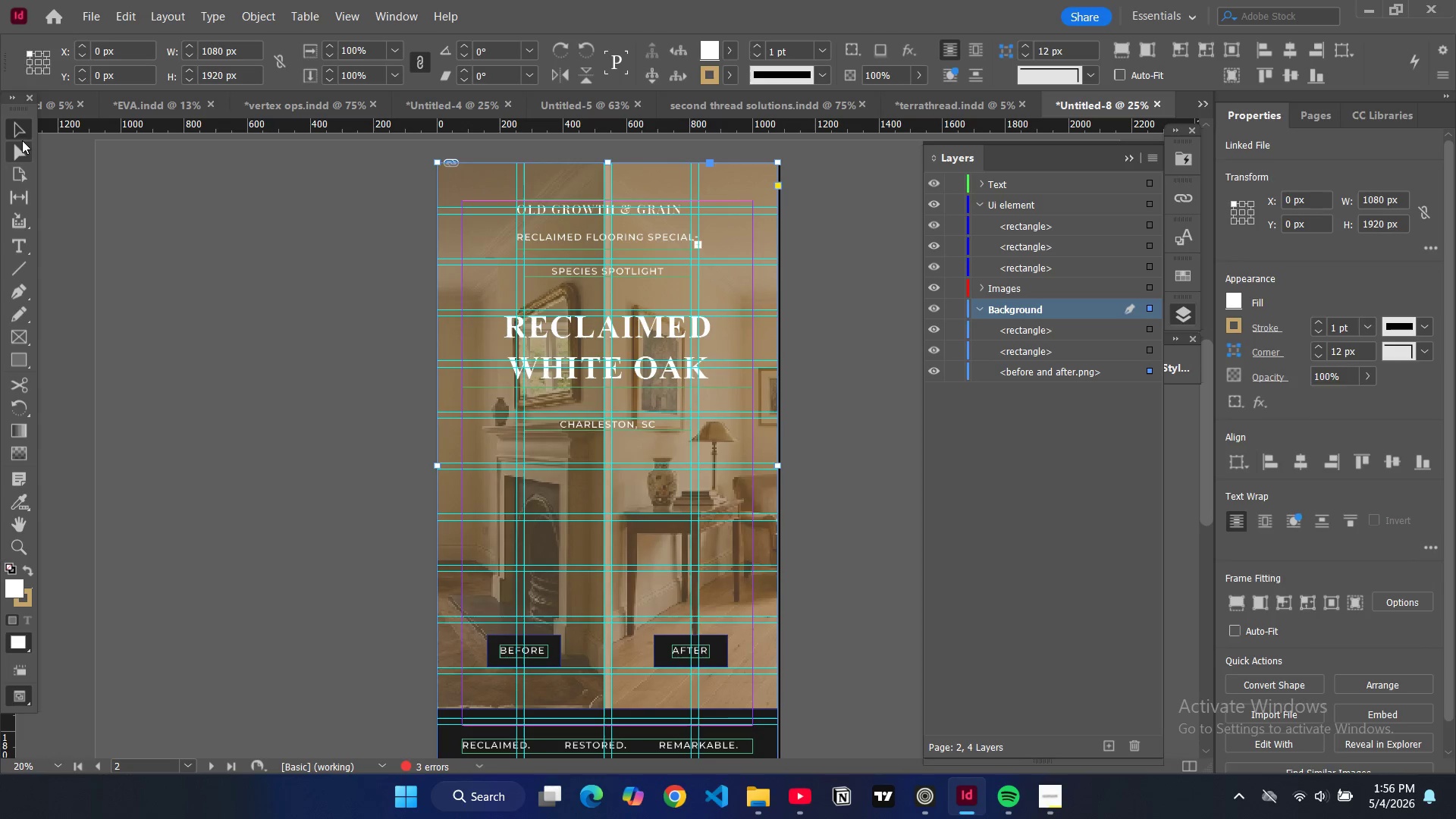 
left_click([306, 305])
 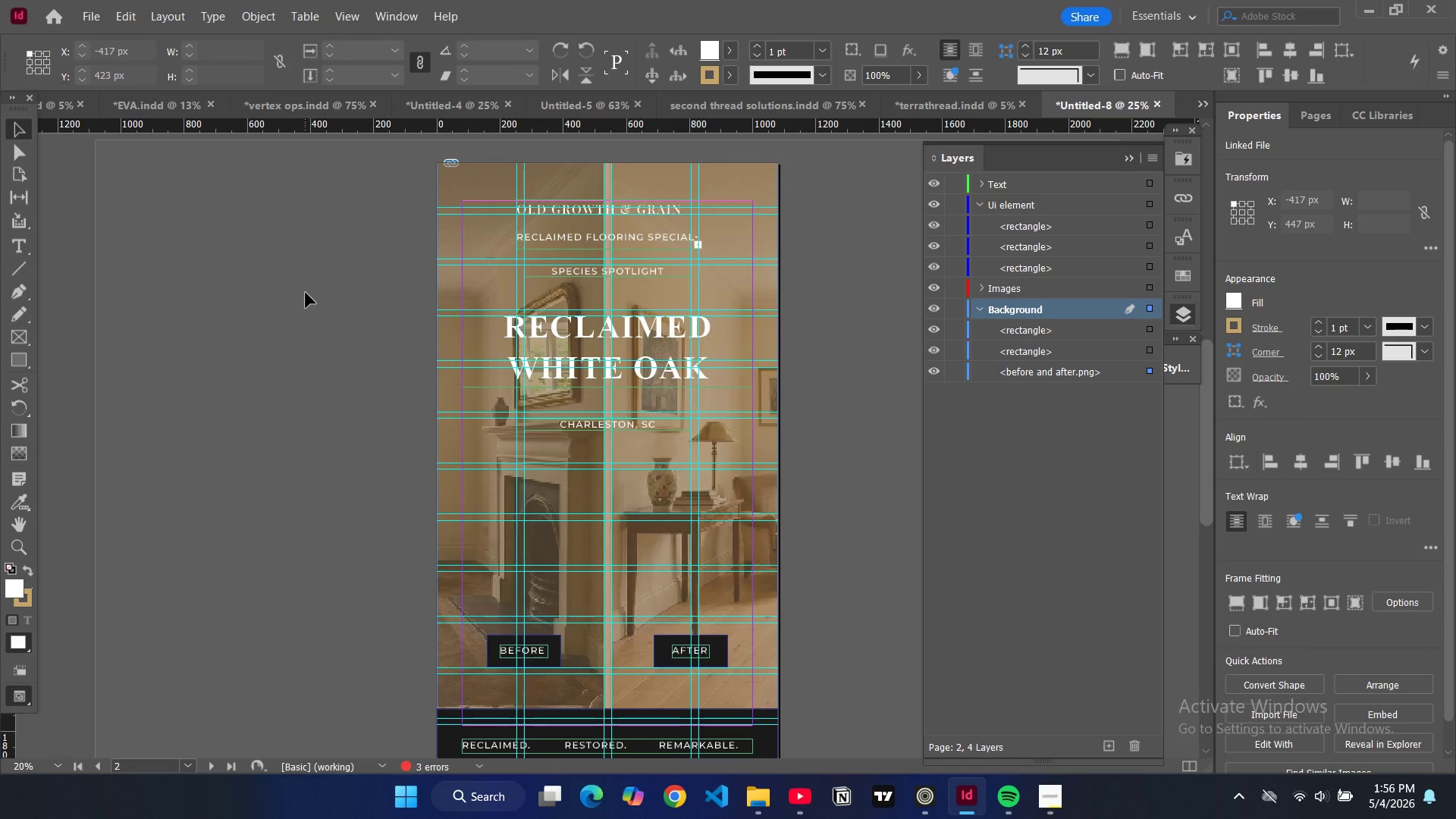 
scroll: coordinate [300, 322], scroll_direction: down, amount: 12.0
 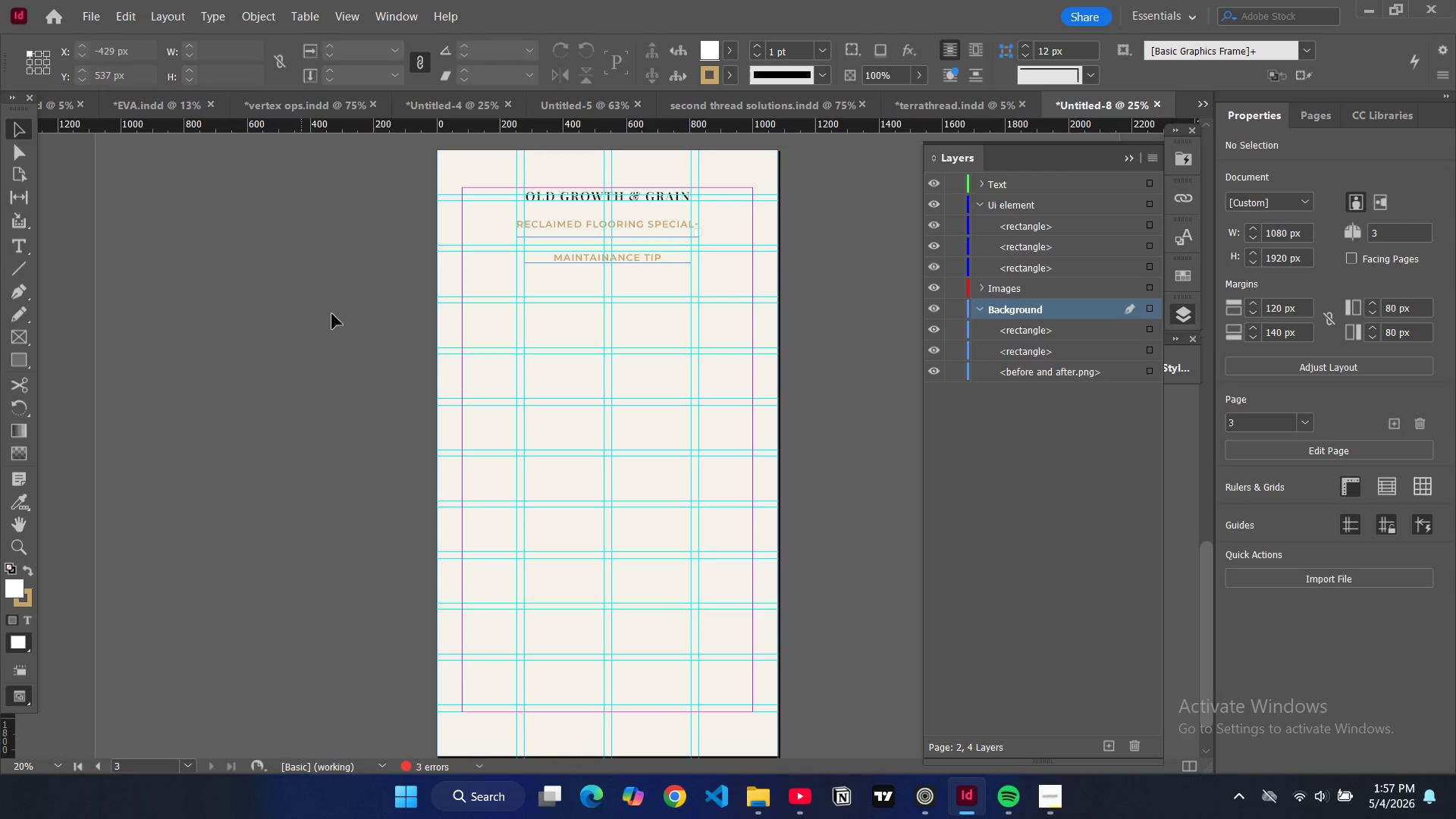 
scroll: coordinate [436, 315], scroll_direction: up, amount: 13.0
 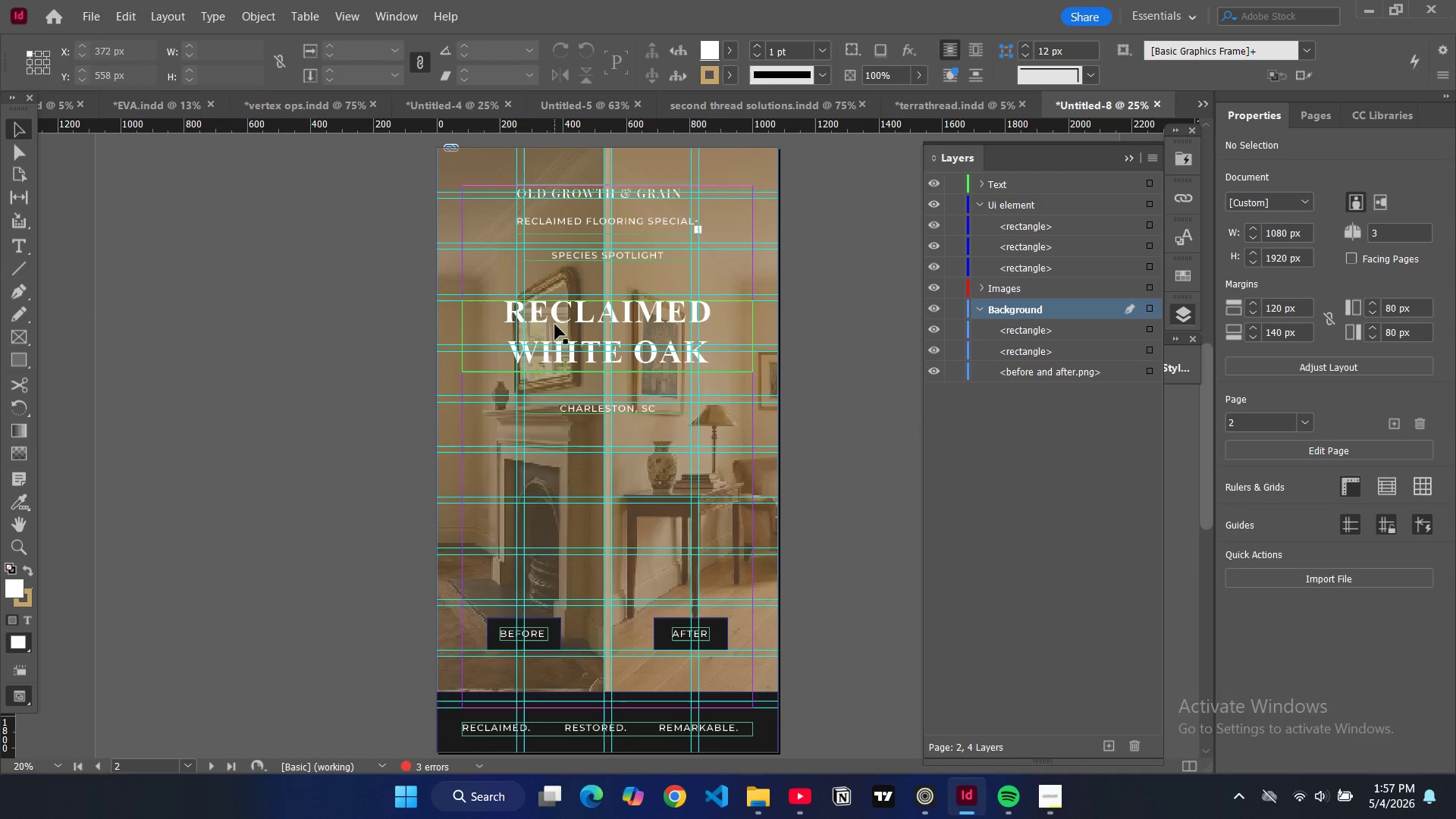 
left_click([555, 325])
 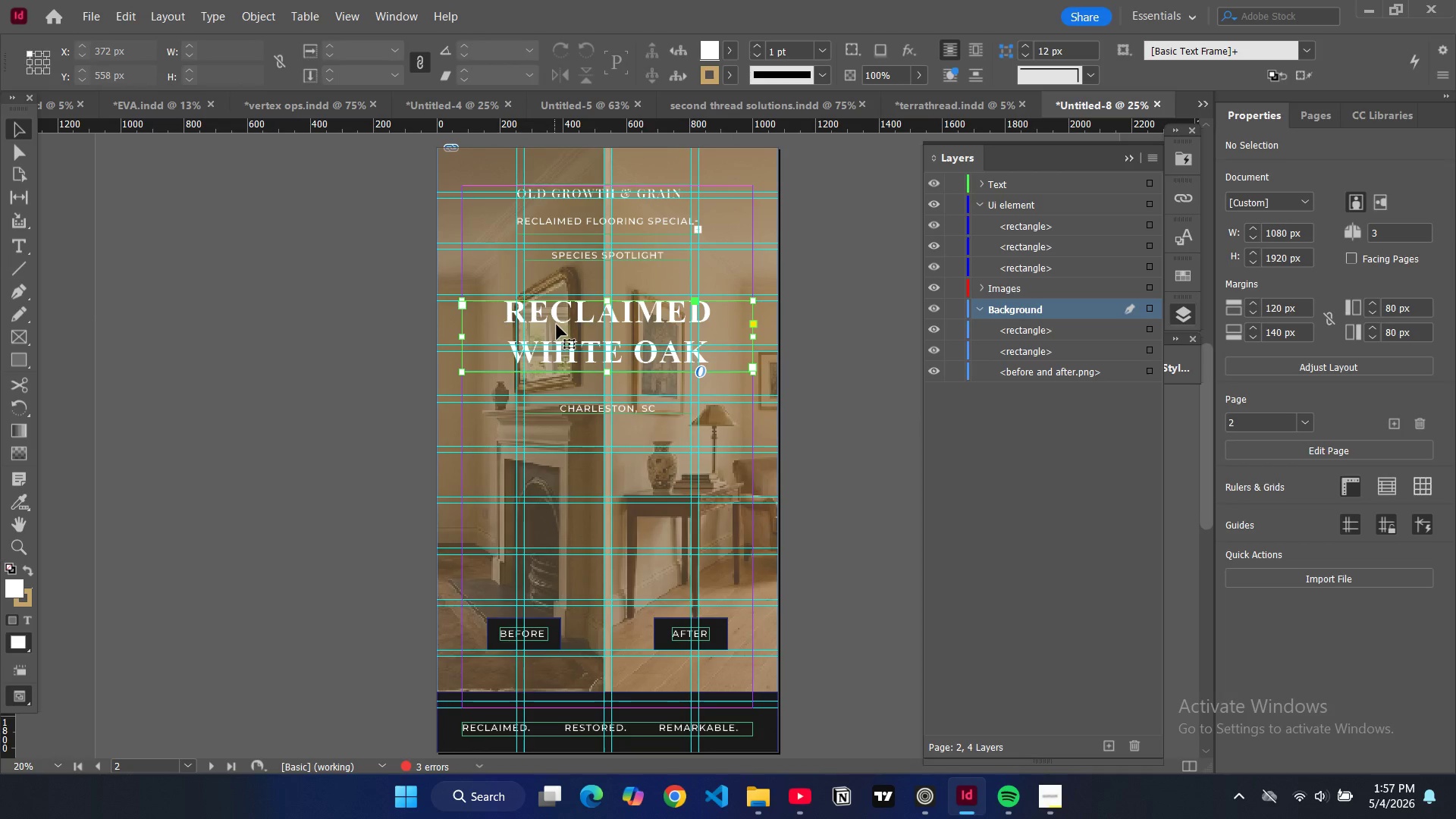 
key(Control+C)
 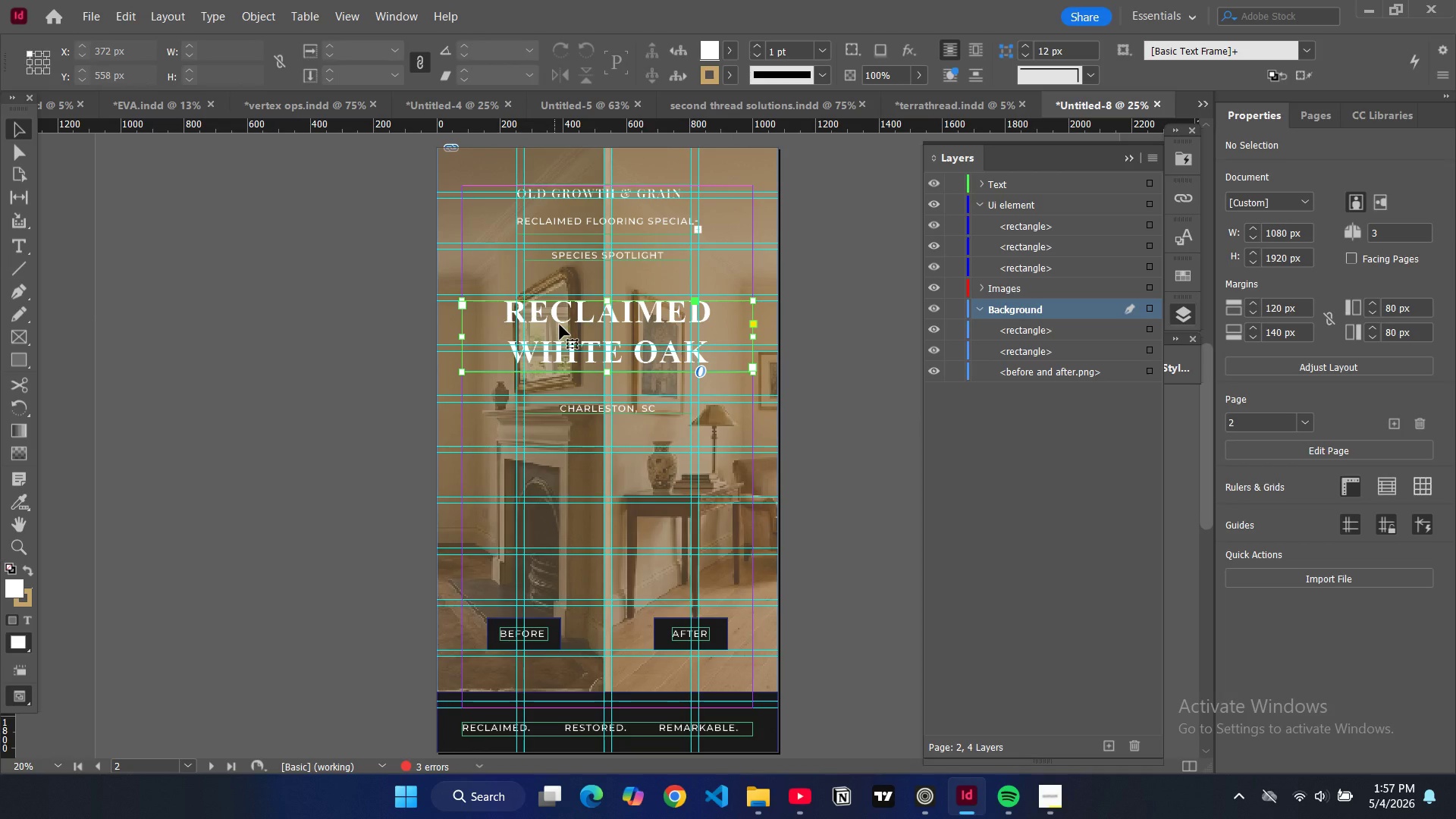 
scroll: coordinate [560, 325], scroll_direction: down, amount: 10.0
 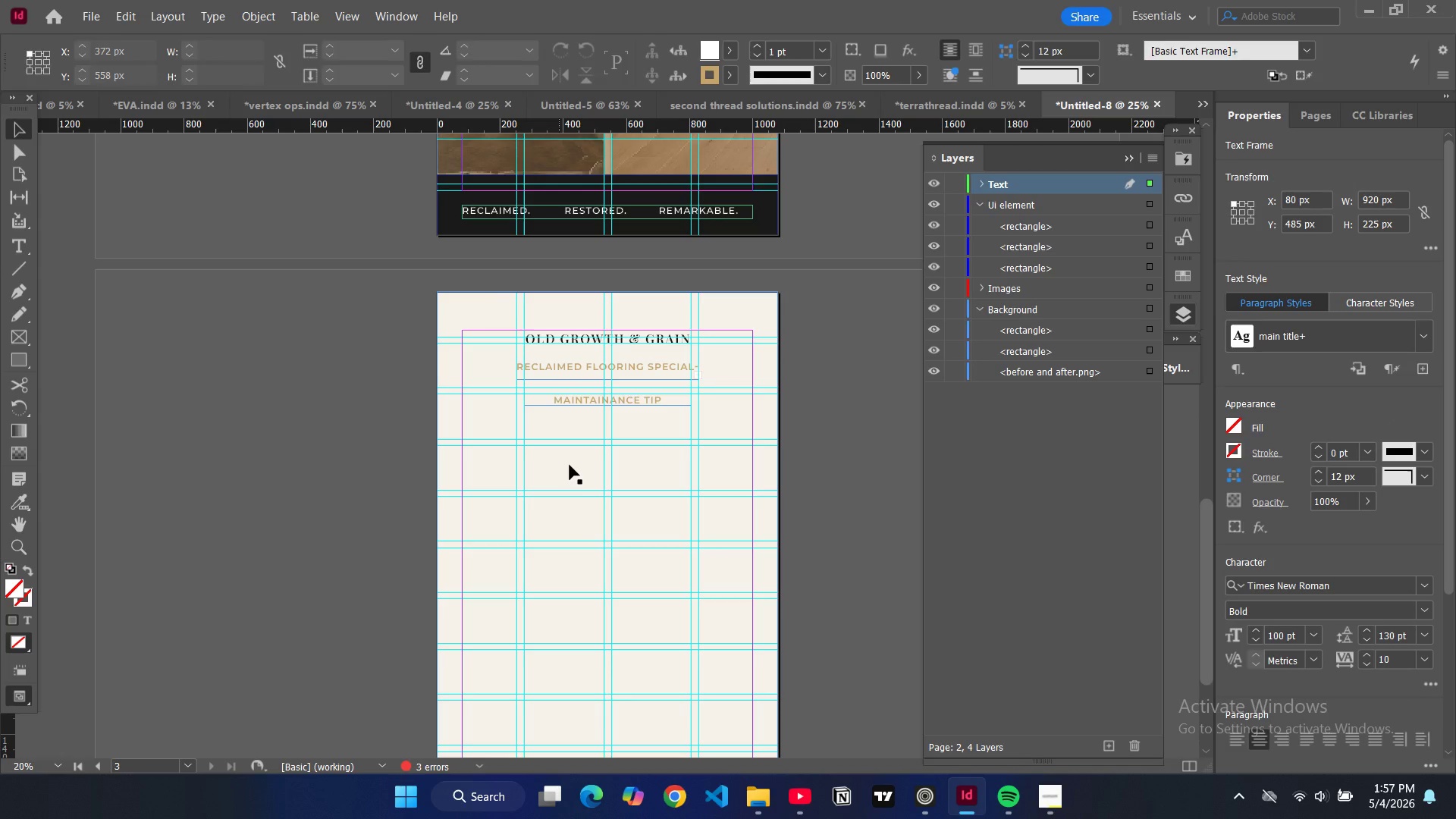 
left_click([570, 465])
 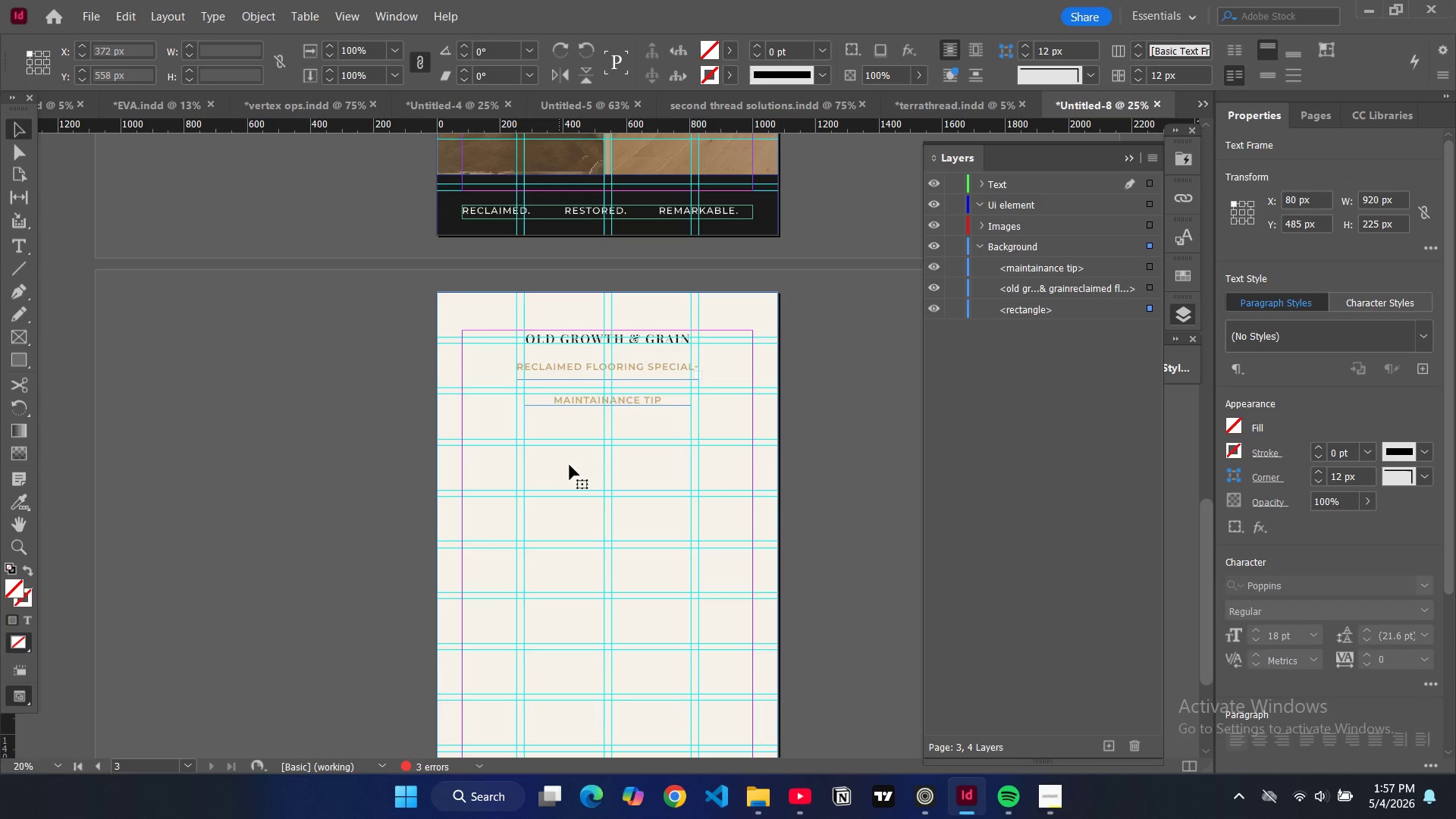 
key(Control+V)
 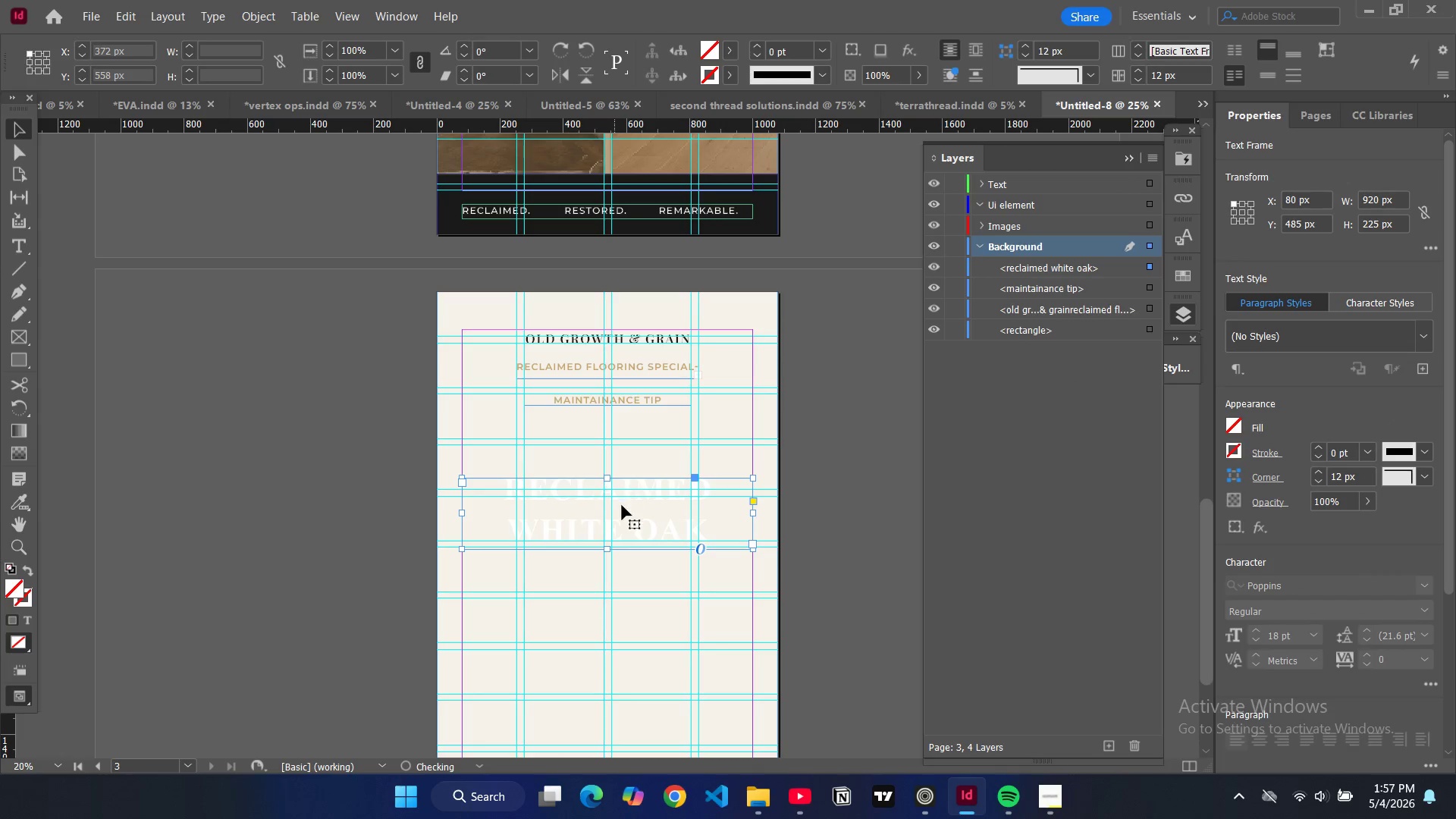 
left_click_drag(start_coordinate=[623, 508], to_coordinate=[626, 466])
 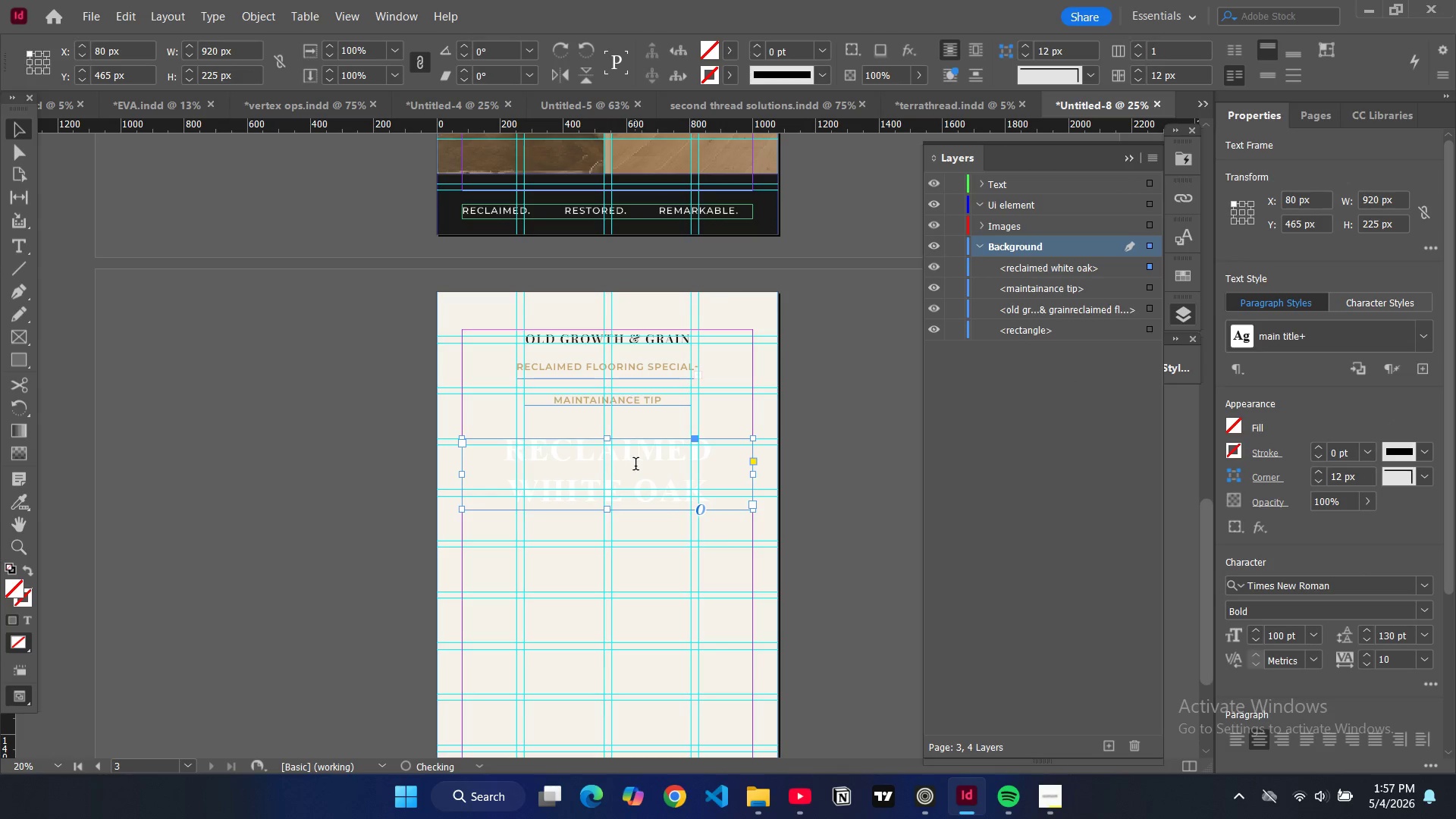 
double_click([635, 466])
 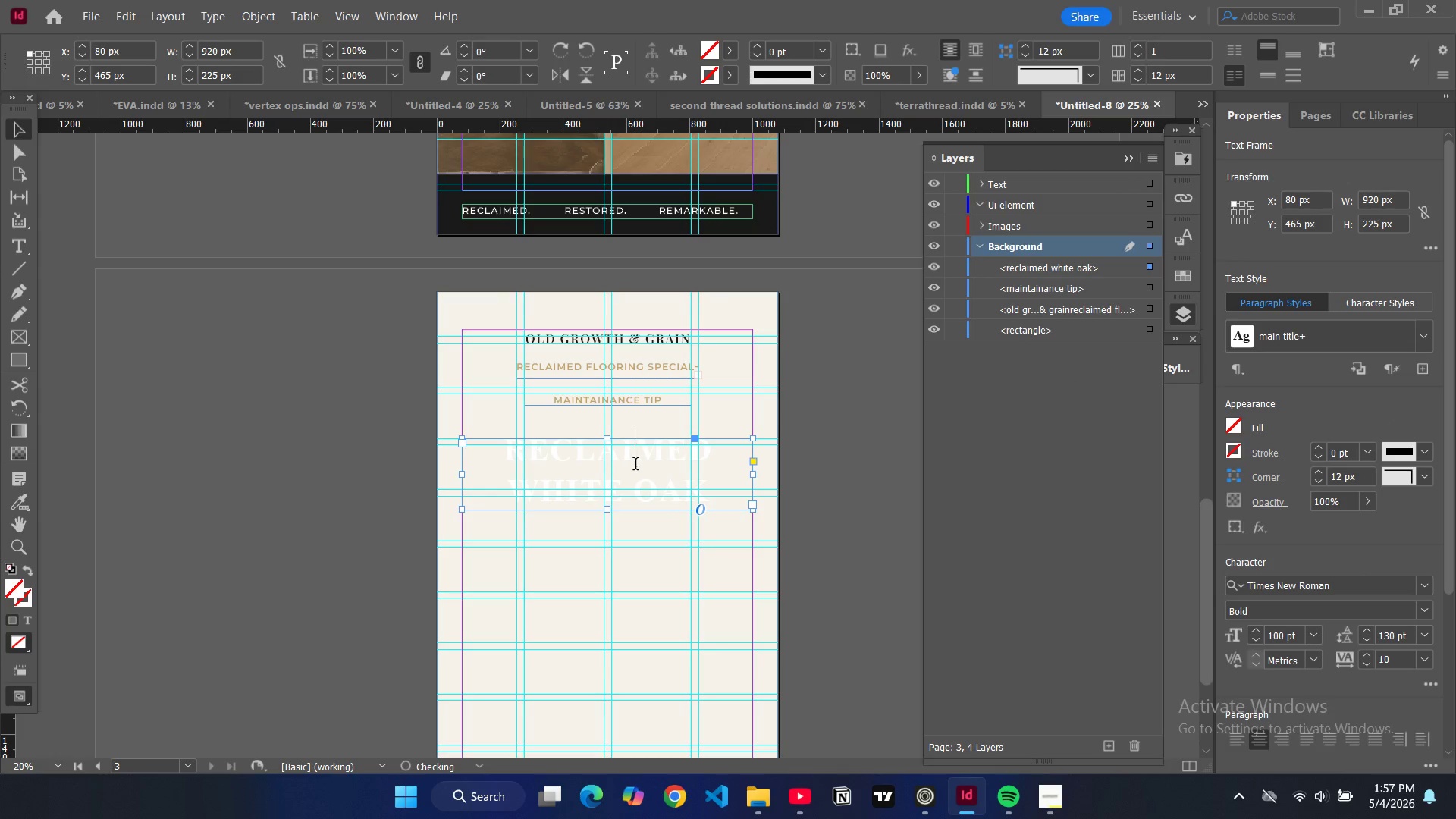 
triple_click([635, 466])
 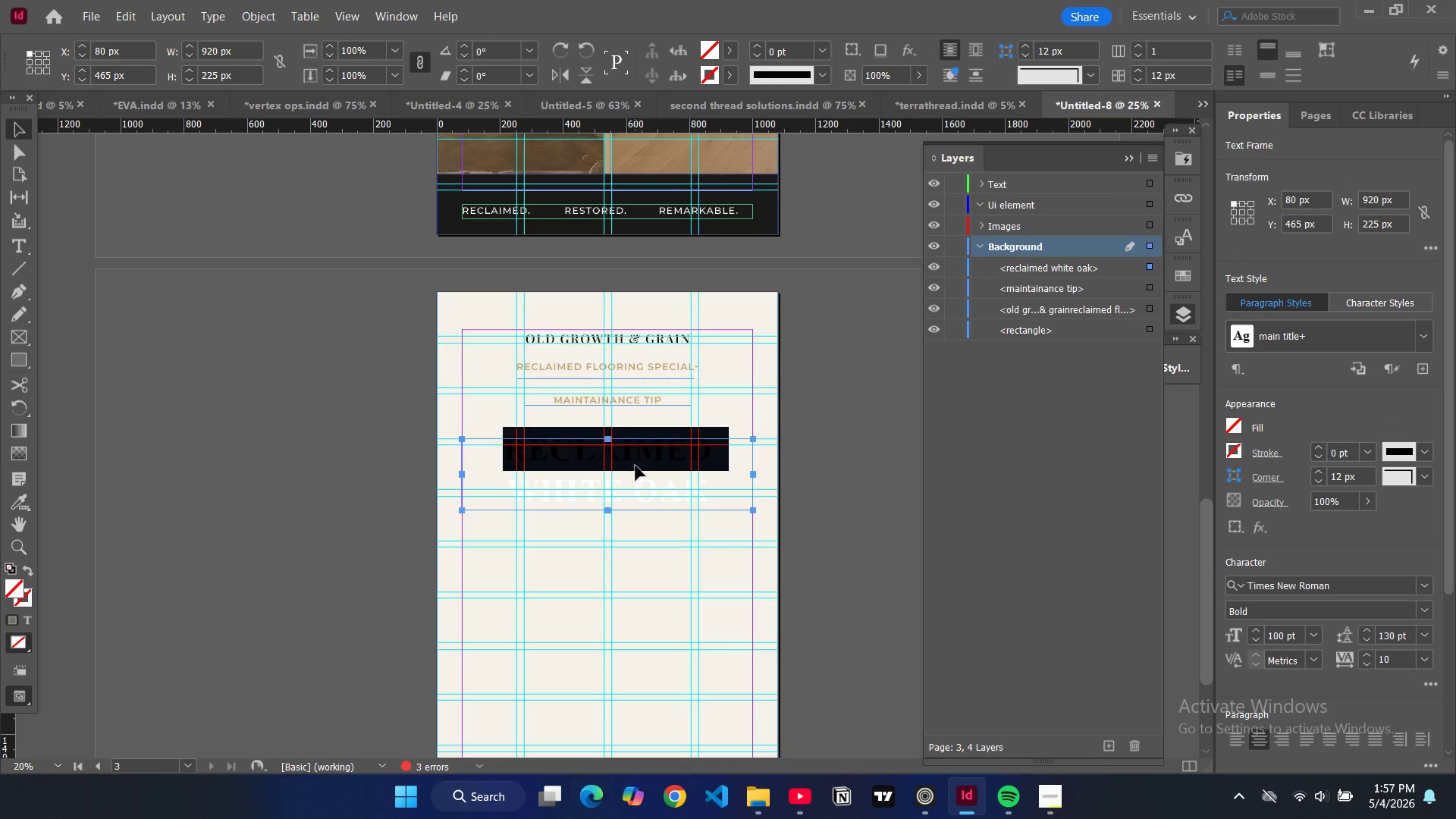 
key(Control+A)
 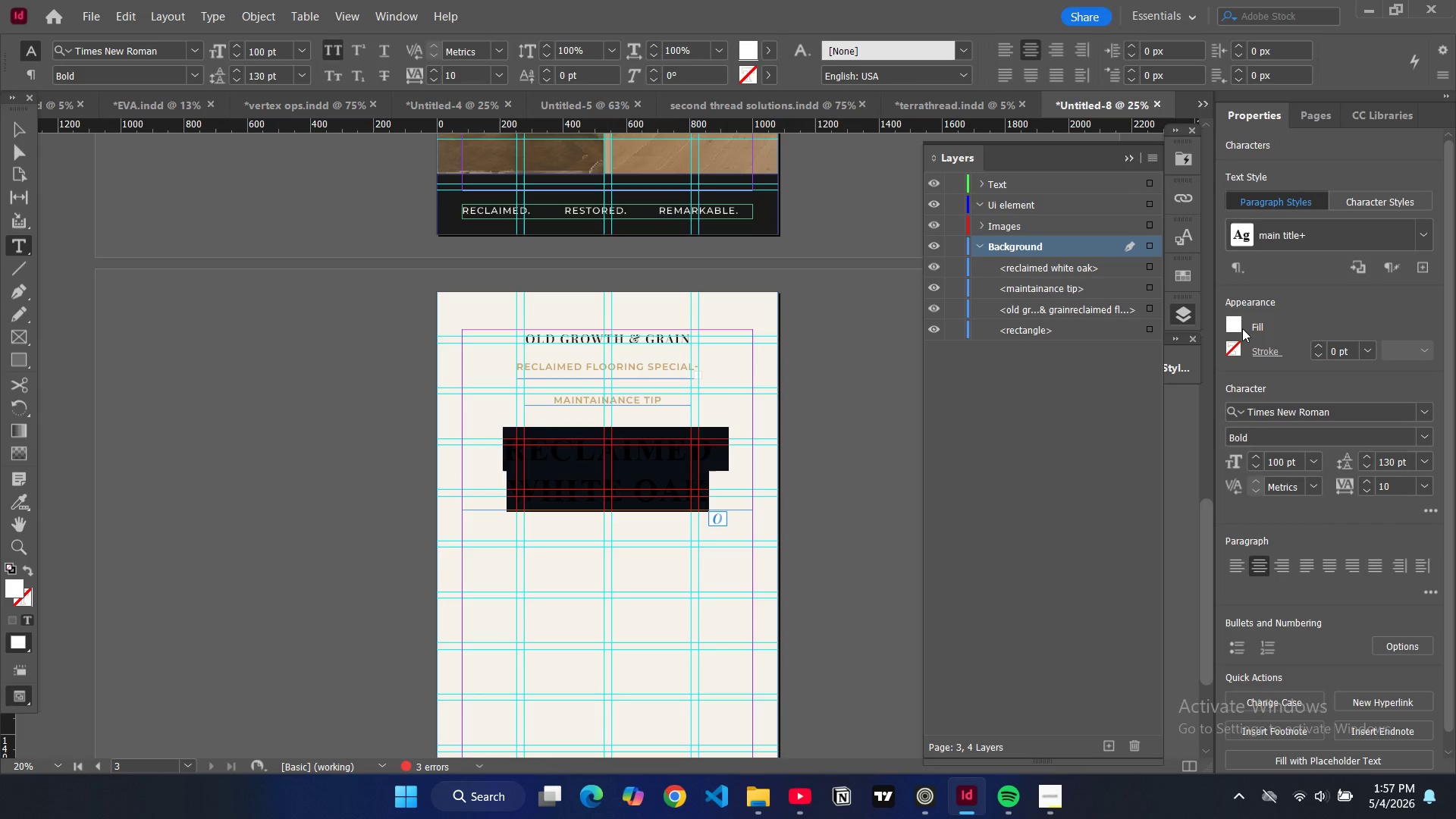 
double_click([1236, 325])
 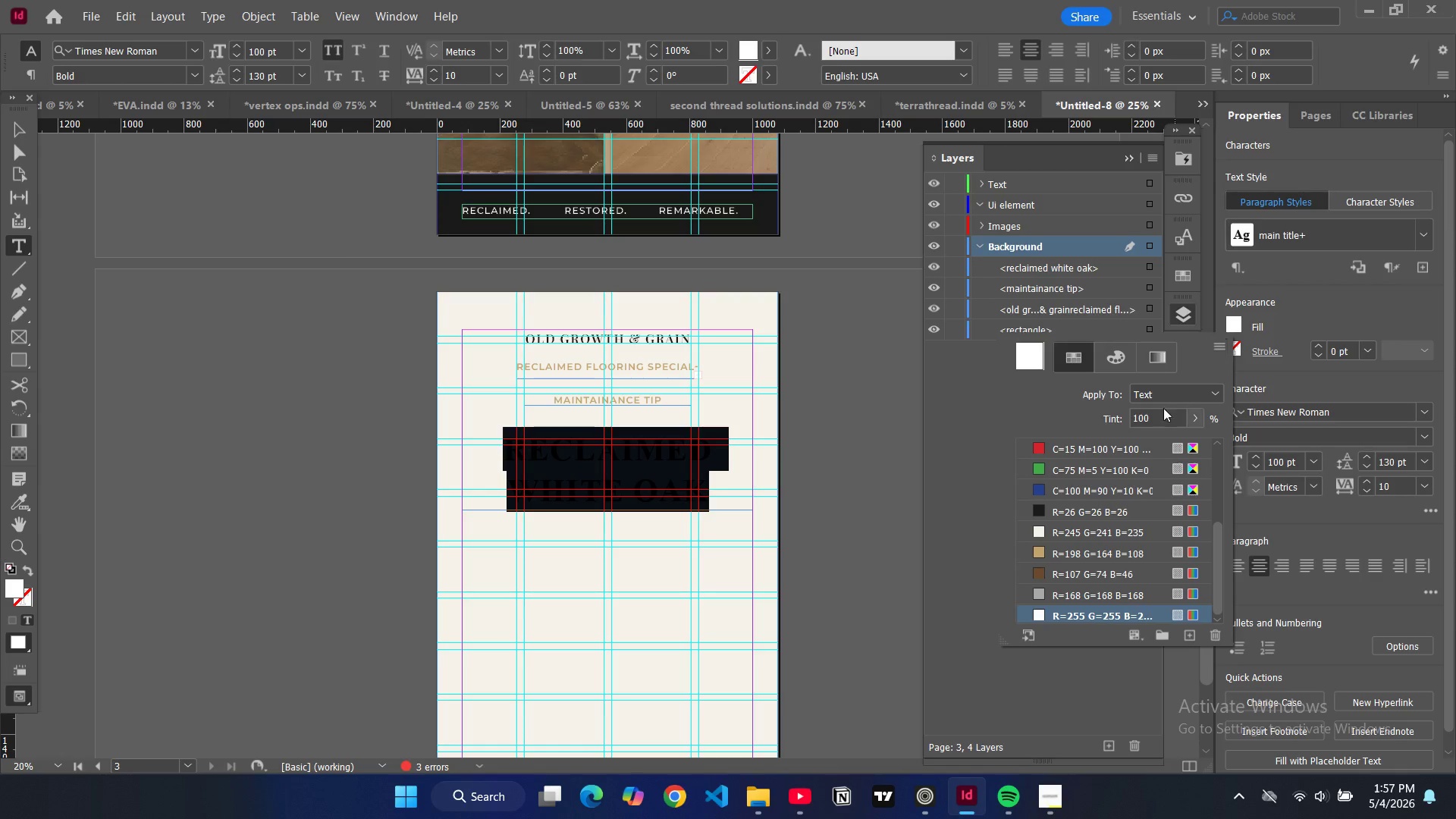 
scroll: coordinate [1066, 539], scroll_direction: down, amount: 7.0
 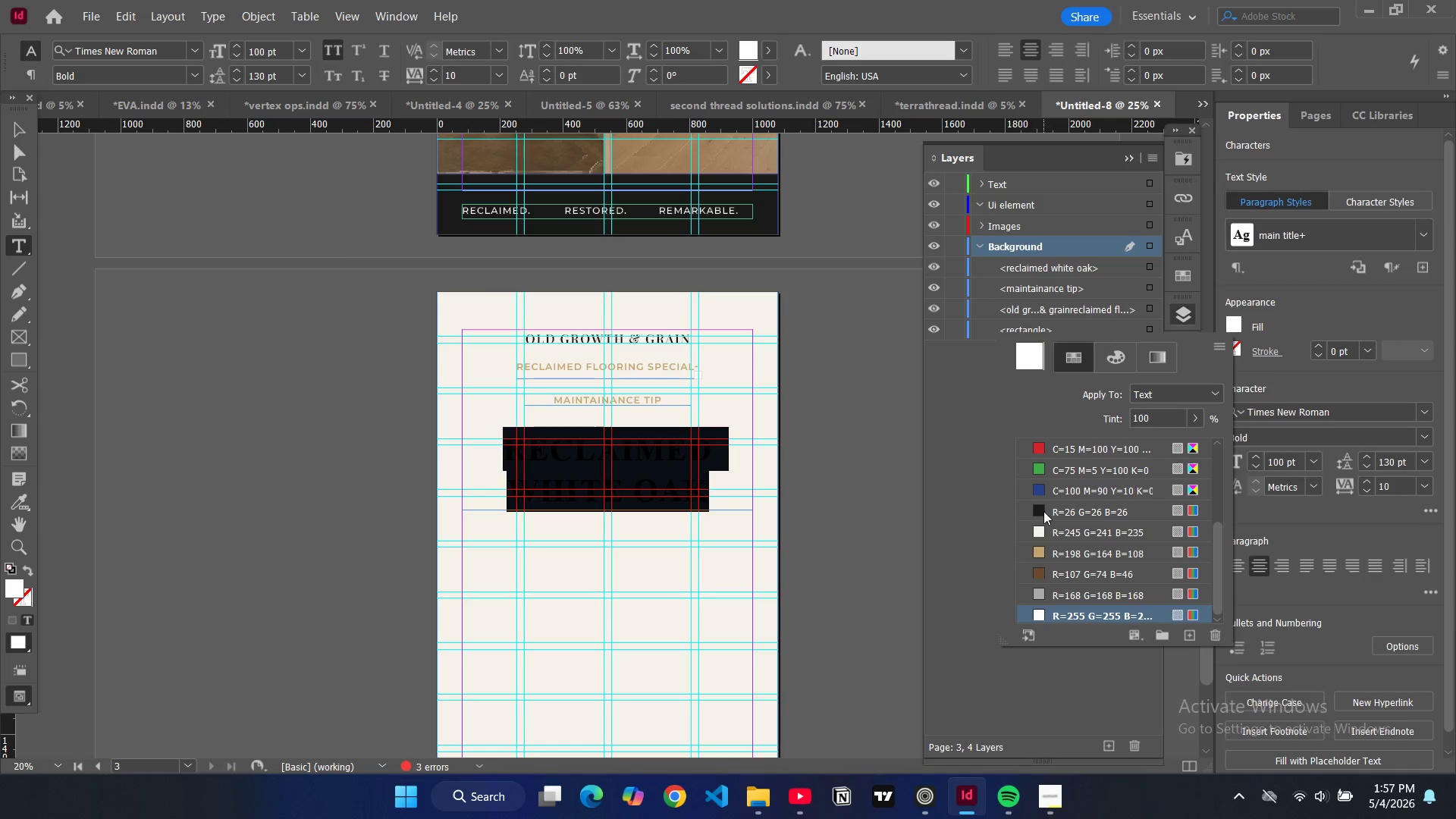 
left_click([1043, 511])
 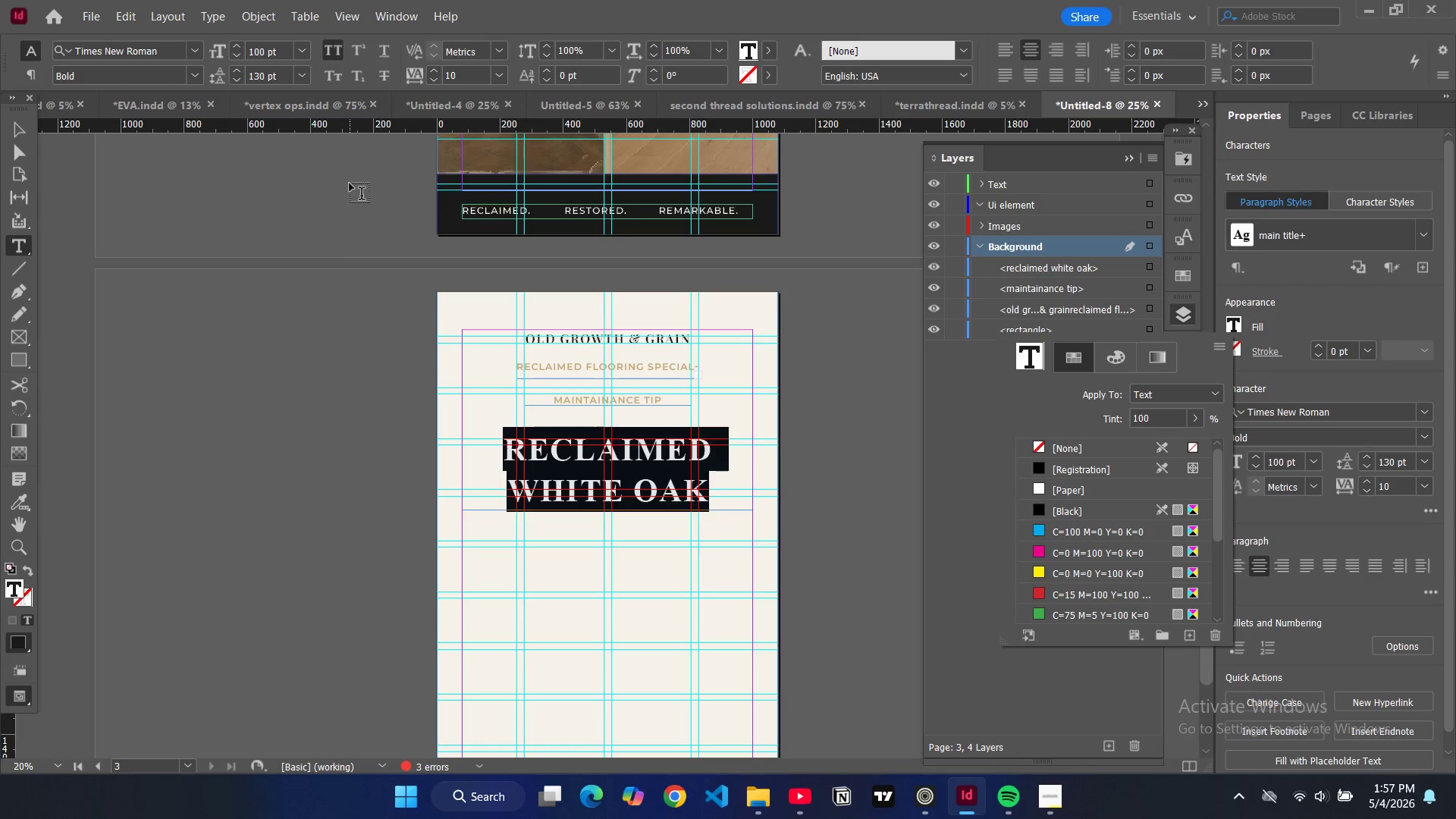 
type(care )
 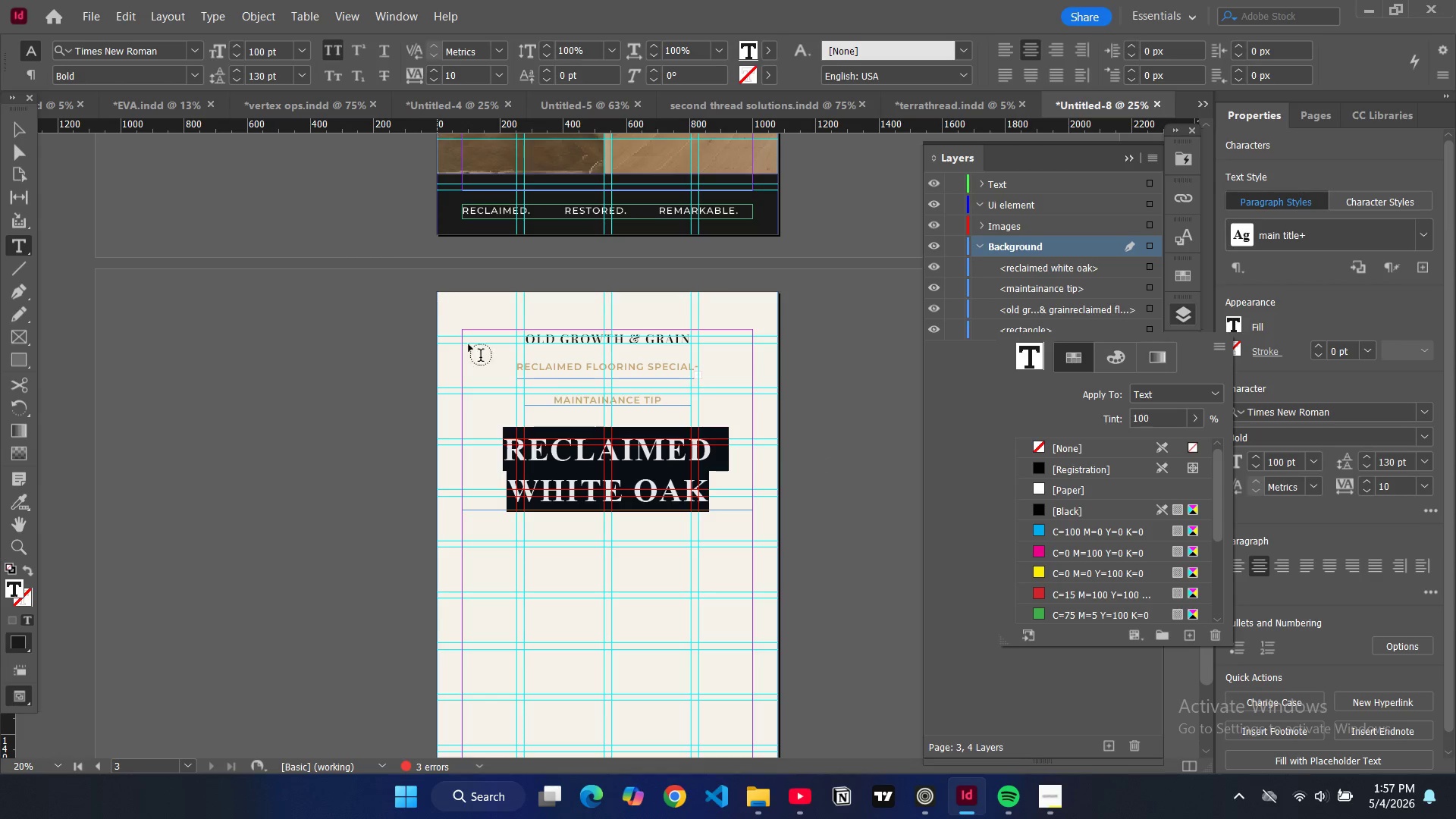 
double_click([564, 467])
 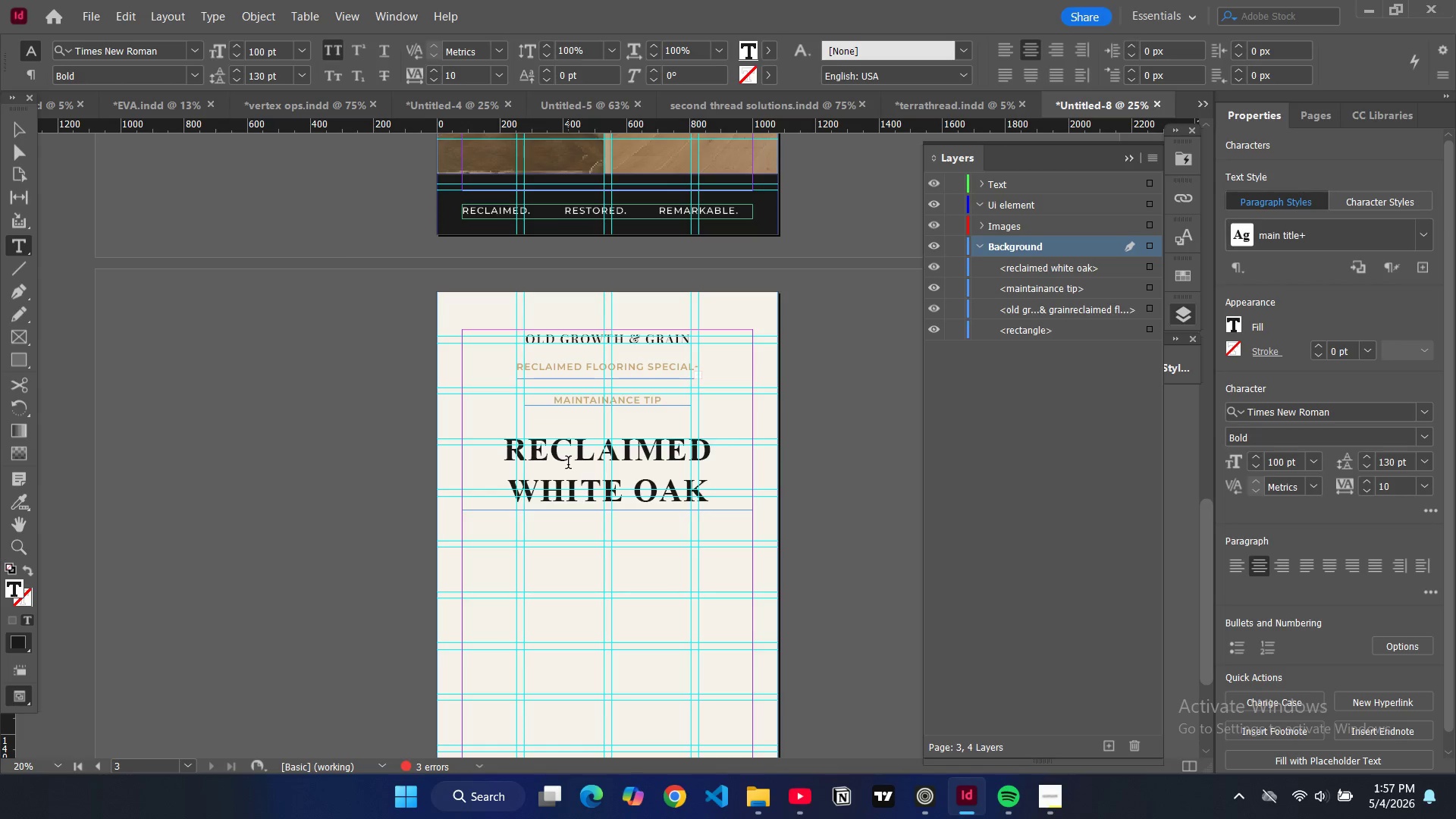 
double_click([568, 464])
 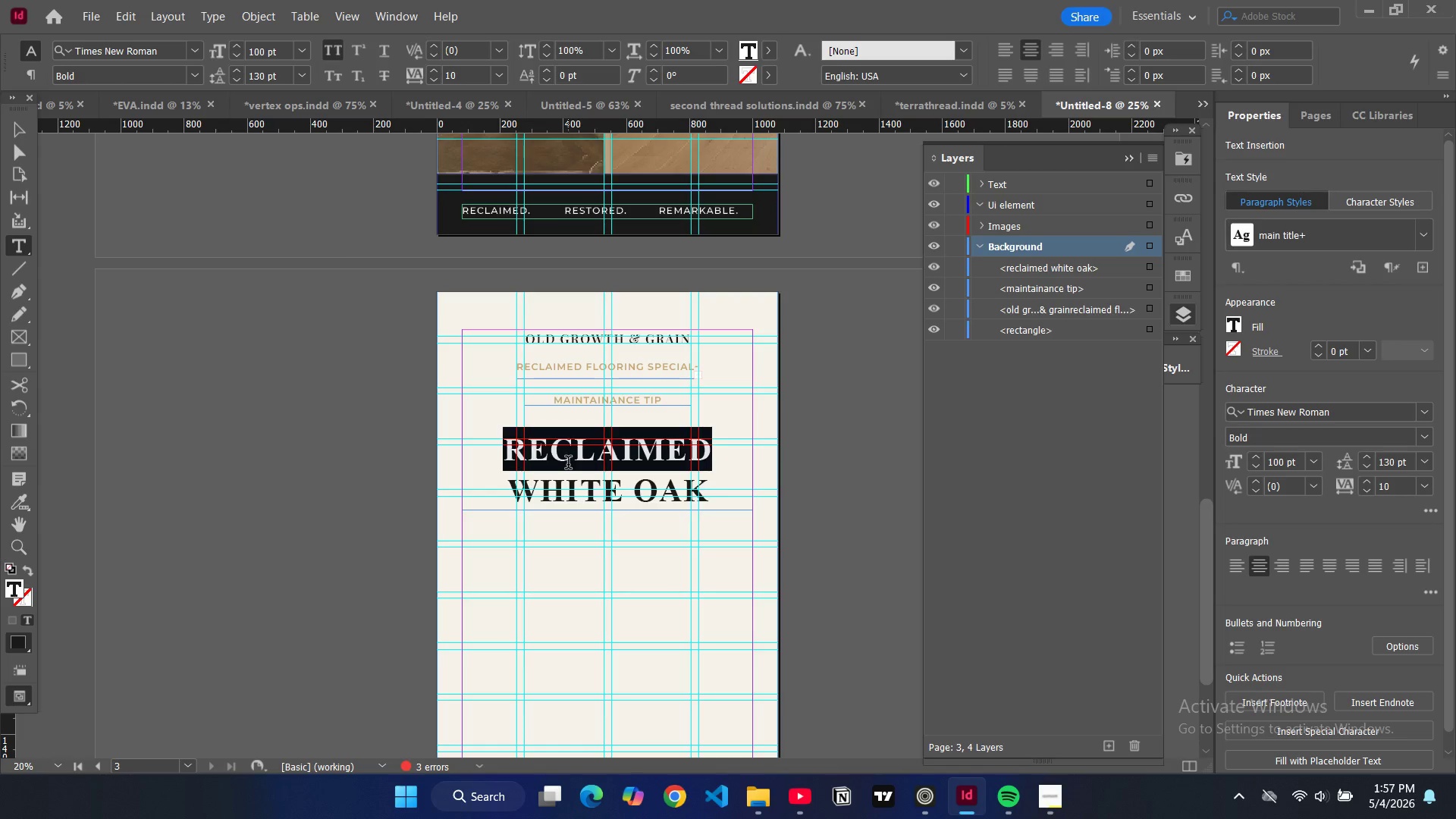 
triple_click([568, 464])
 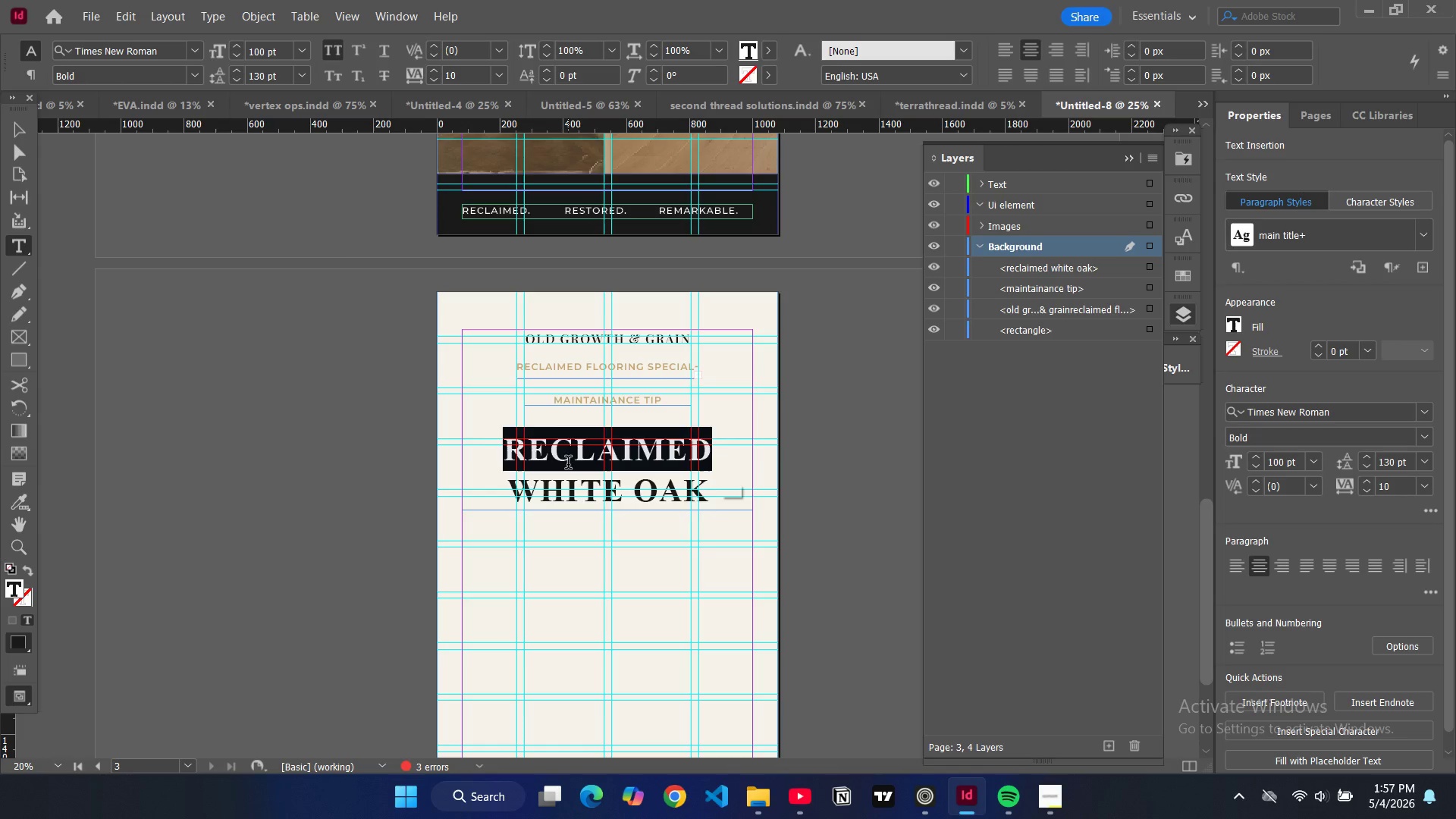 
key(Control+A)
 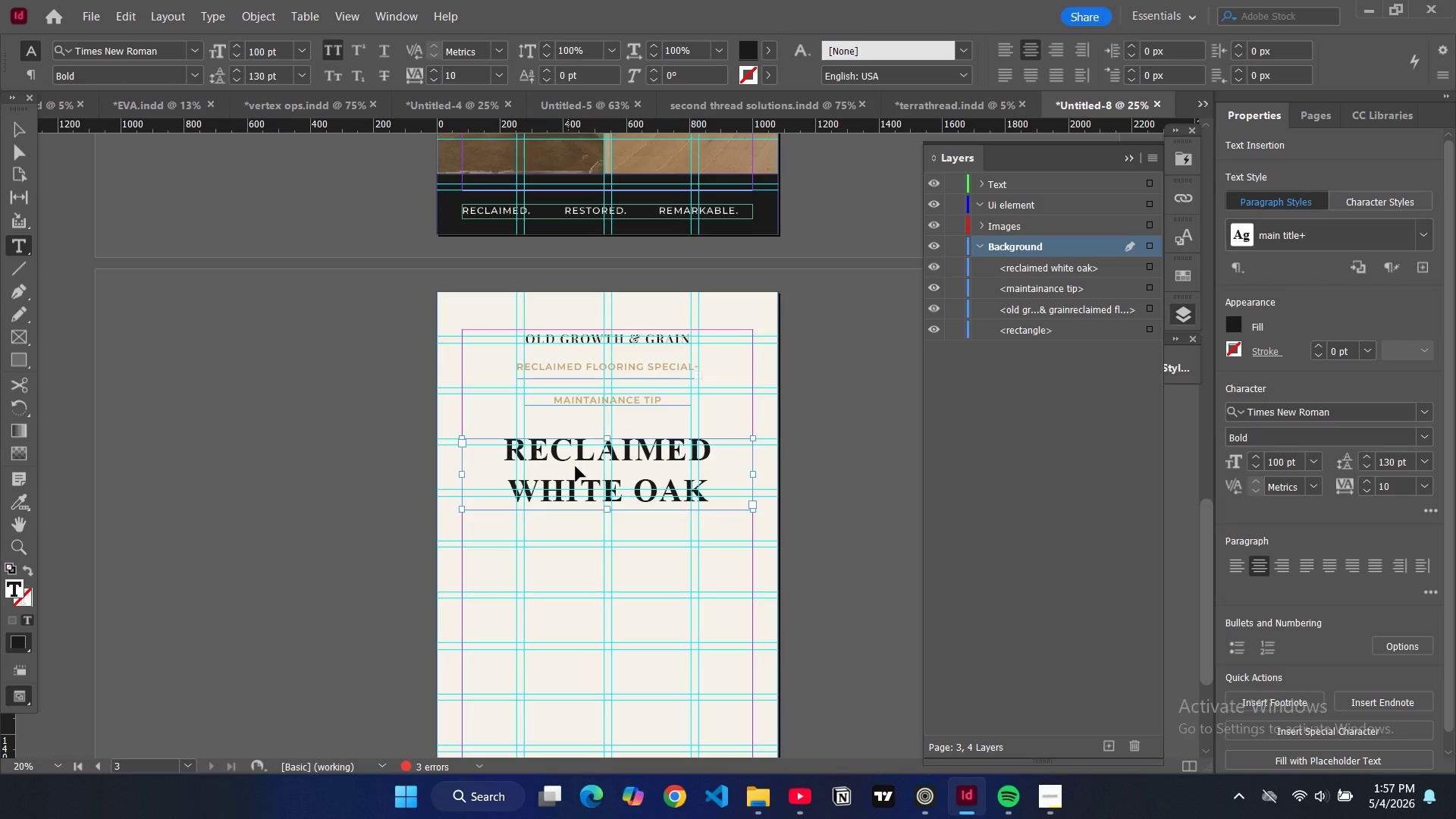 
double_click([576, 466])
 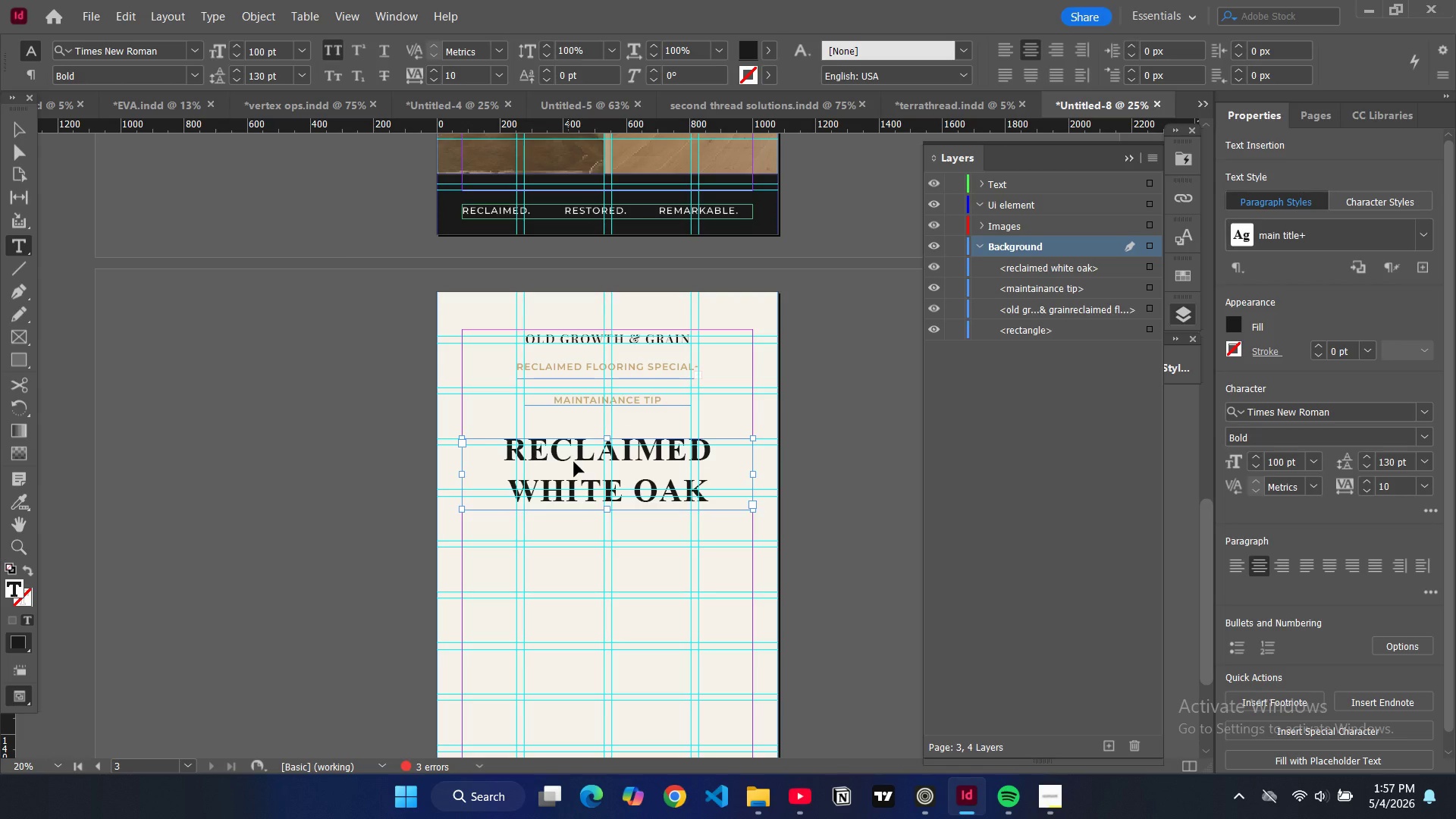 
triple_click([574, 462])
 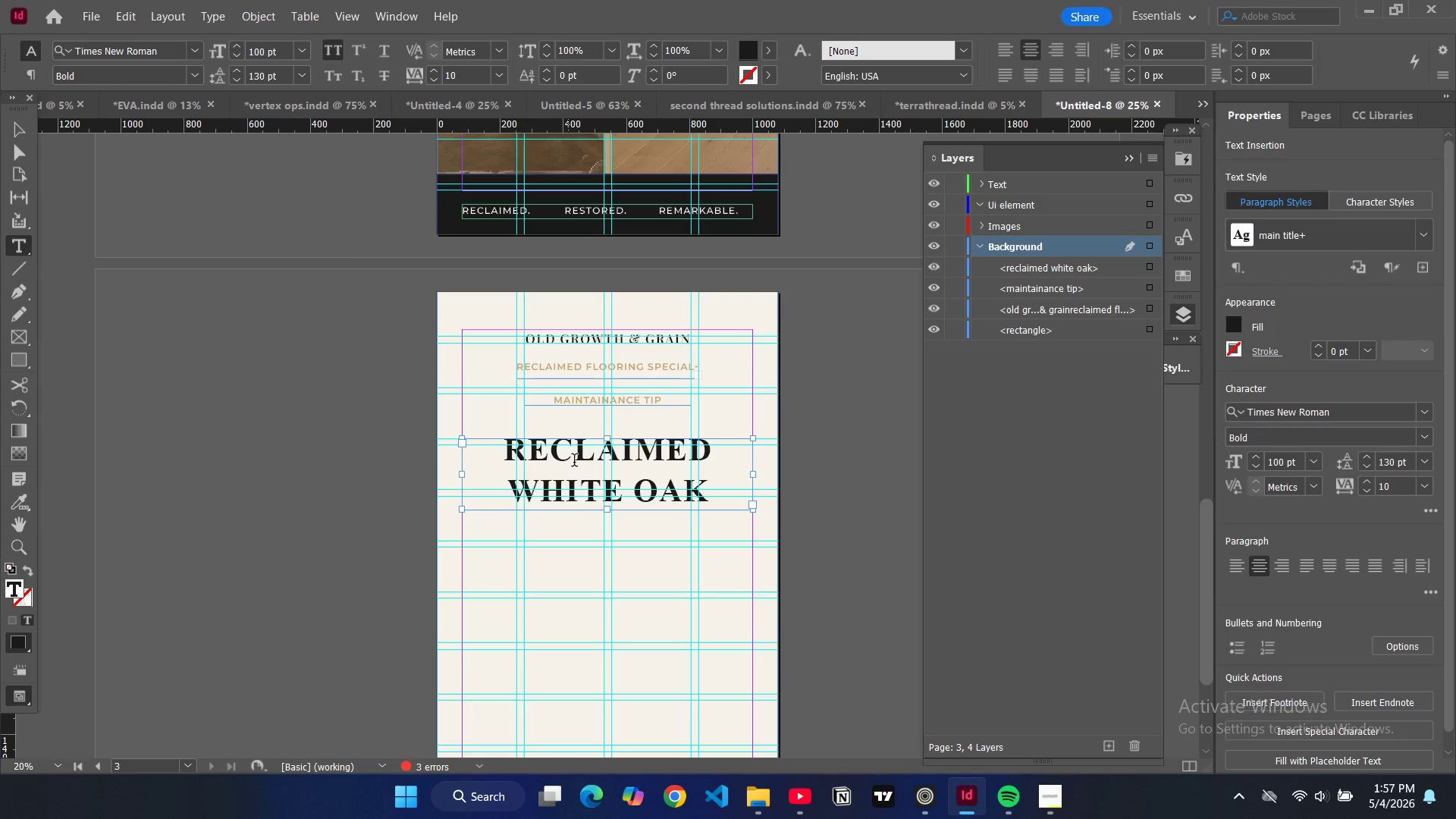 
triple_click([574, 462])
 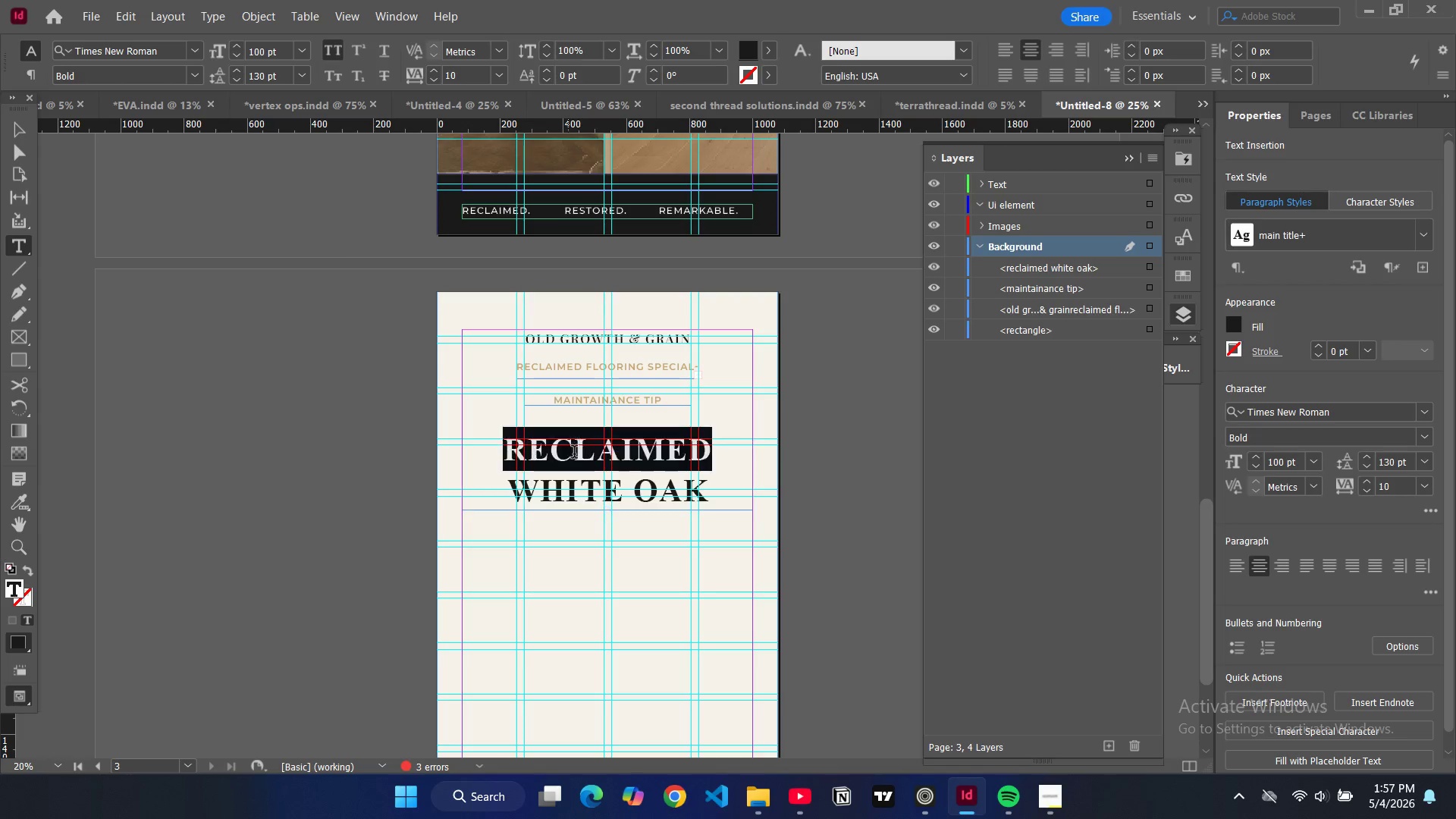 
triple_click([574, 453])
 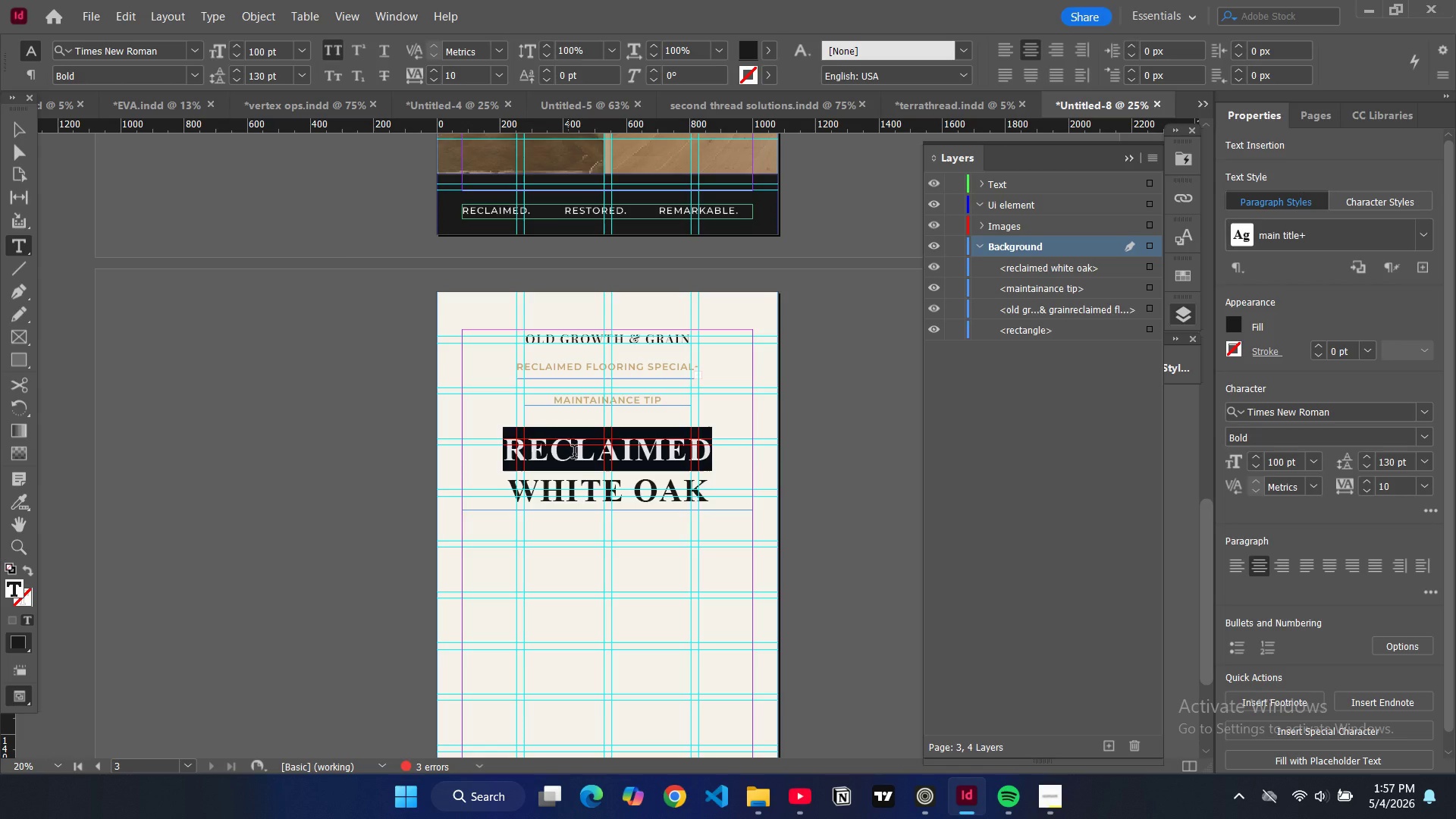 
triple_click([574, 453])
 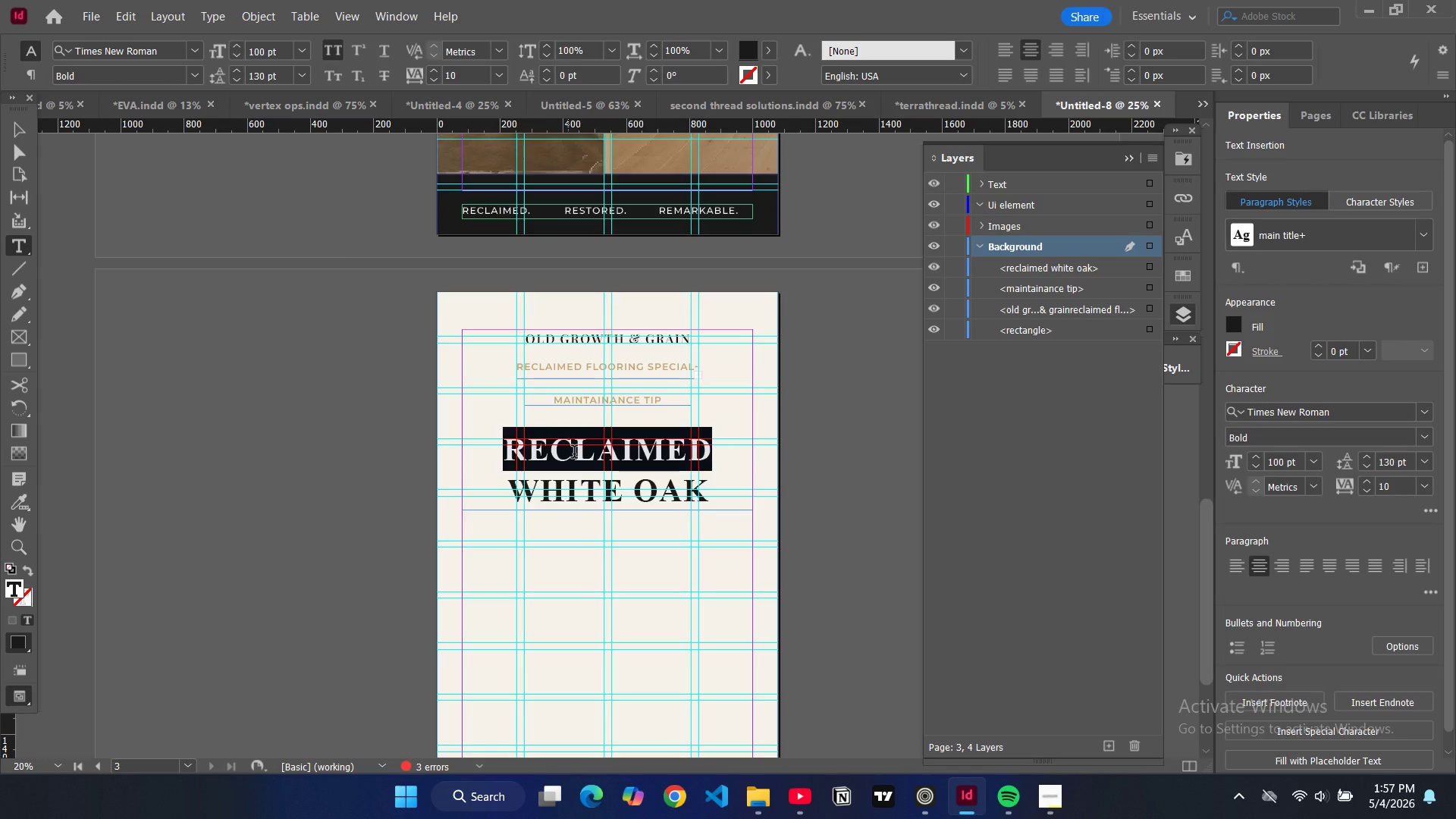 
key(Control+A)
 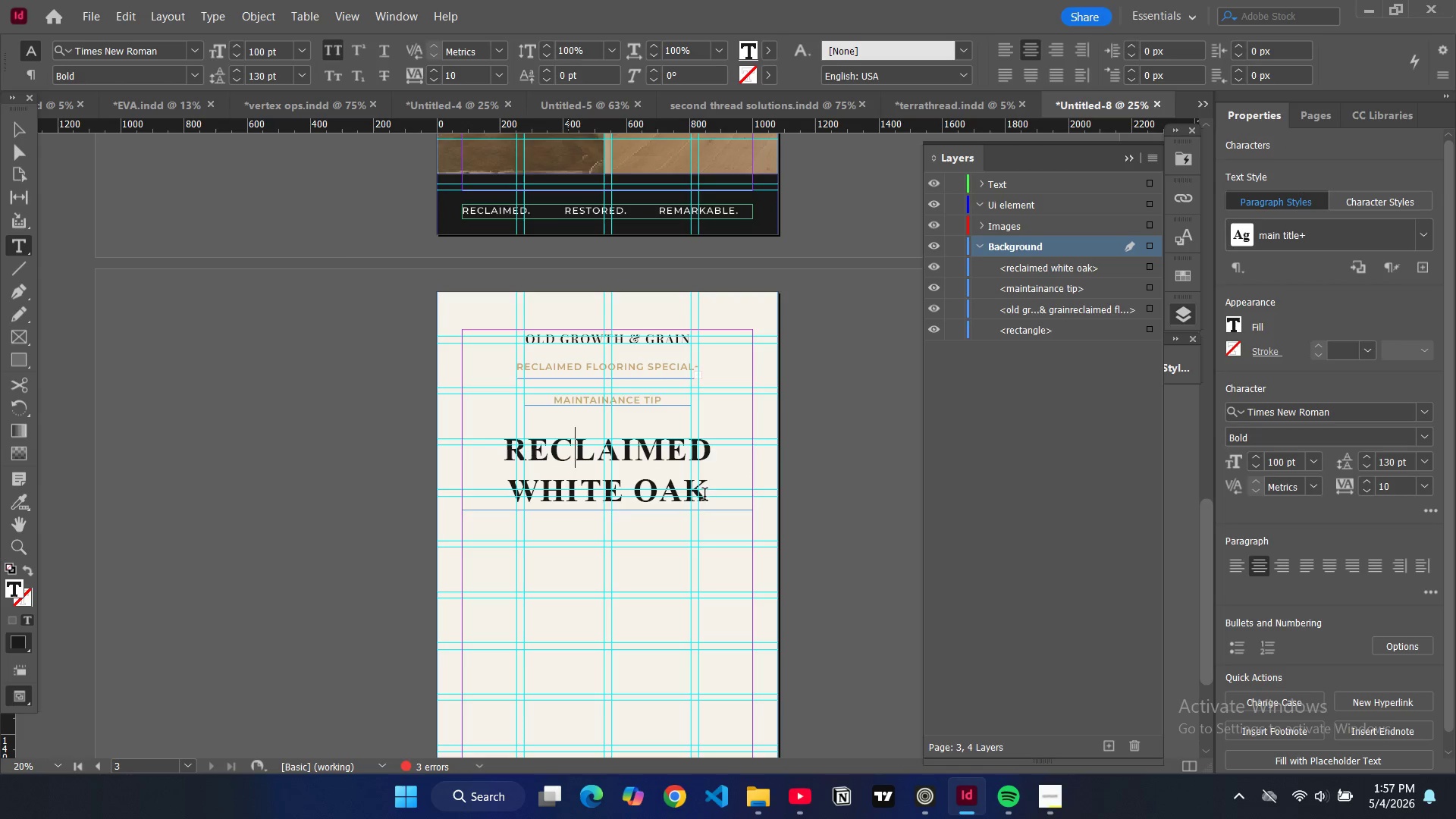 
left_click([717, 497])
 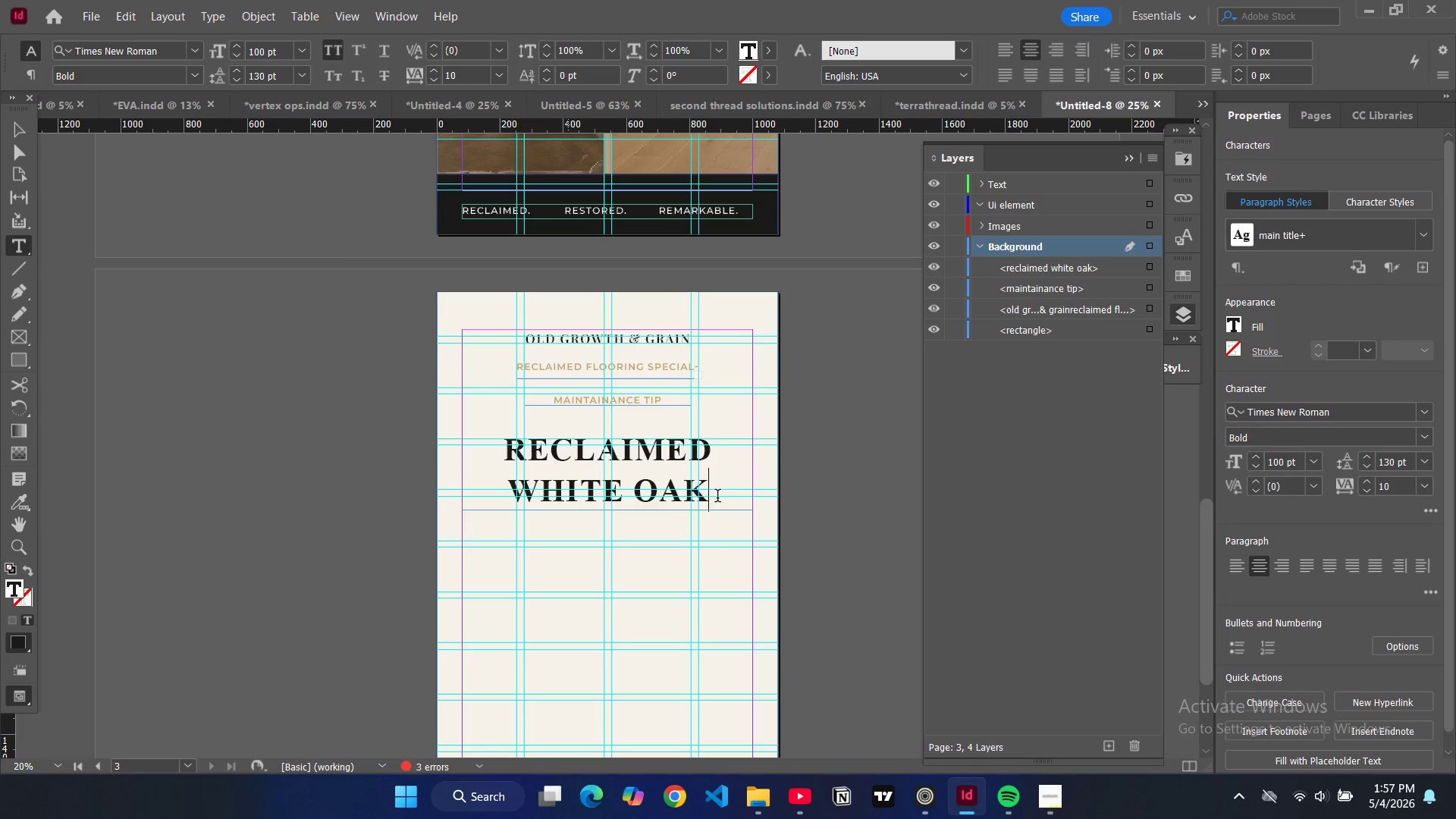 
left_click_drag(start_coordinate=[717, 497], to_coordinate=[507, 448])
 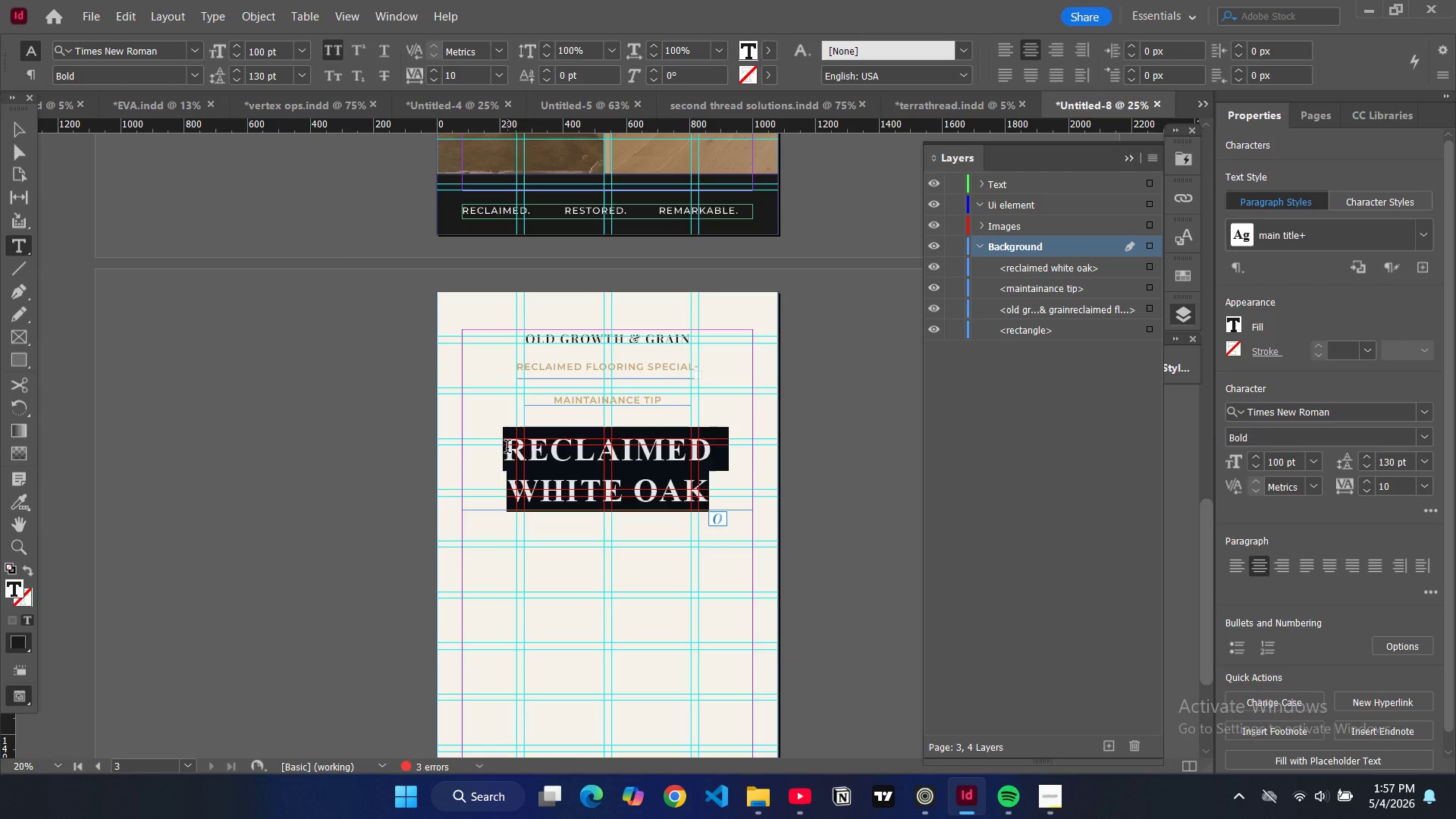 
type(care for youe)
key(Backspace)
type(r)
 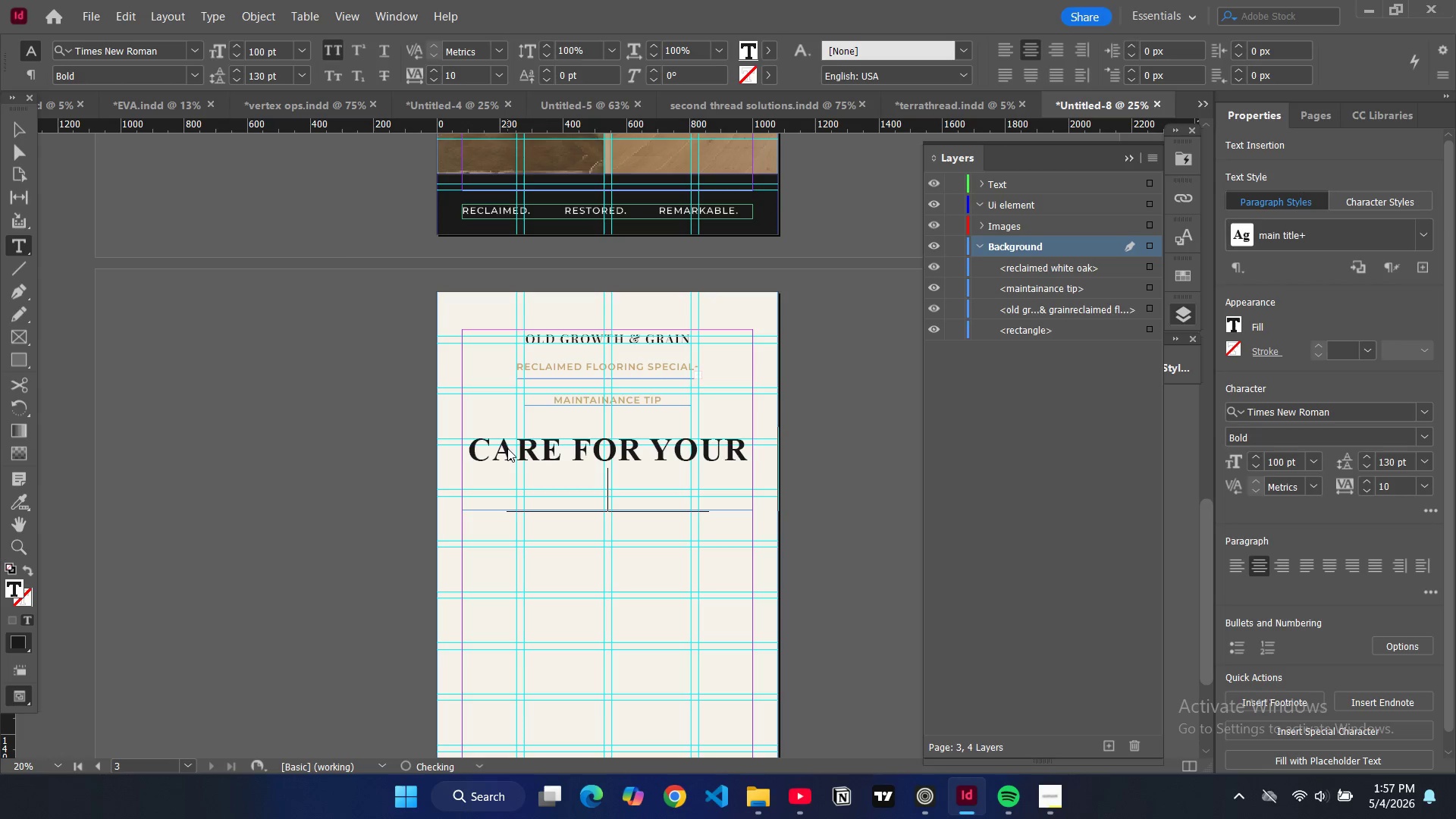 
key(Enter)
 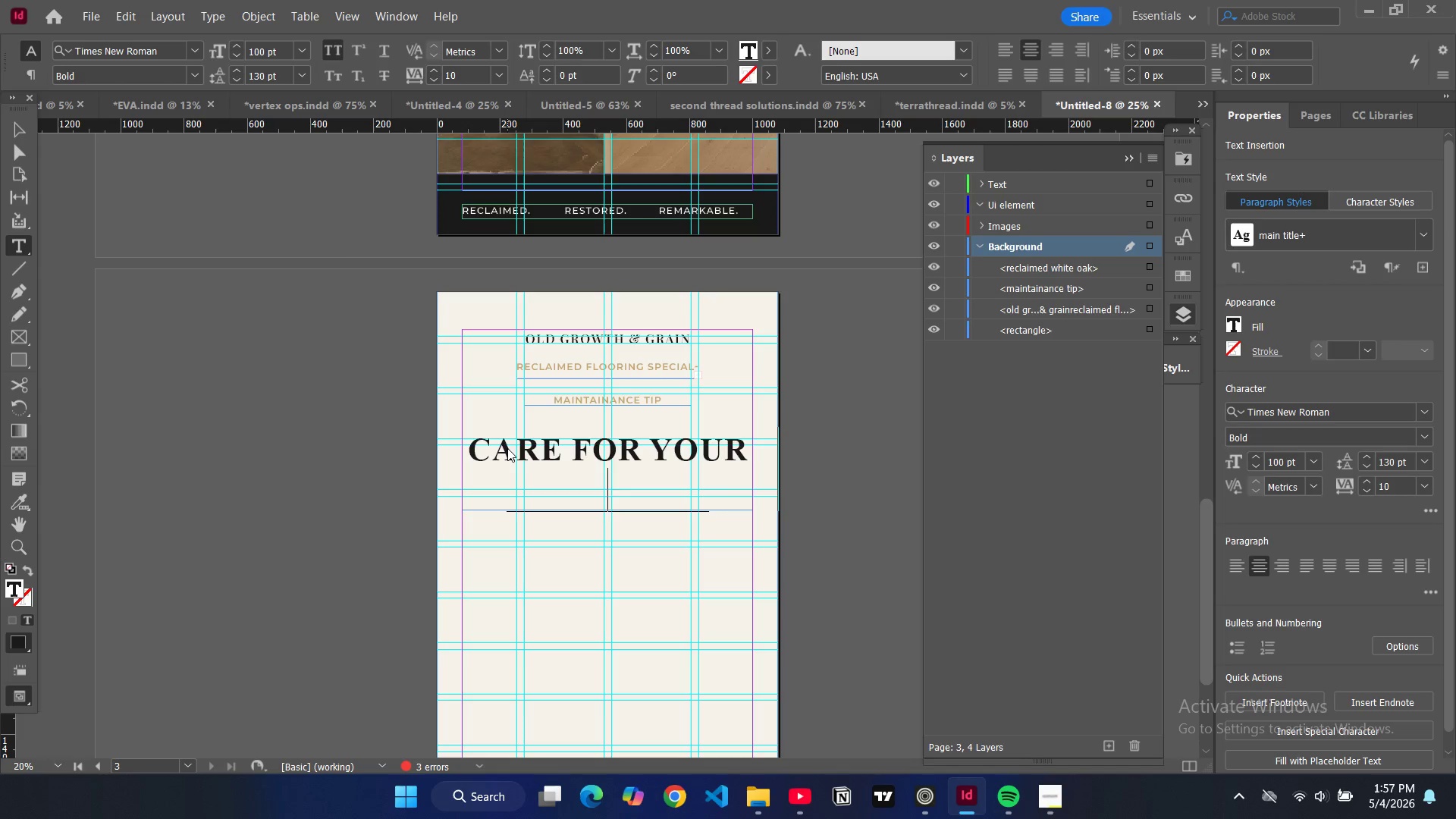 
type(reclaimed floors)
 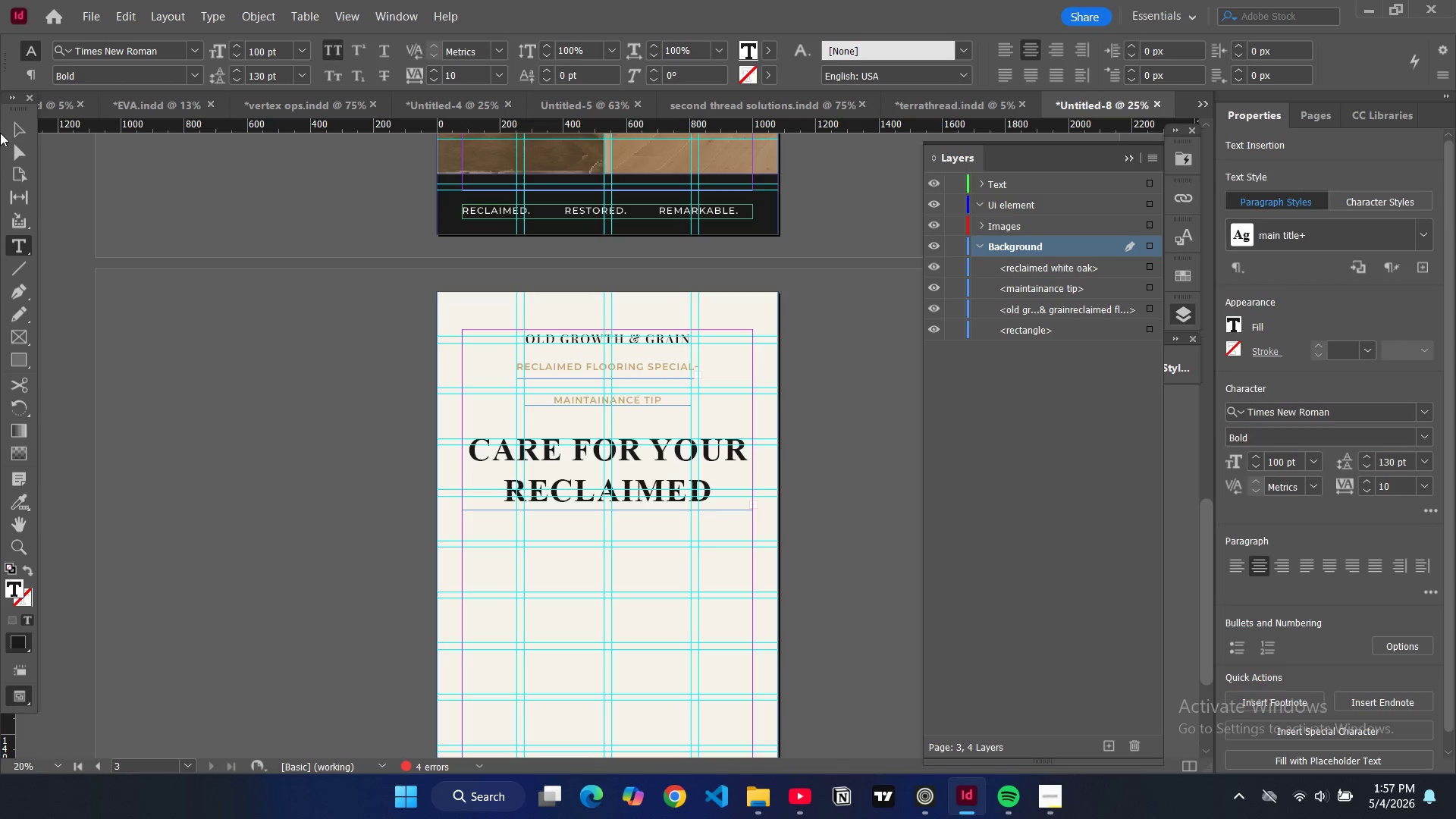 
left_click([16, 126])
 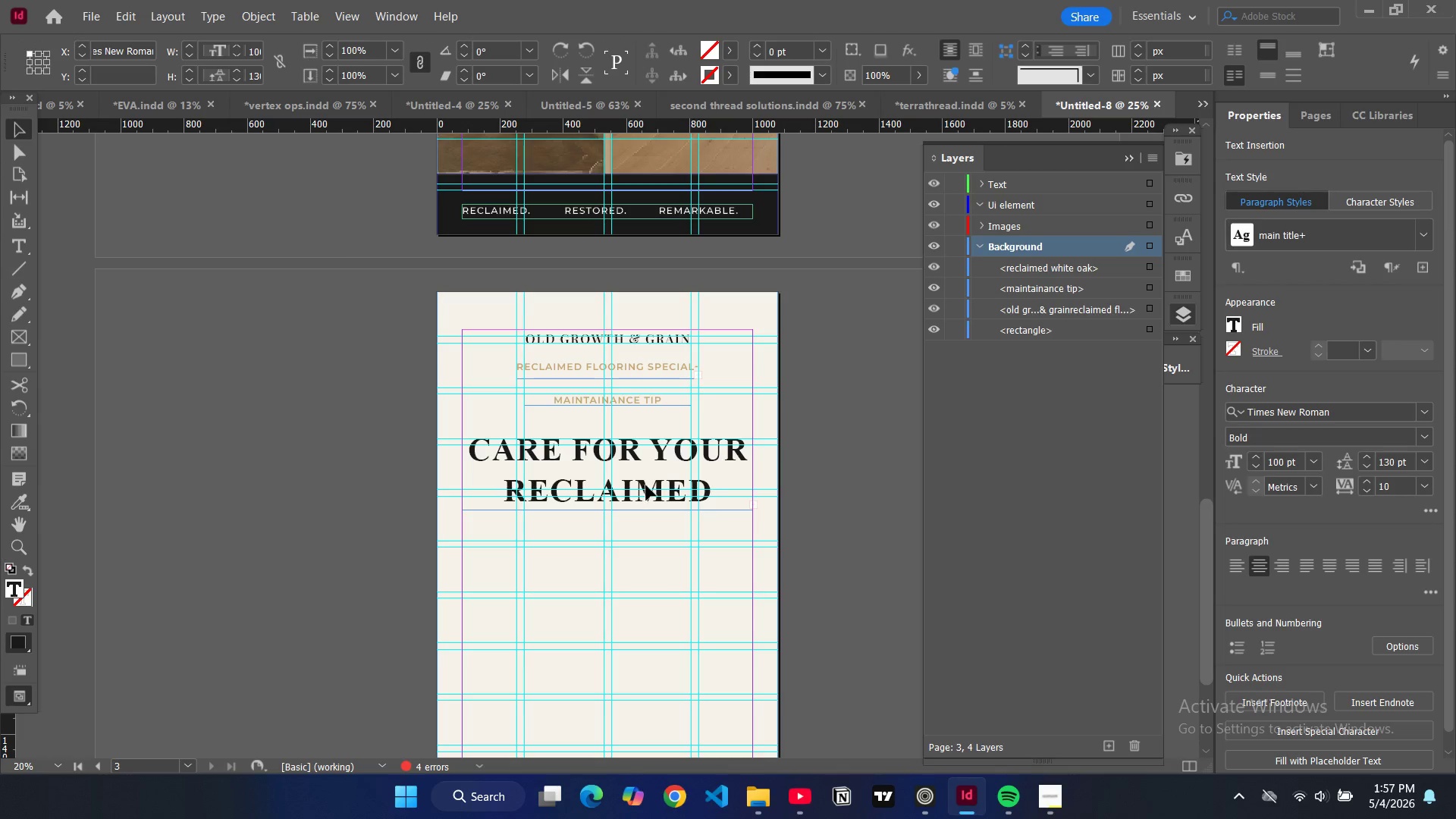 
left_click([649, 485])
 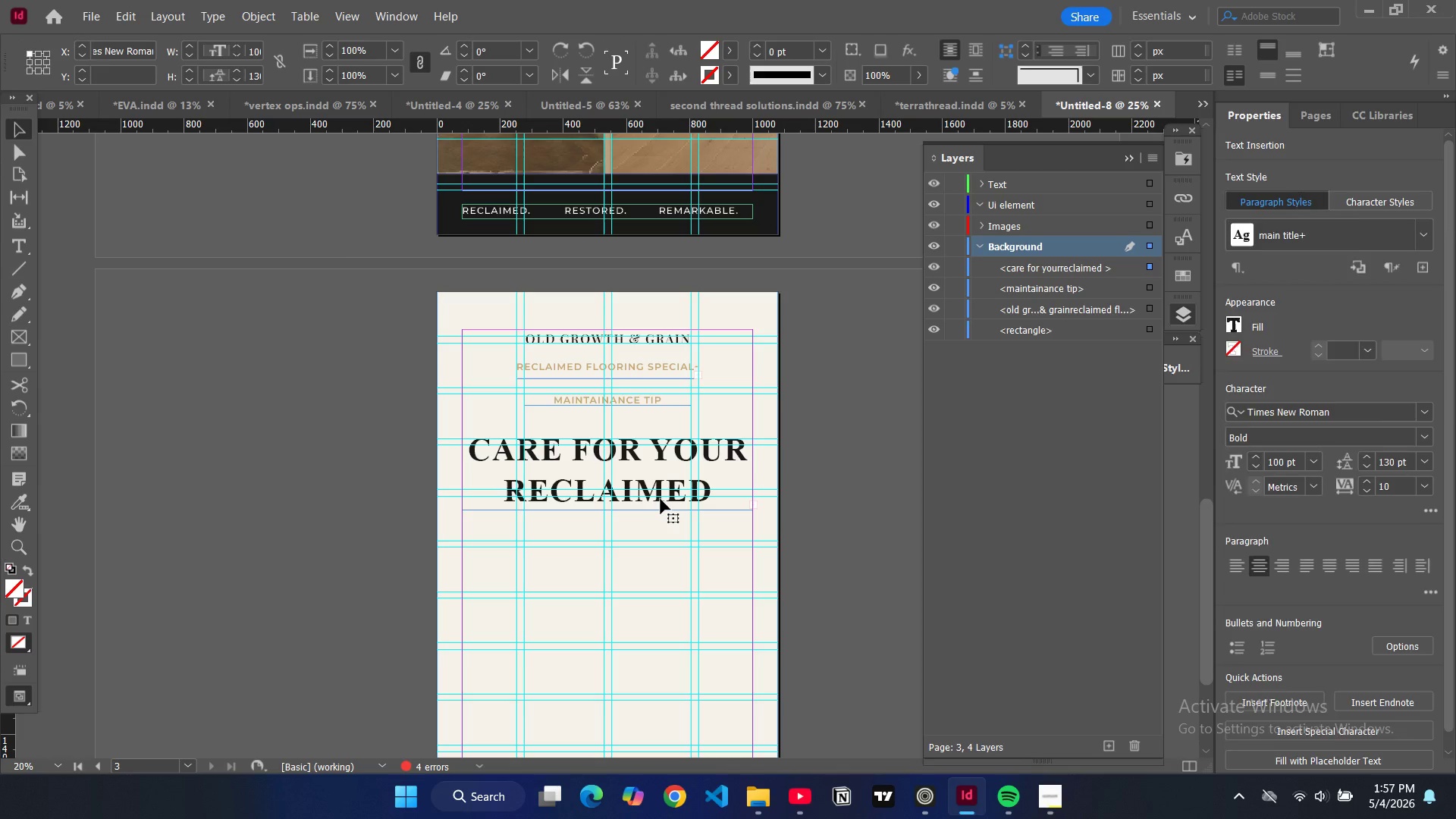 
left_click([661, 499])
 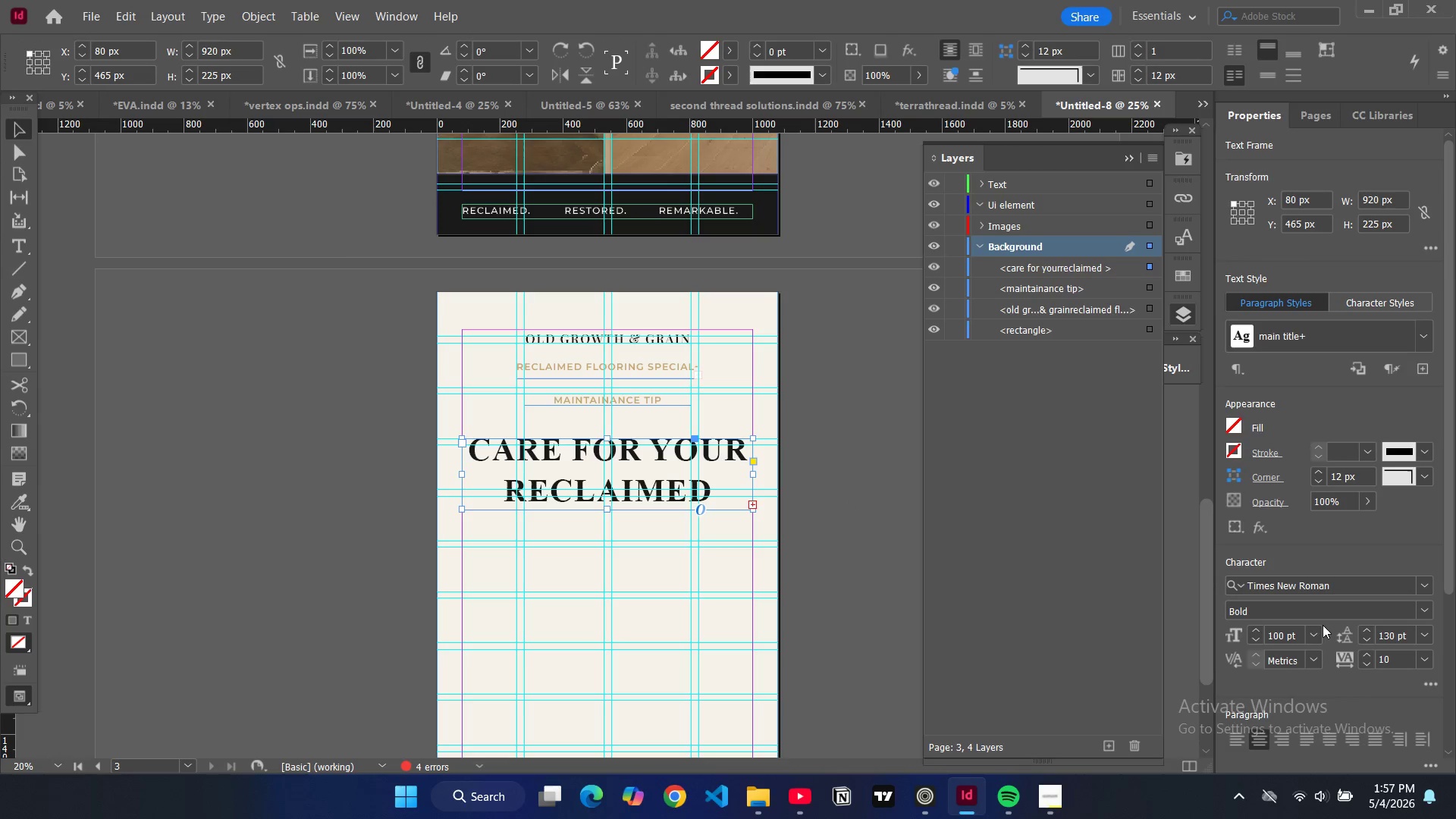 
double_click([1279, 634])
 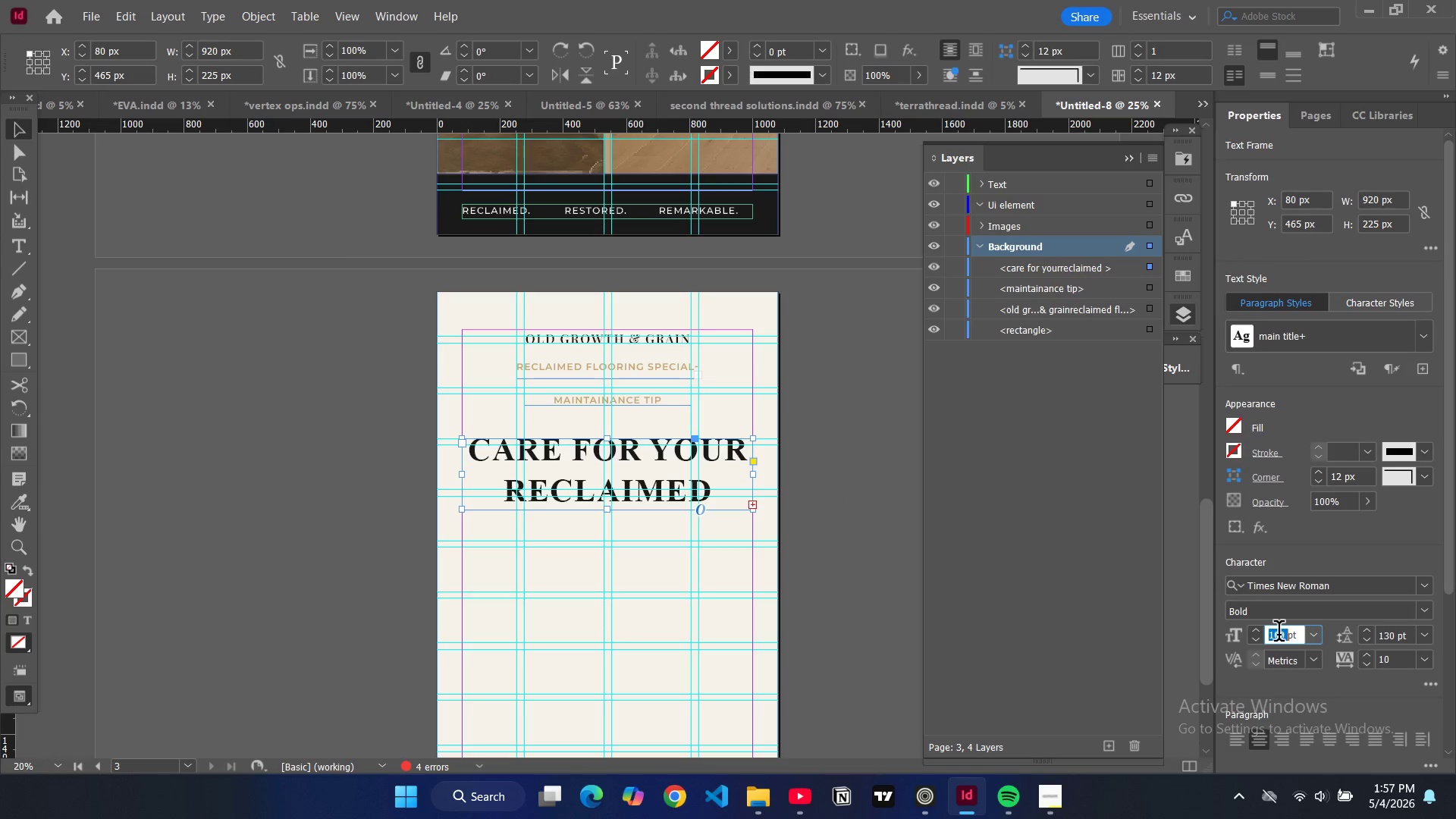 
triple_click([1279, 634])
 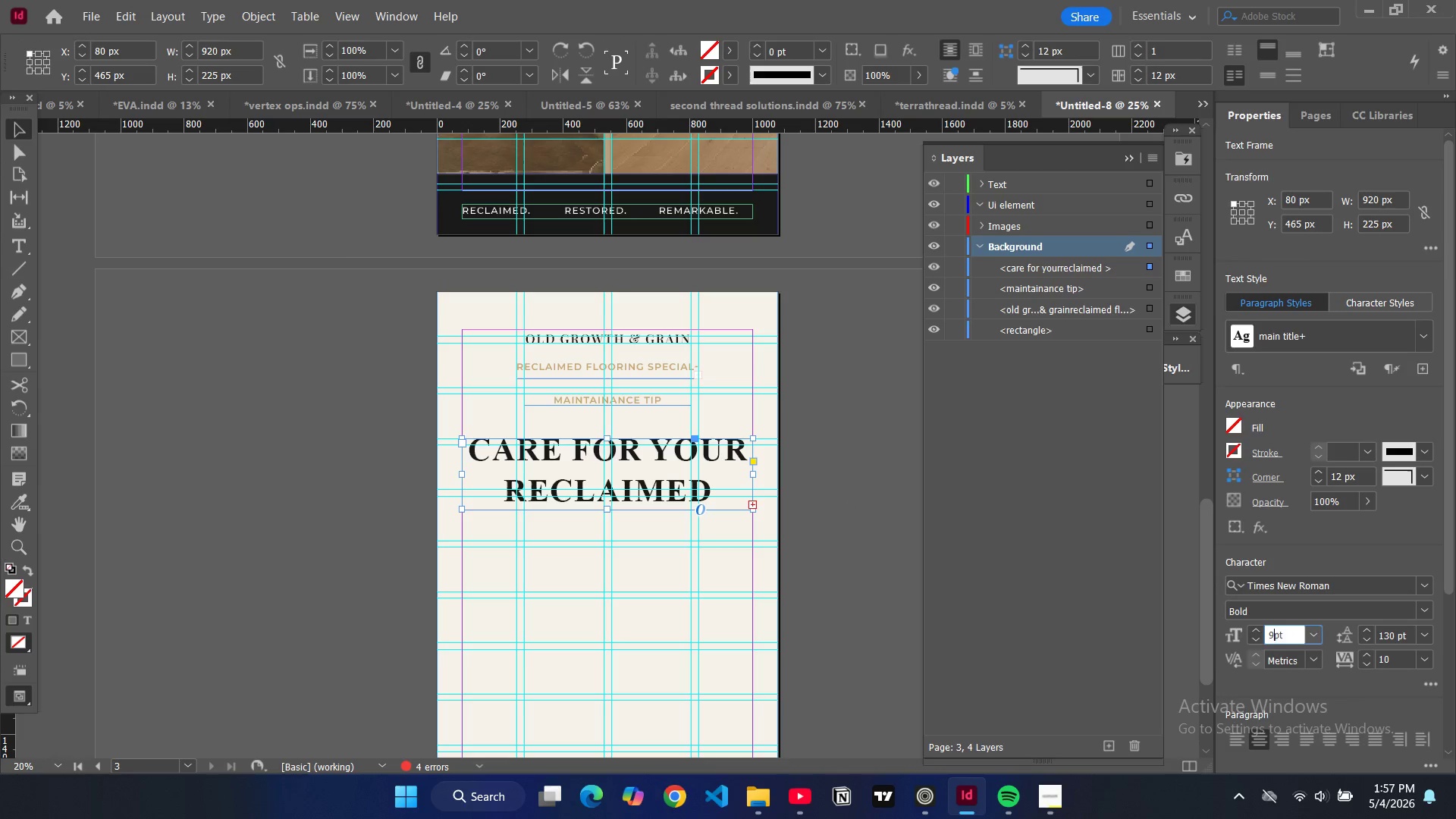 
type(90)
 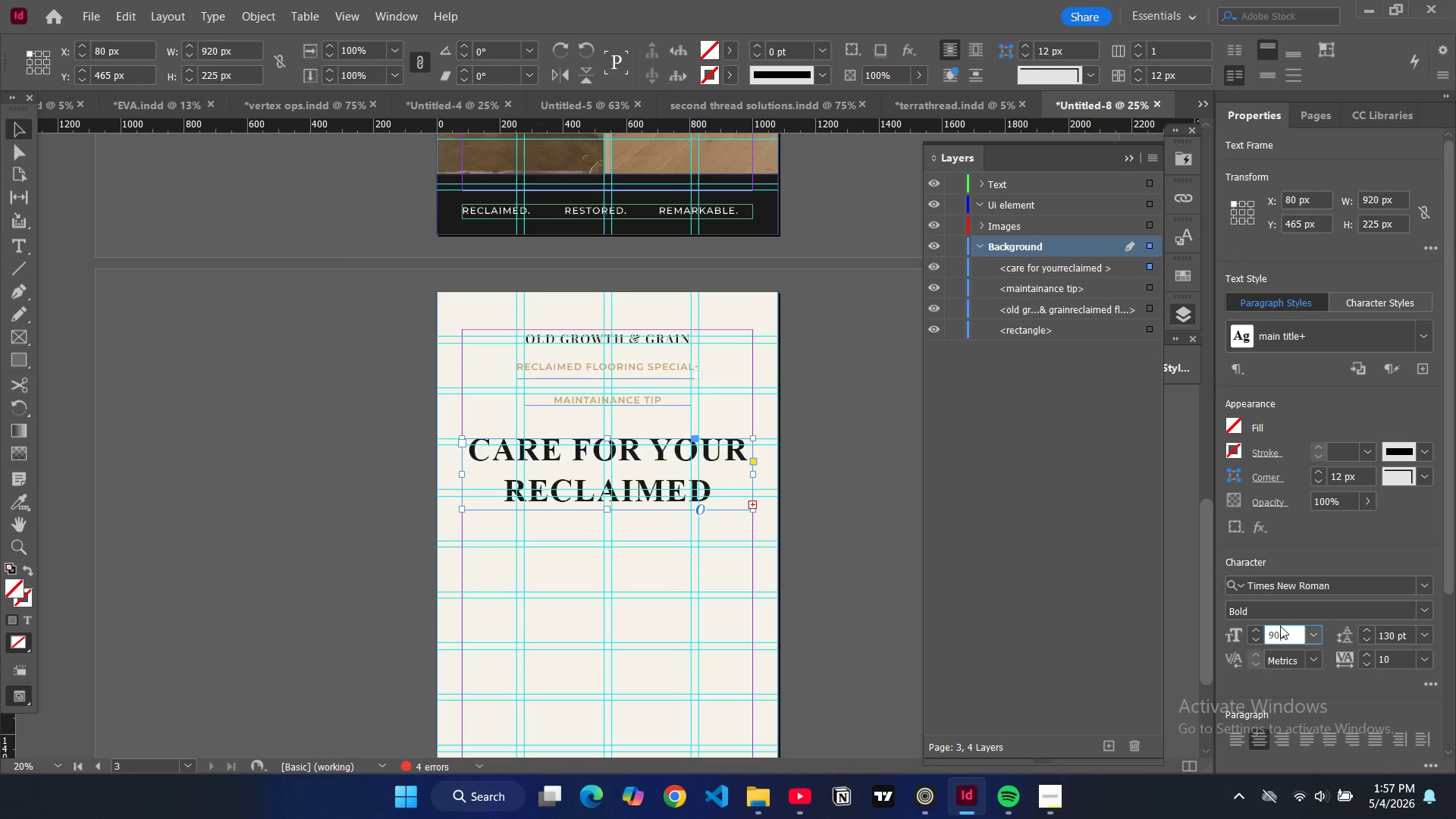 
key(Enter)
 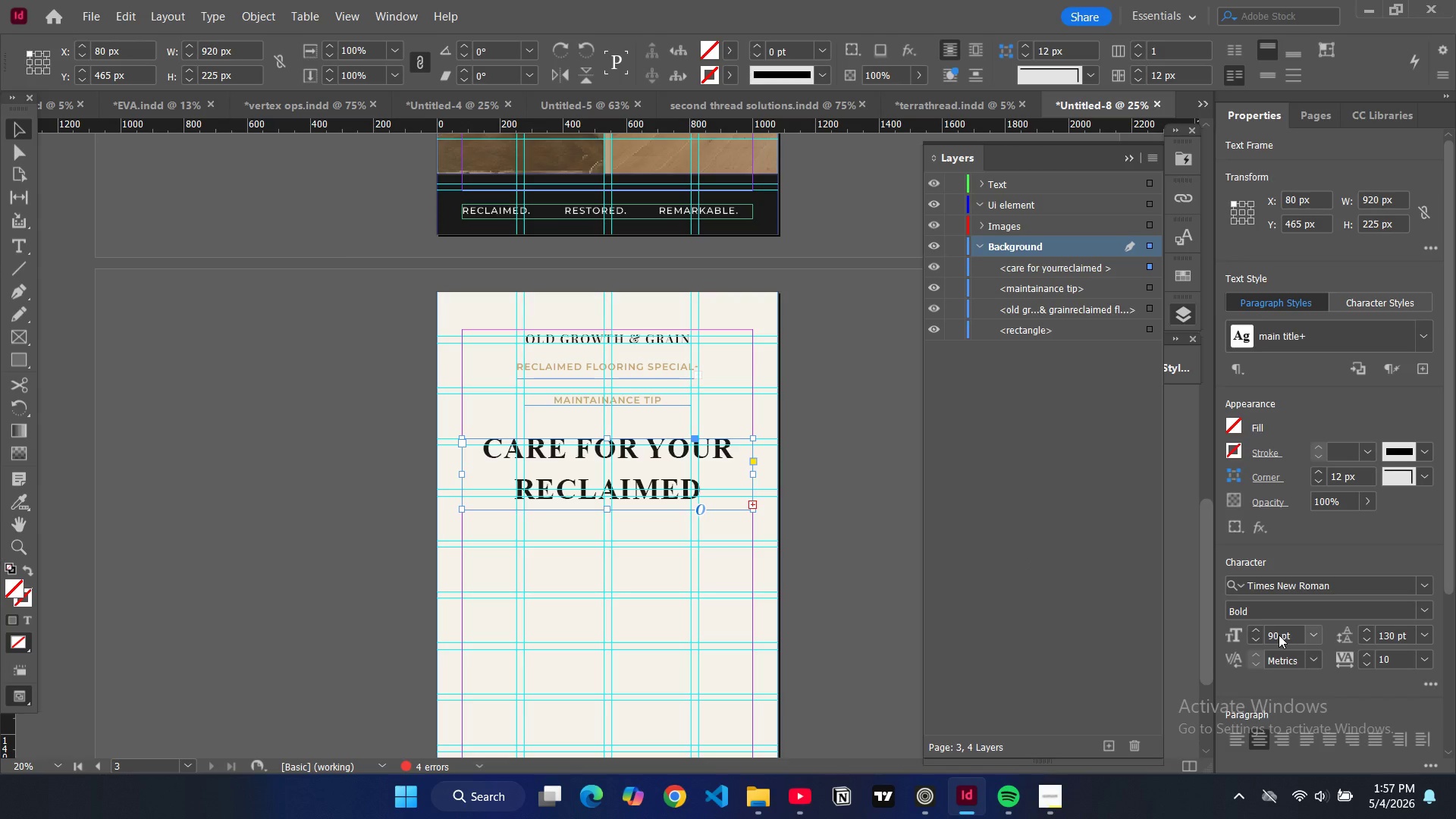 
double_click([1278, 635])
 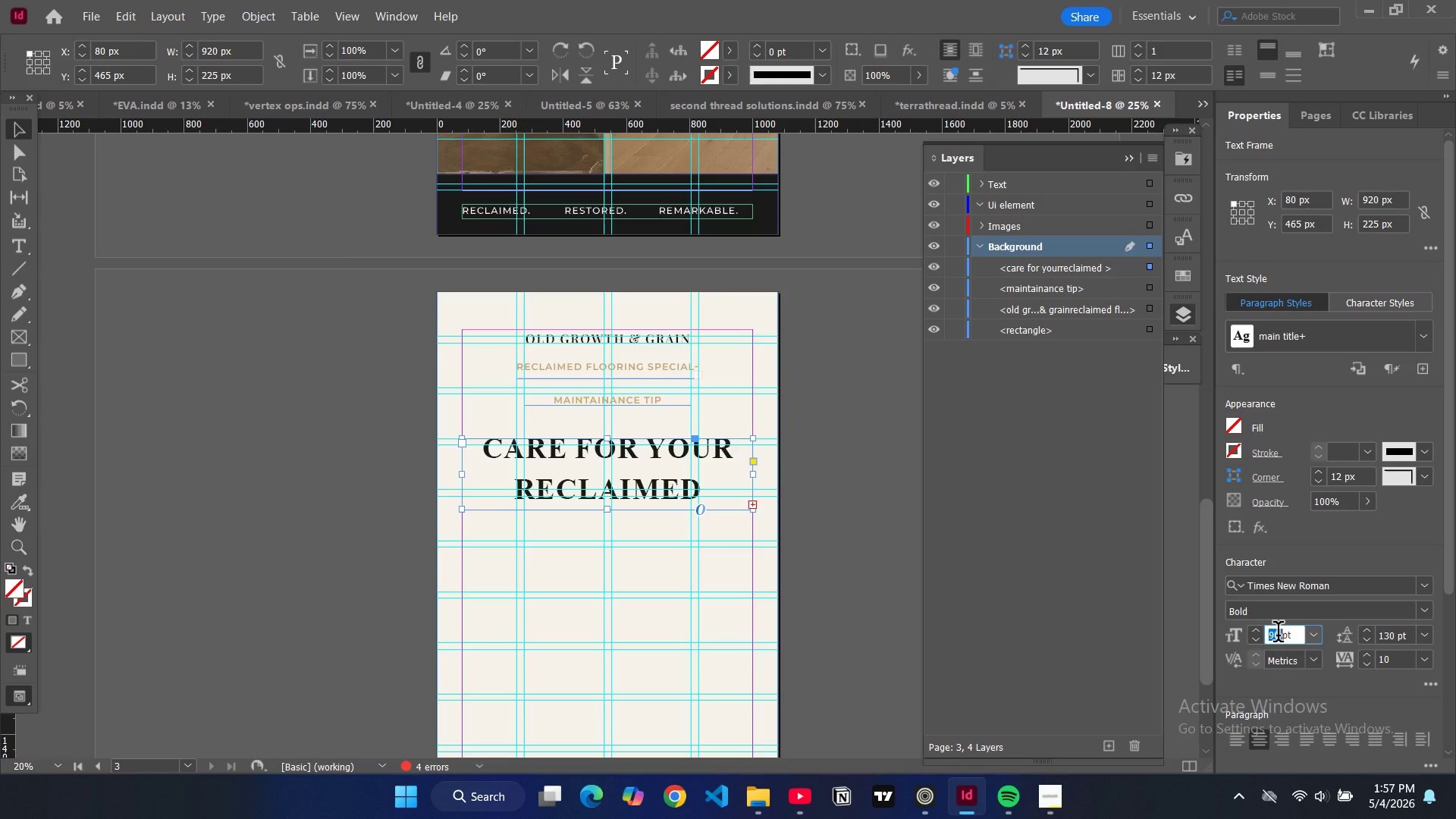 
triple_click([1278, 635])
 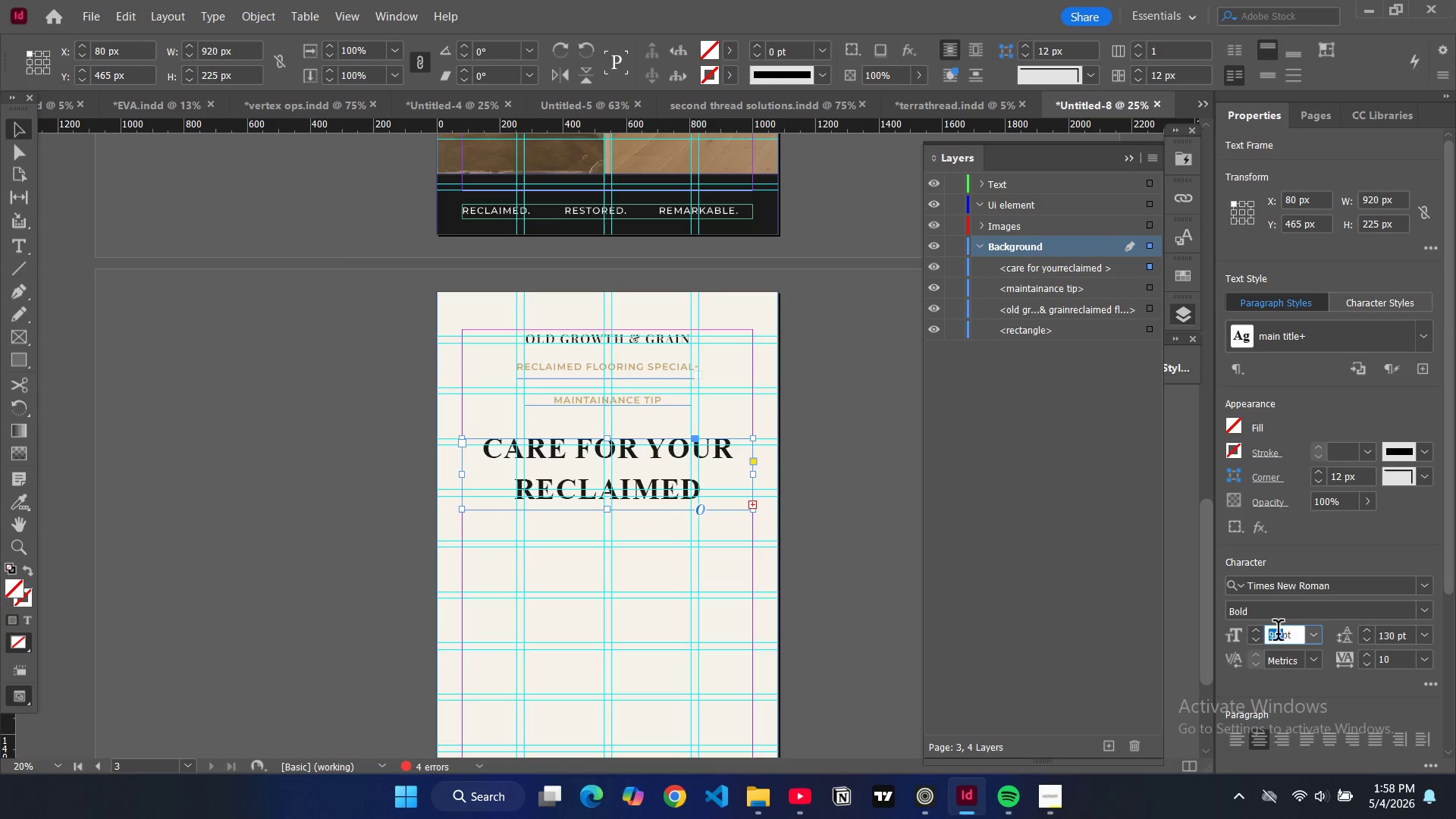 
type(80)
 